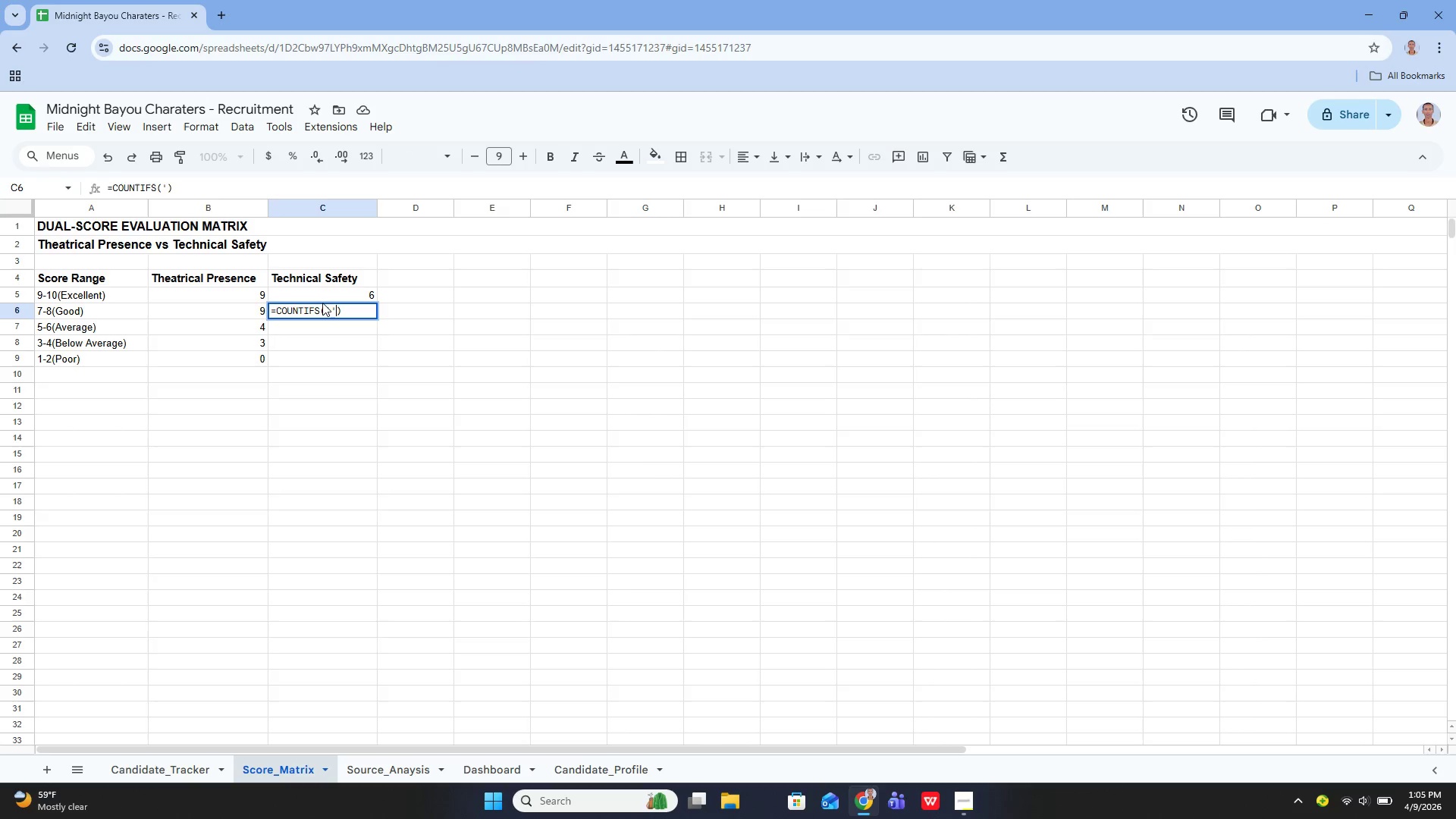 
key(Quote)
 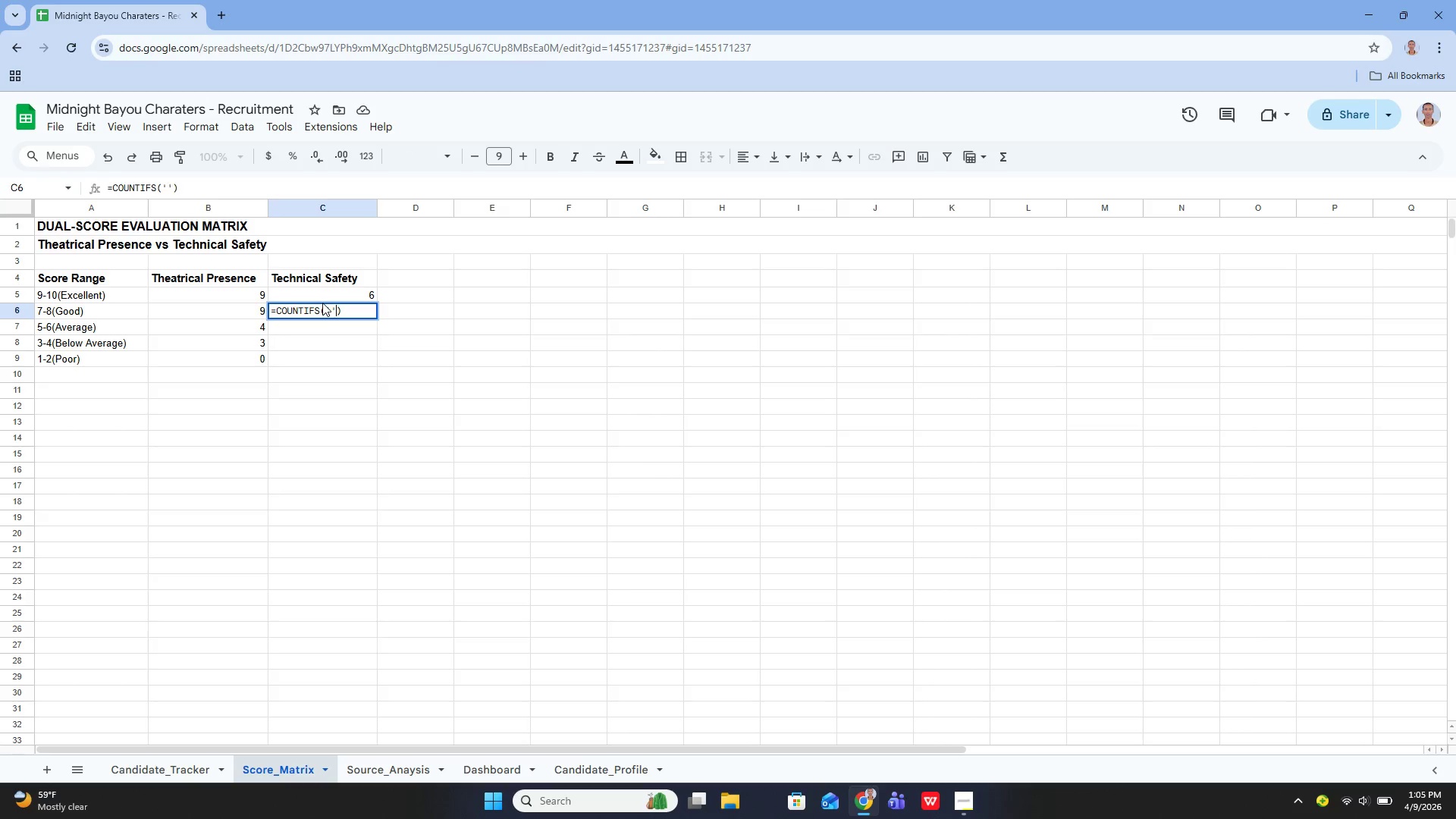 
key(ArrowLeft)
 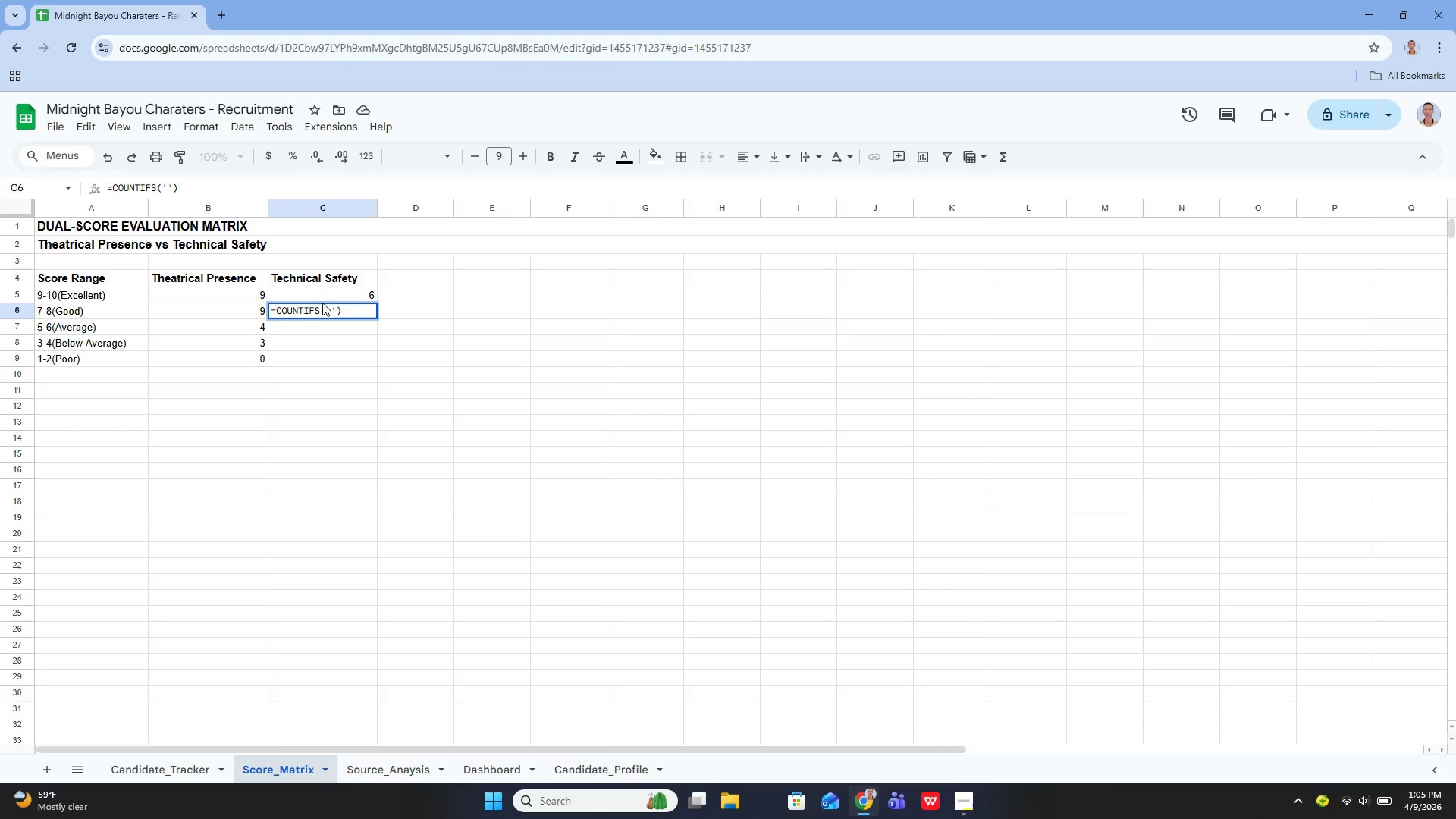 
type(Candiate)
 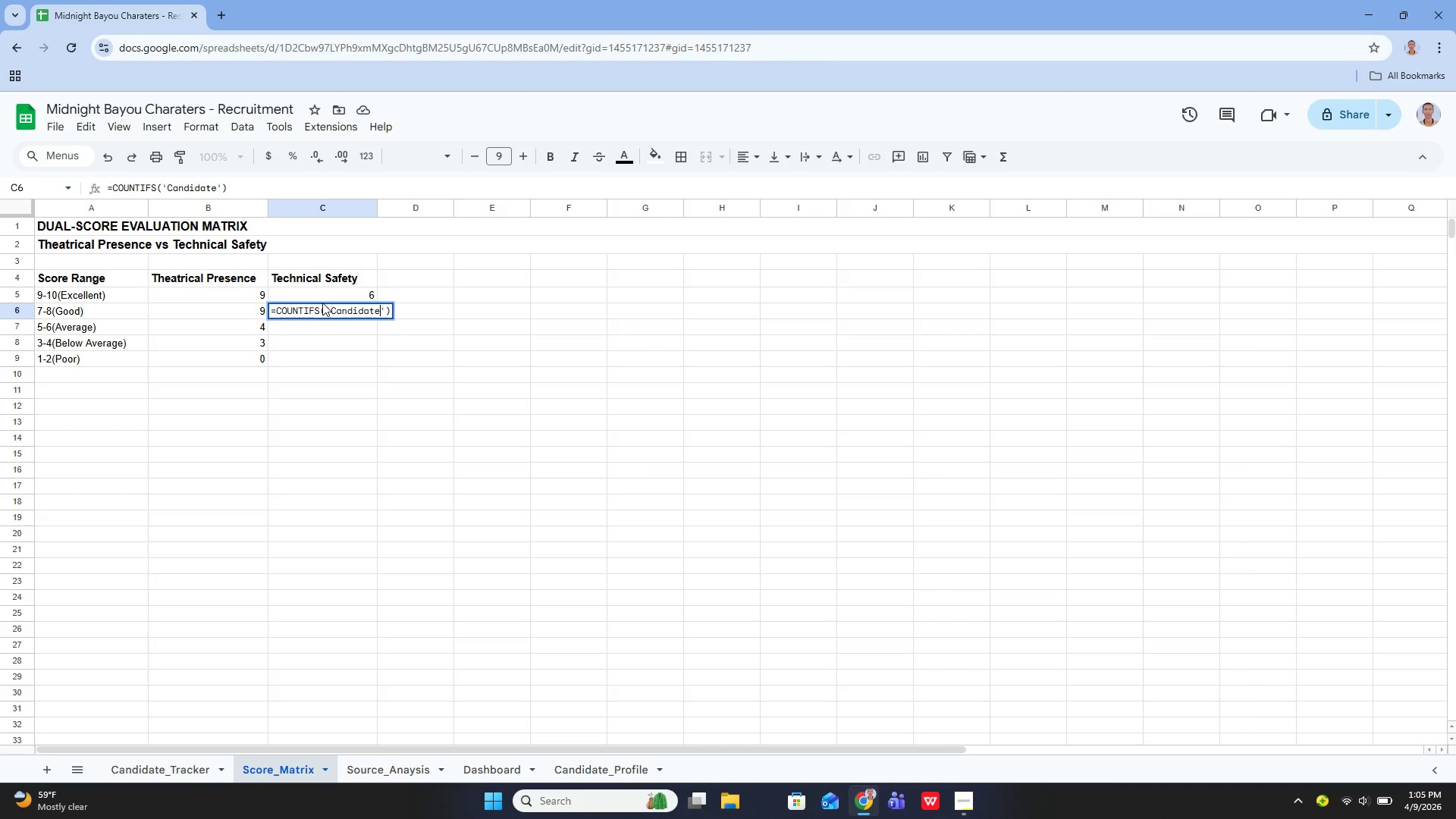 
wait(25.2)
 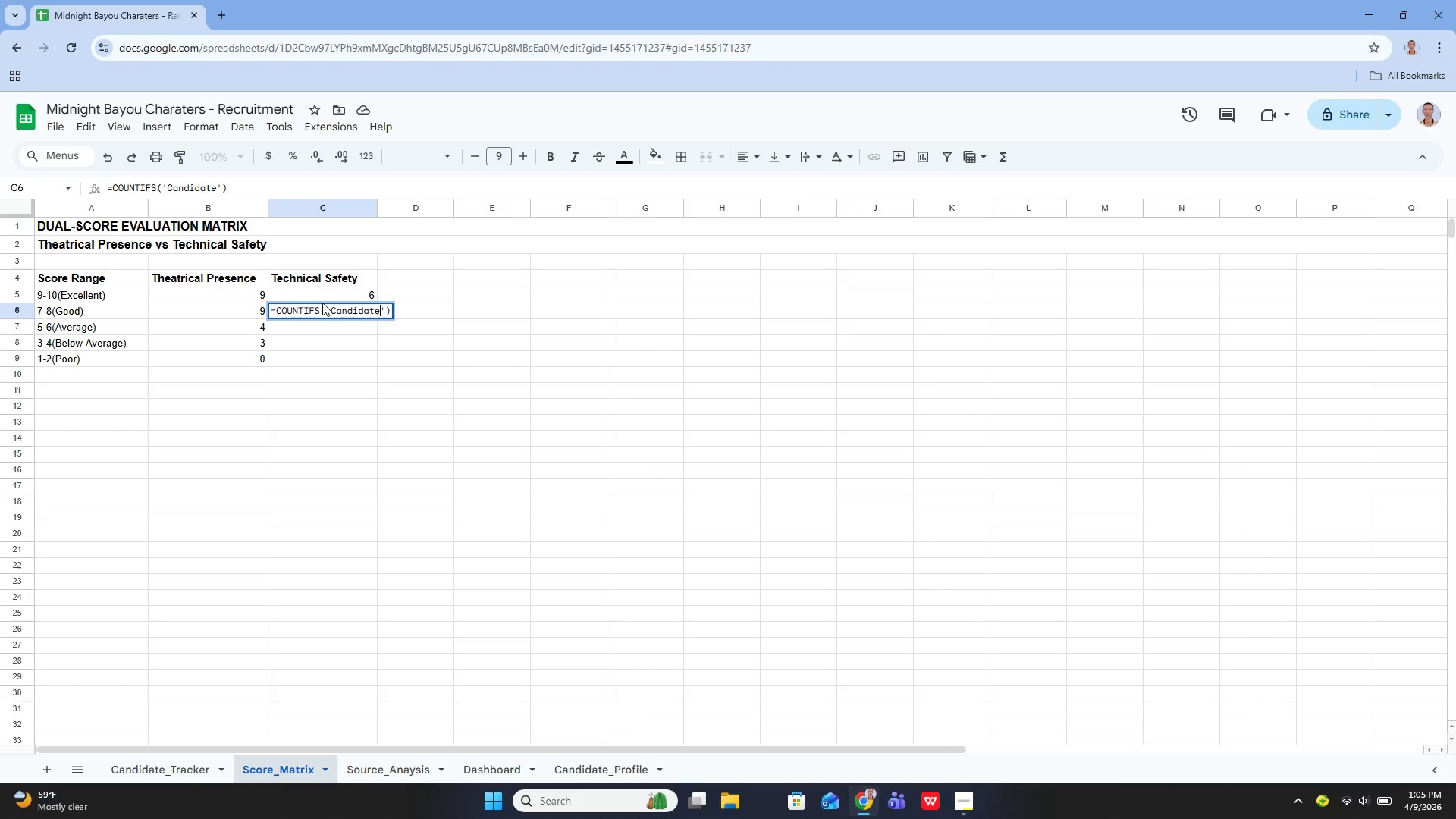 
type(_Tracker)
 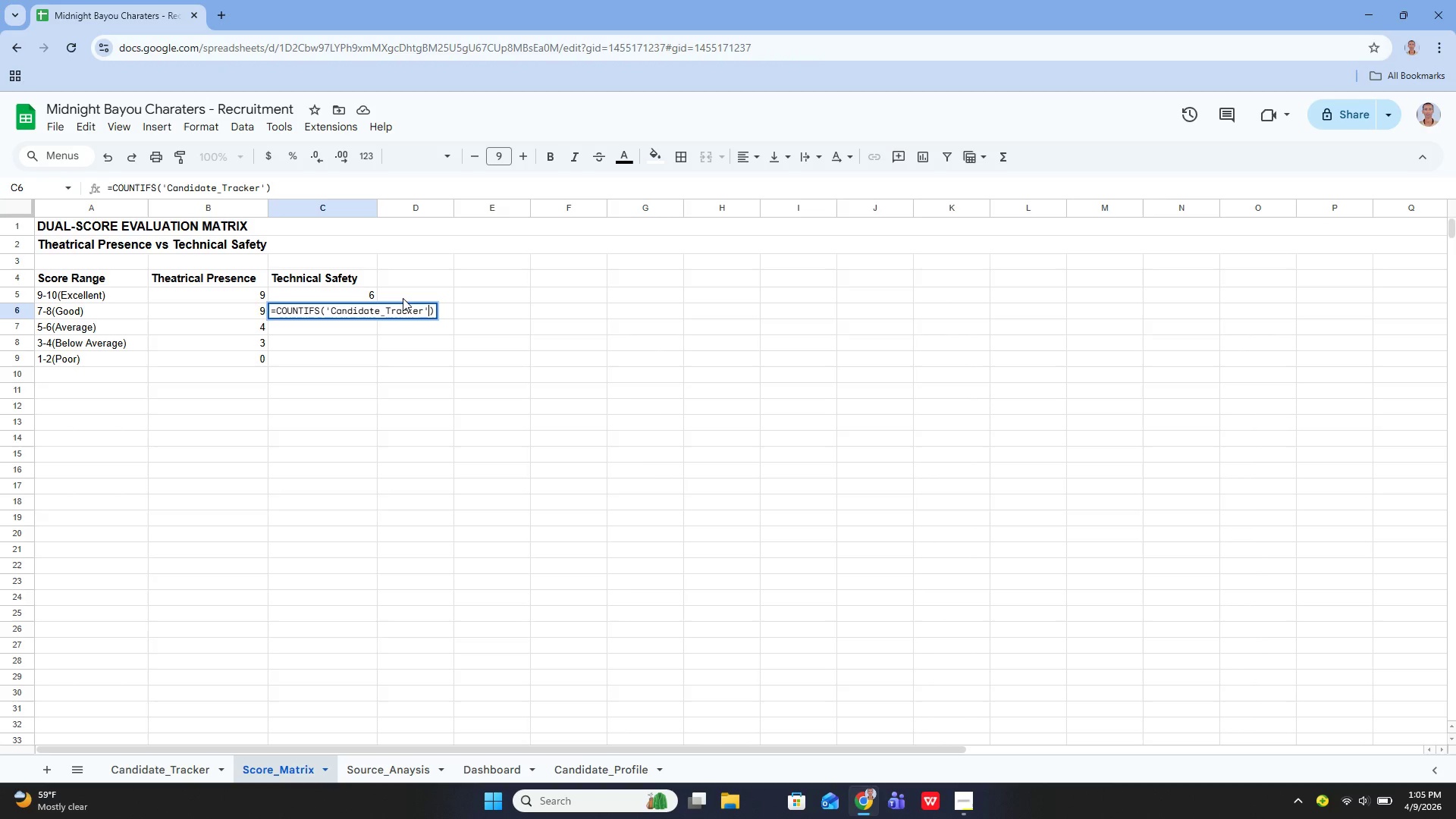 
key(ArrowRight)
 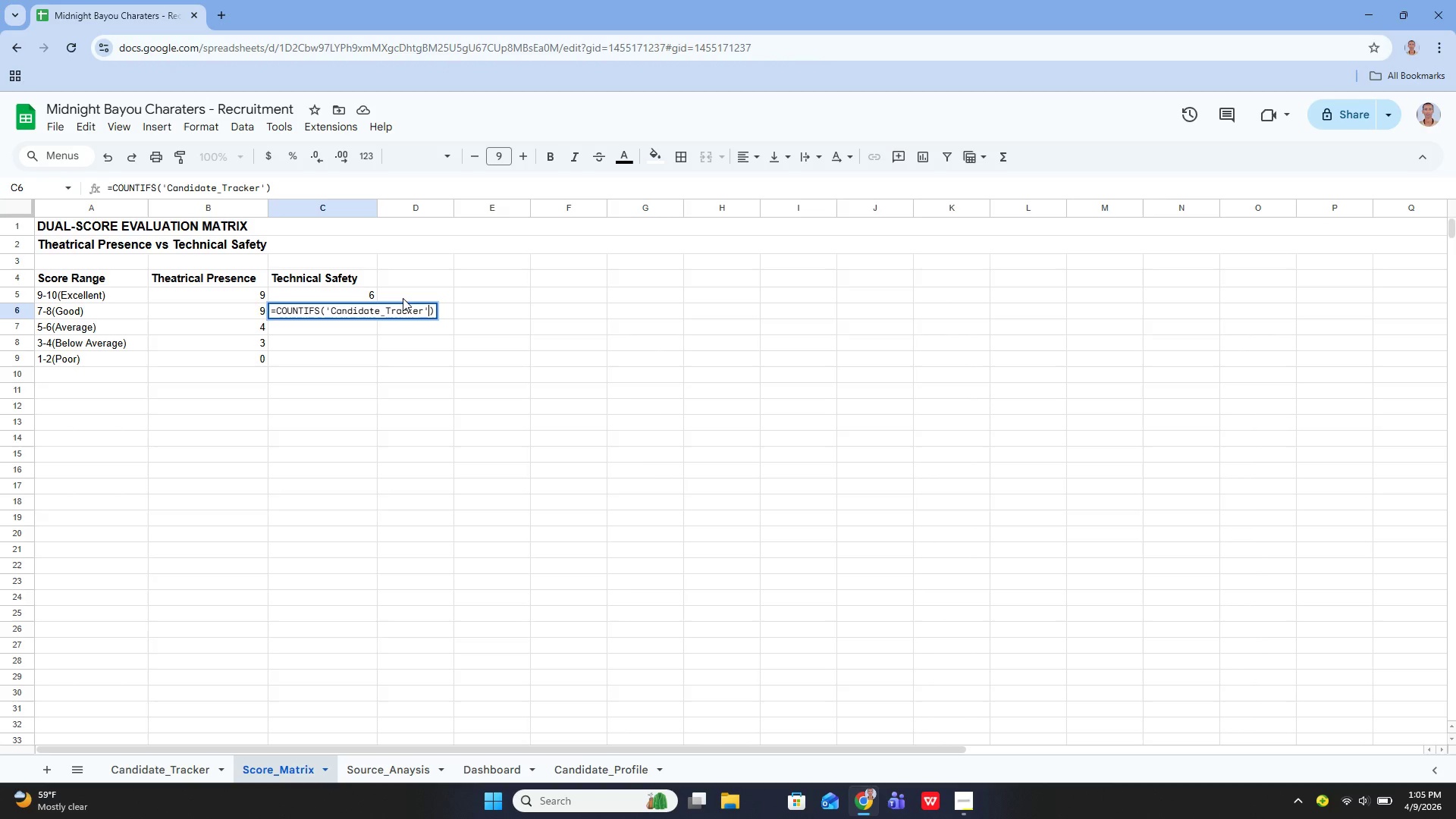 
key(Shift+1)
 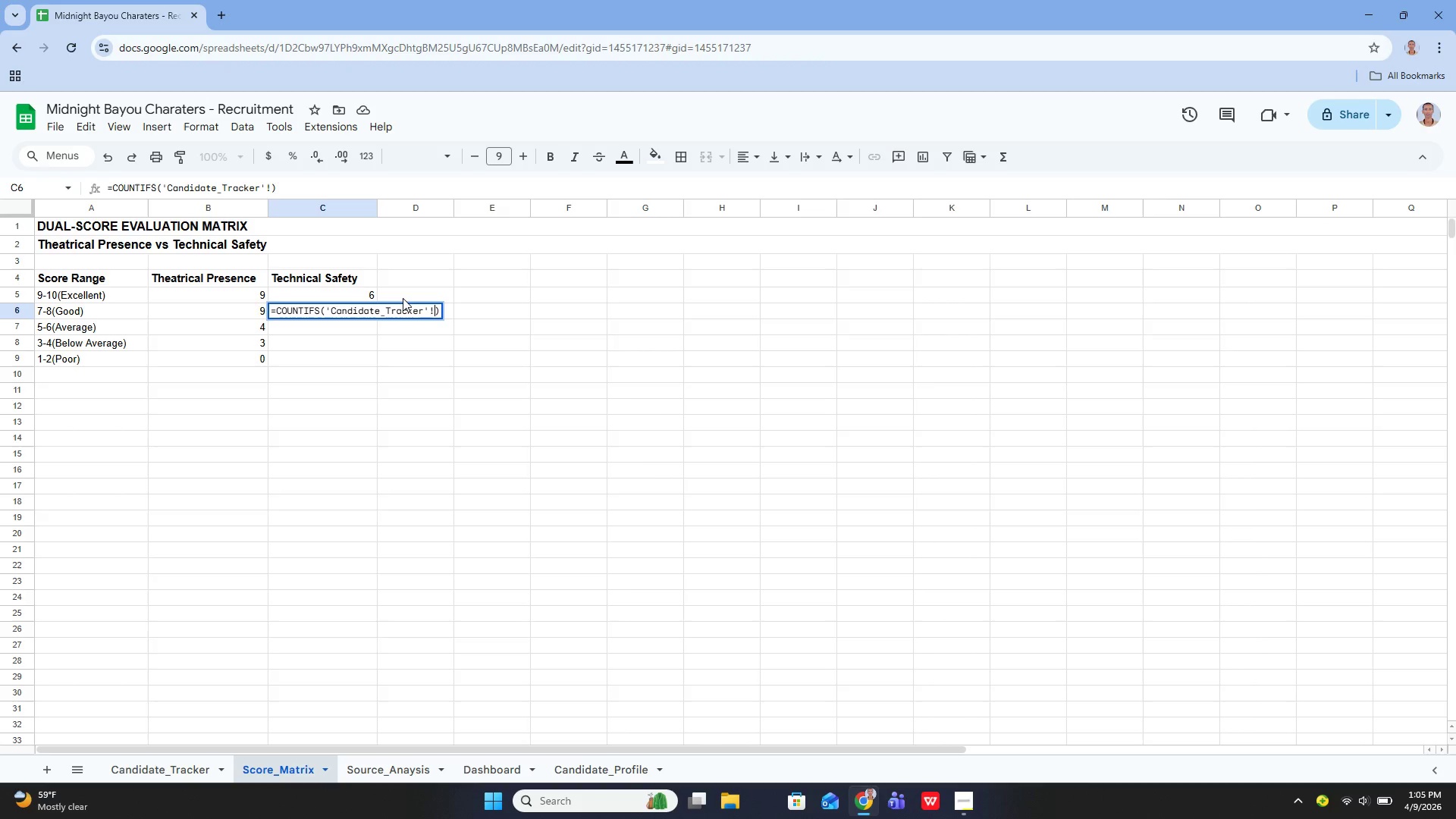 
hold_key(key=ShiftLeft, duration=0.61)
 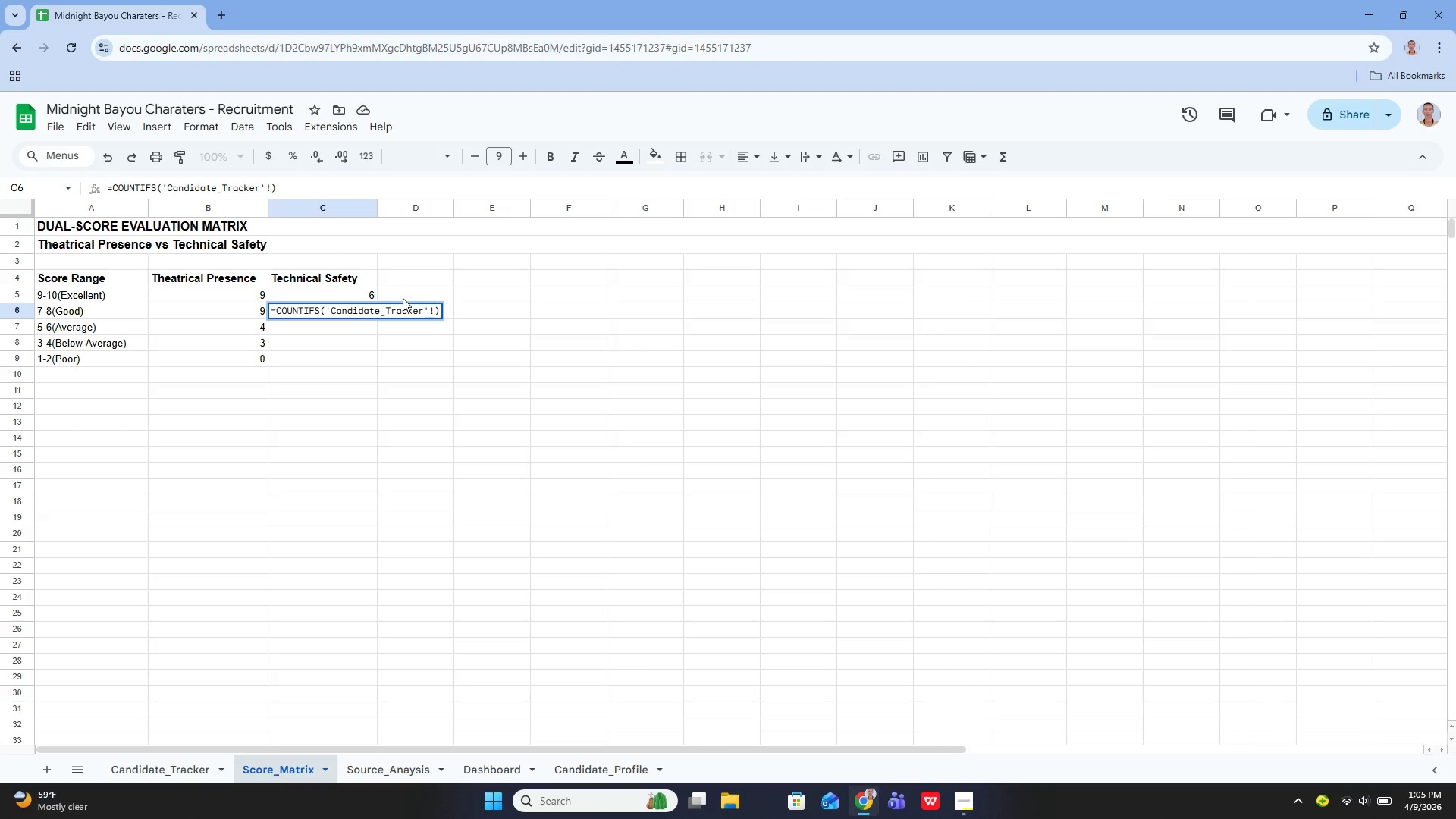 
type(F%)
key(Backspace)
type(5:F29, "")
 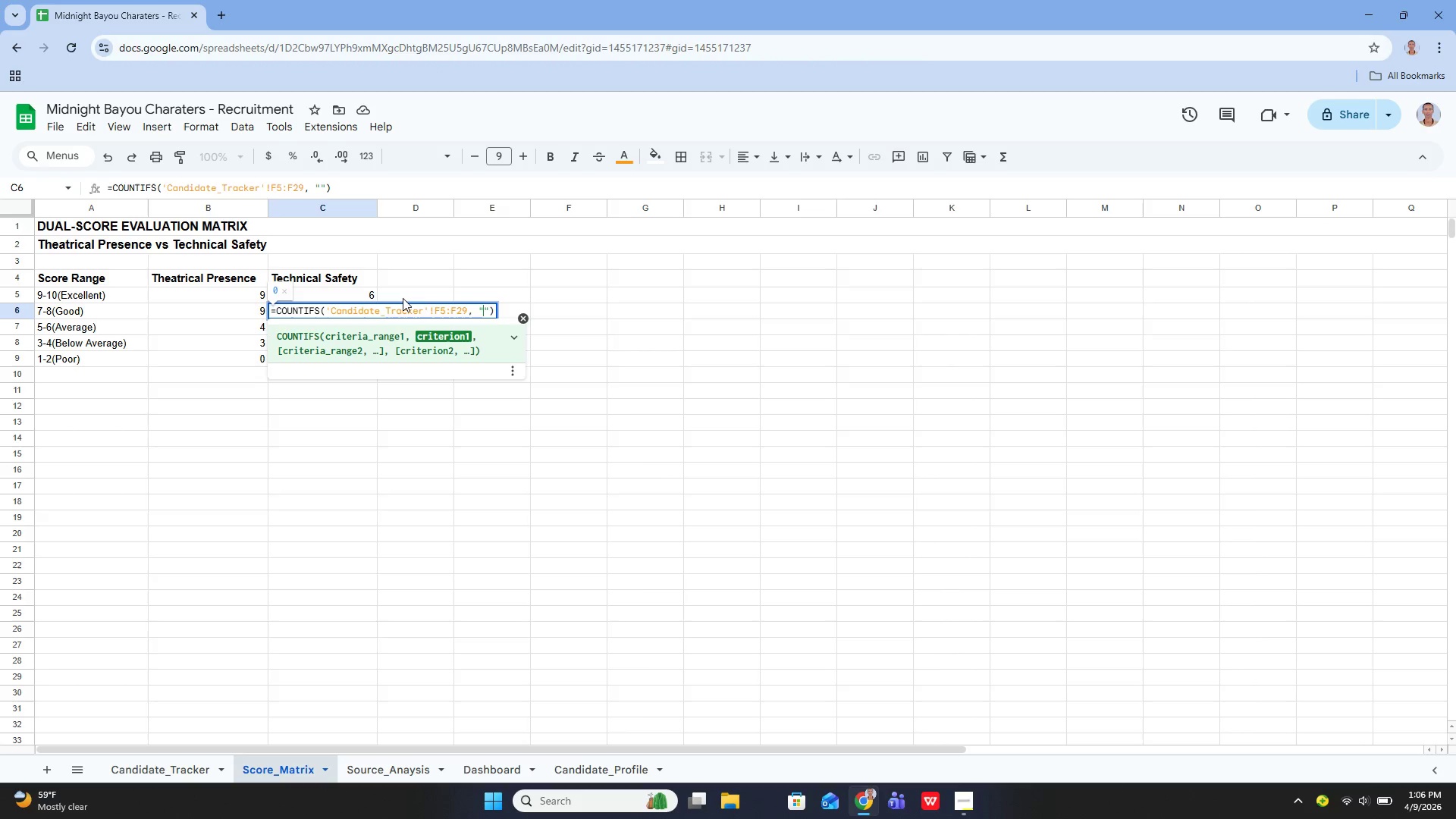 
 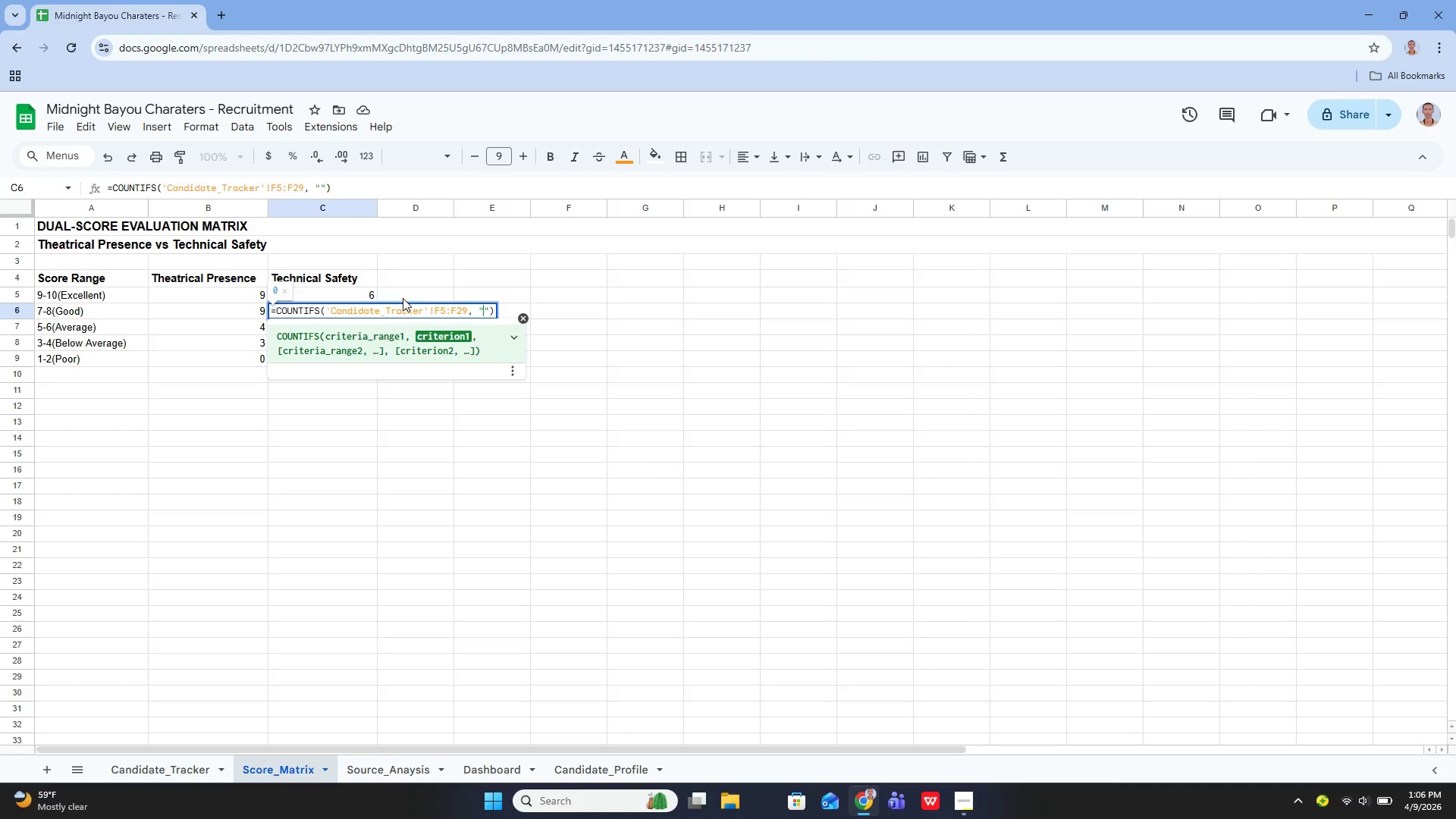 
key(ArrowLeft)
 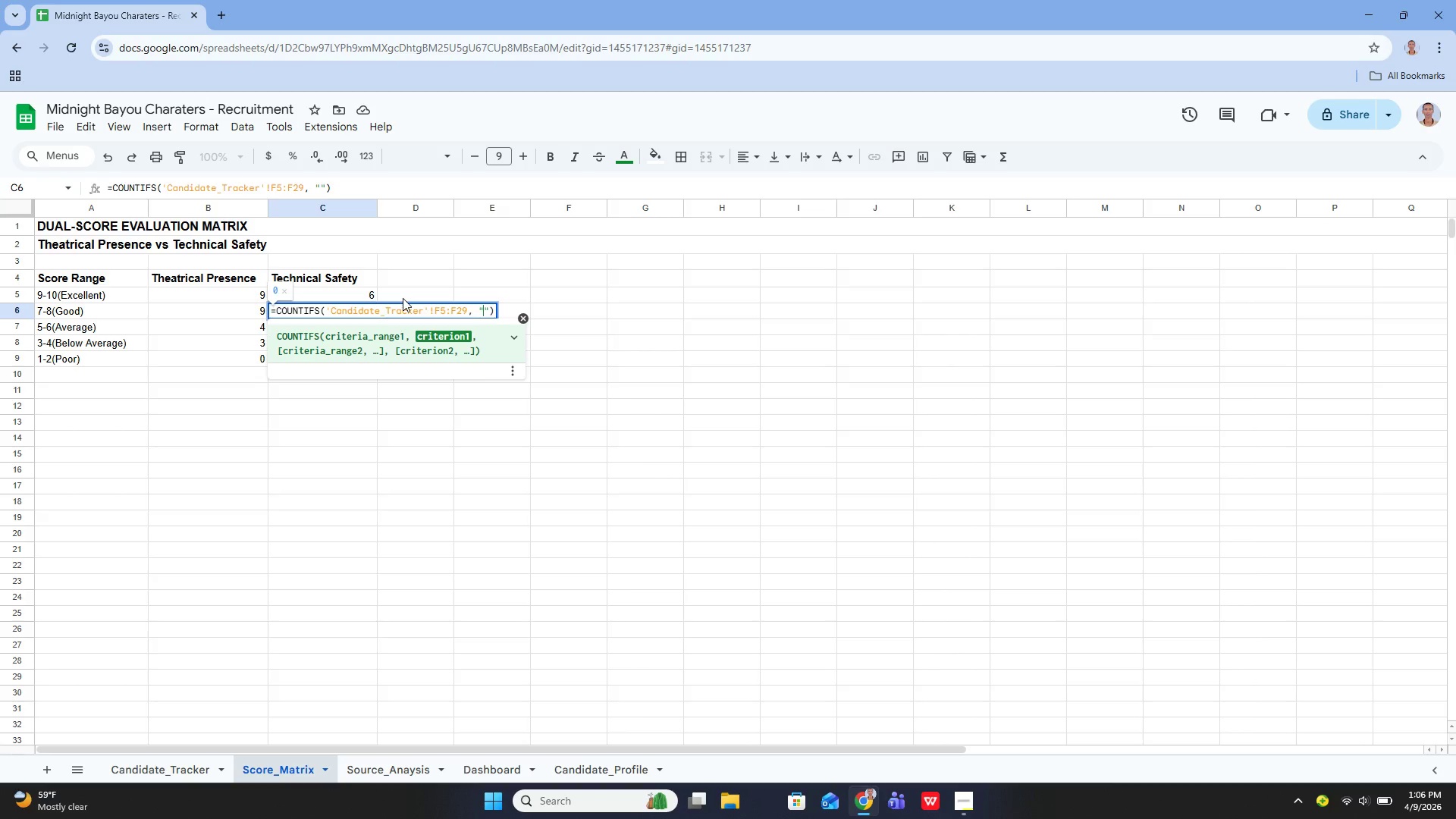 
key(Shift+ShiftLeft)
 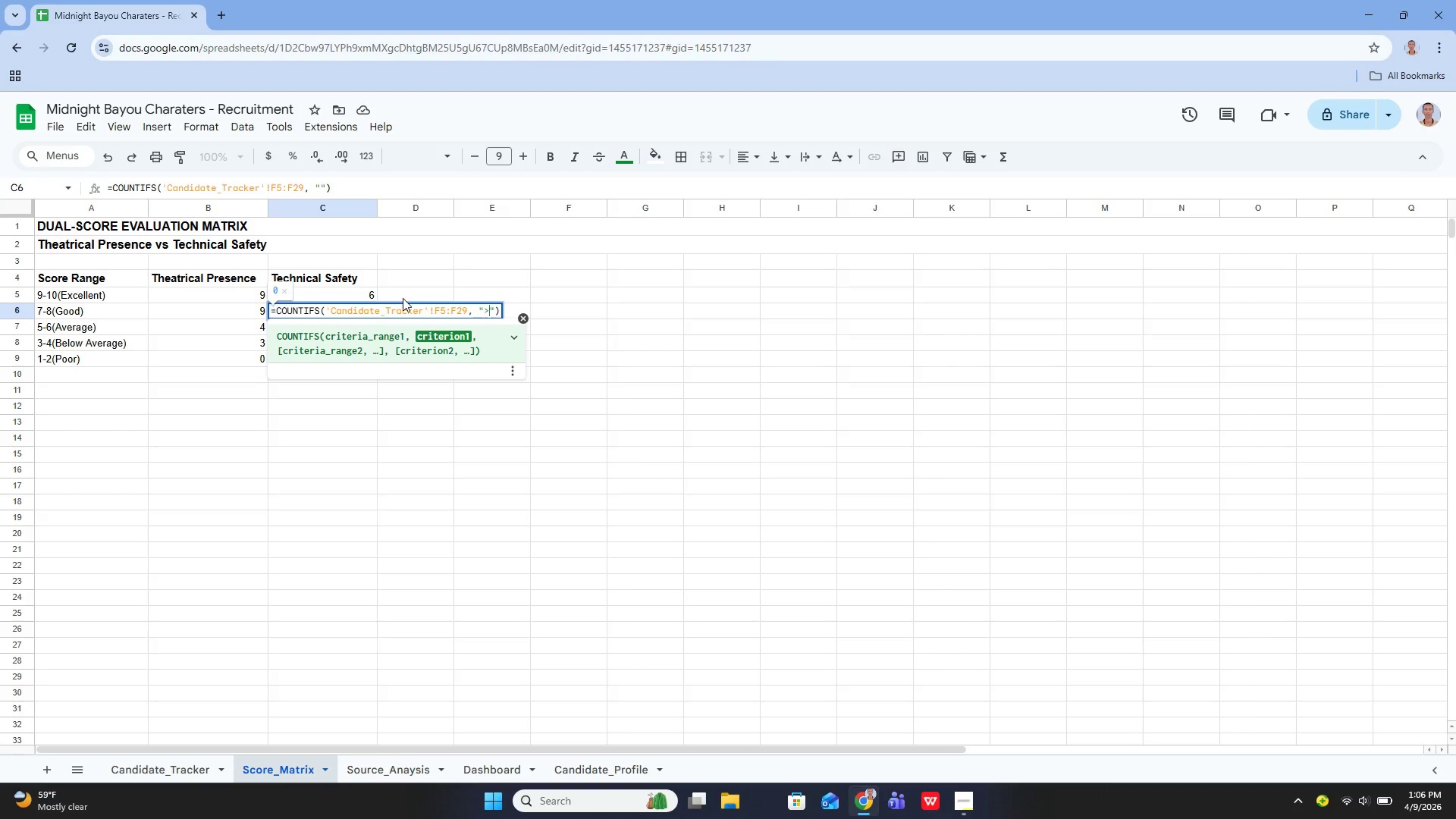 
key(Shift+Period)
 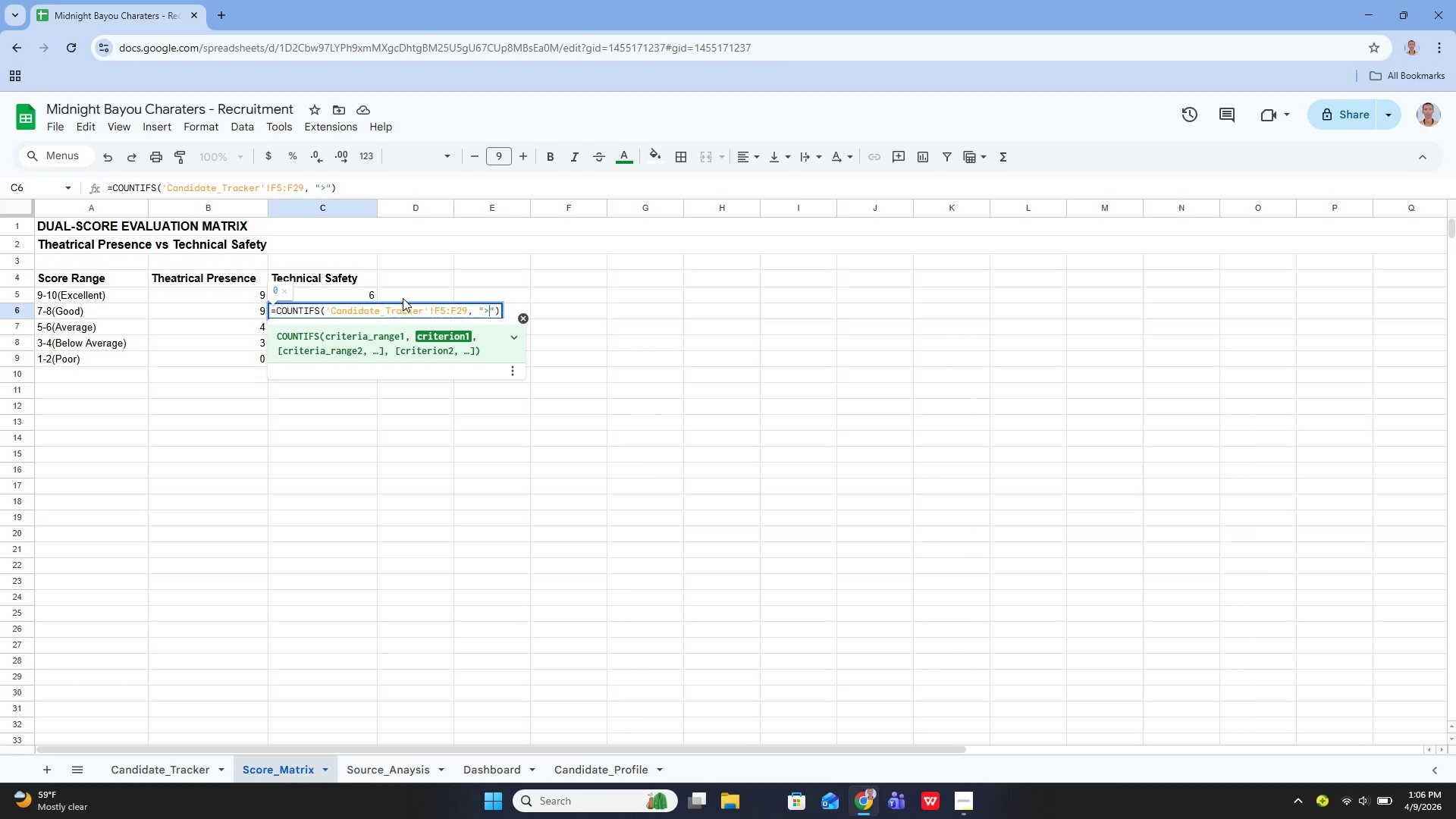 
key(Equal)
 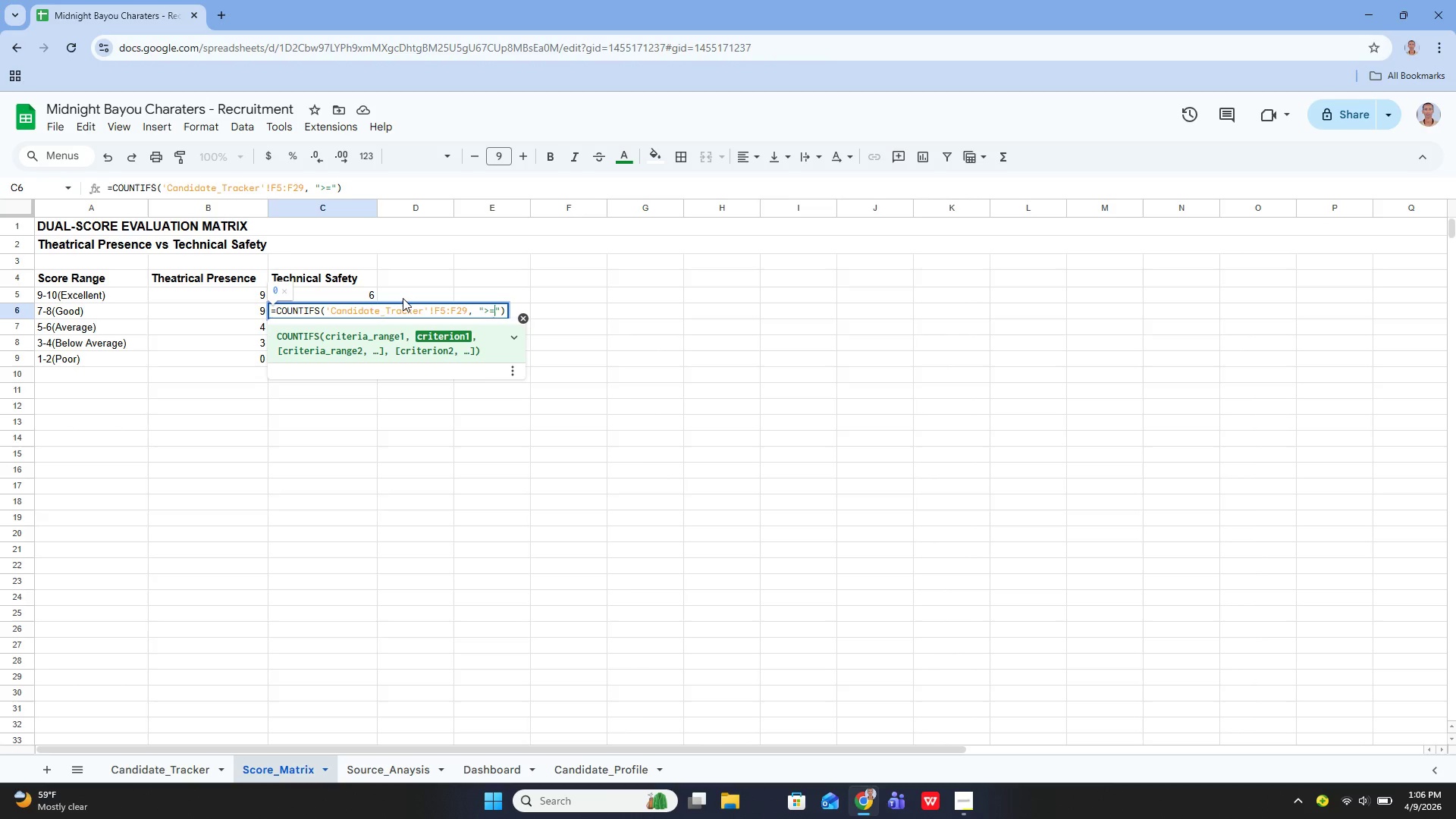 
key(7)
 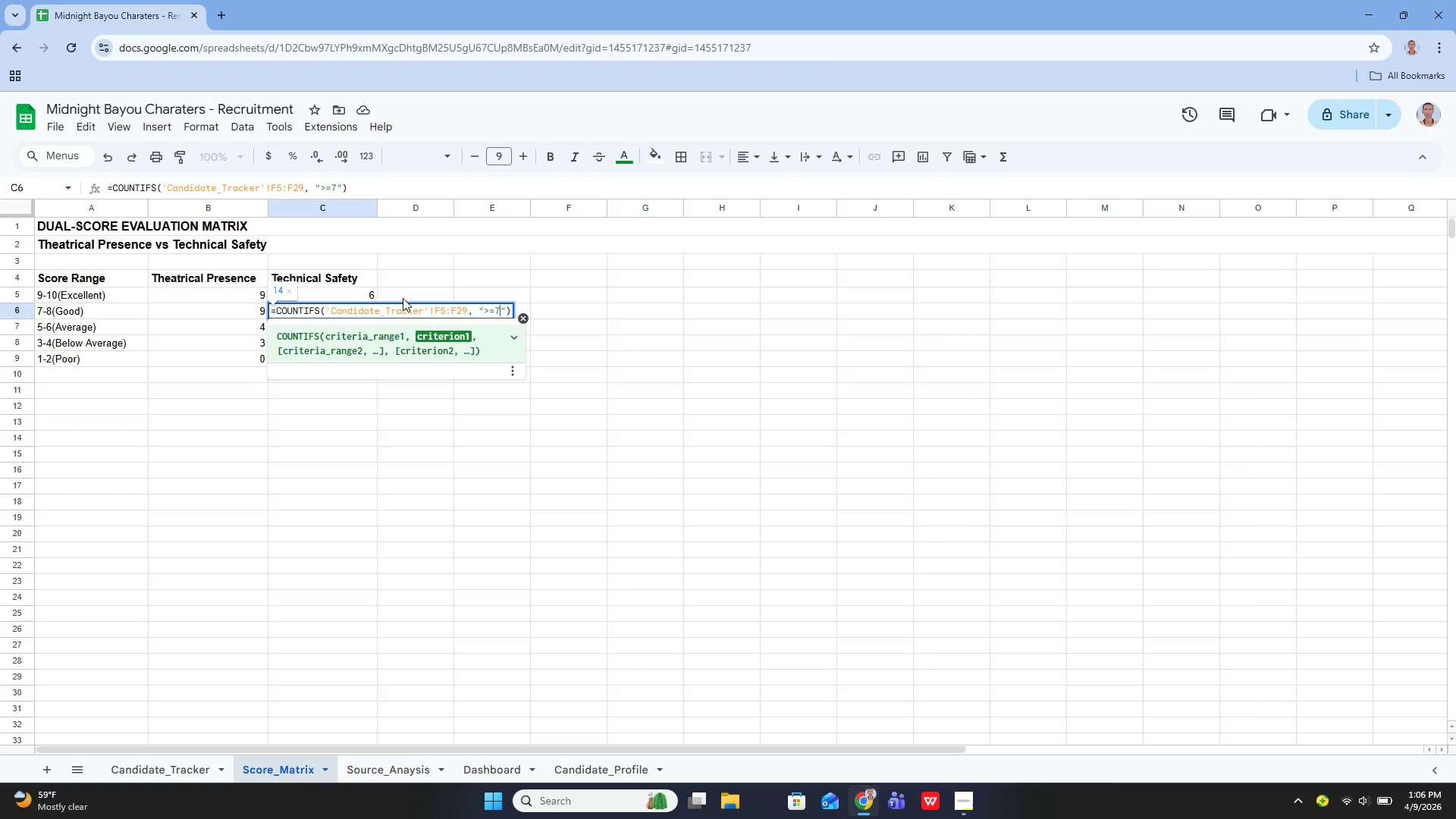 
key(ArrowRight)
 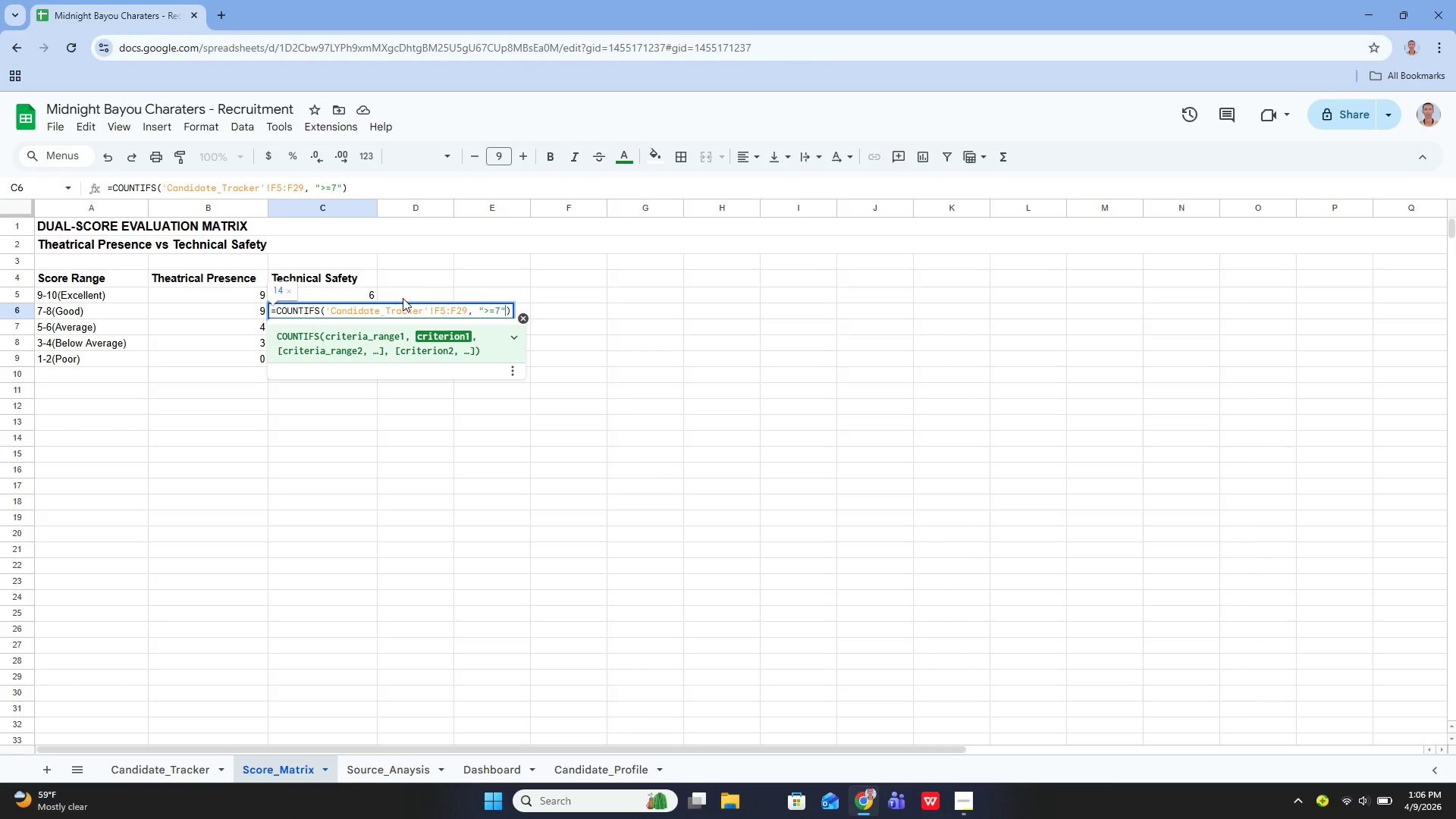 
key(Comma)
 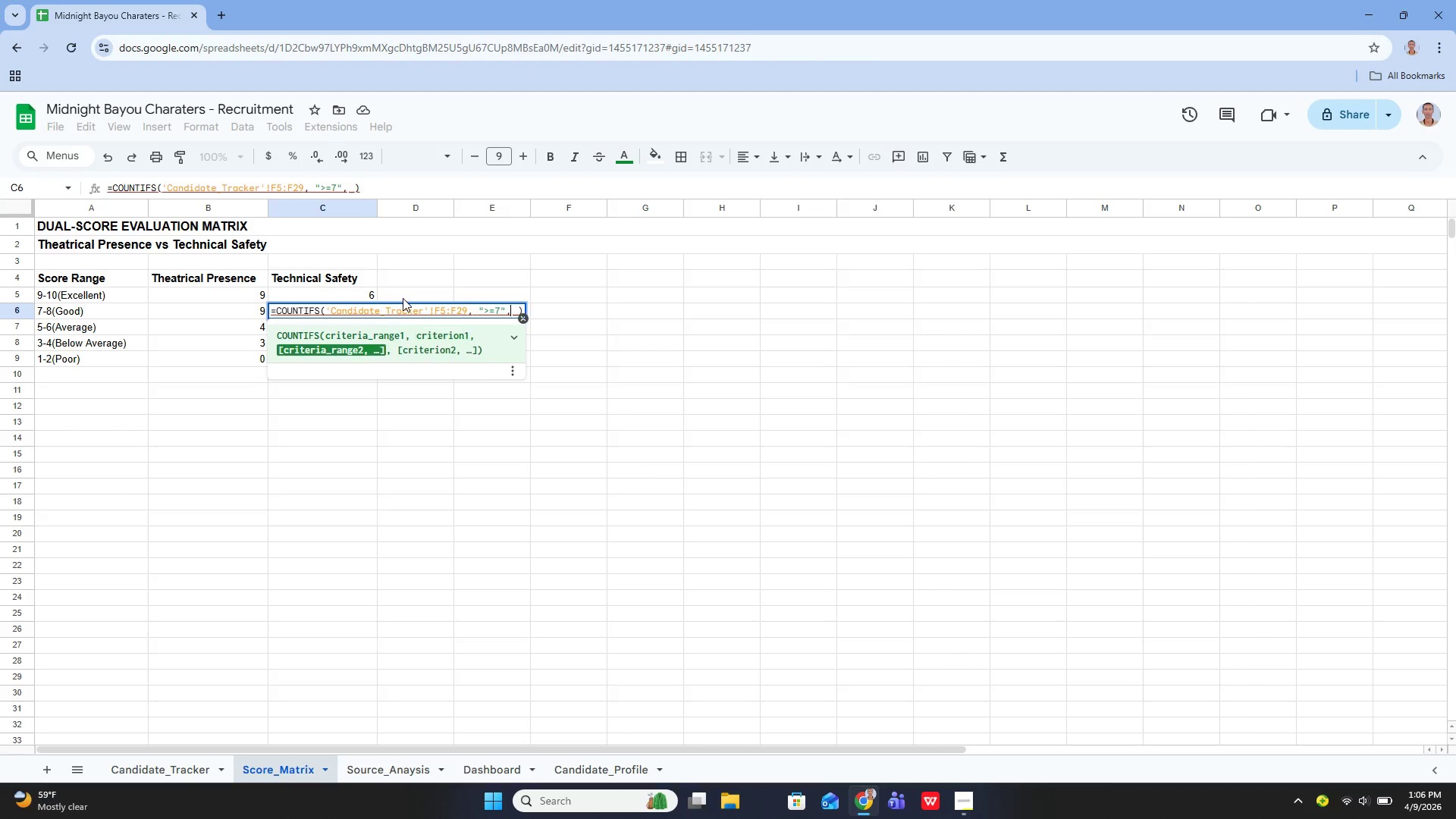 
key(Space)
 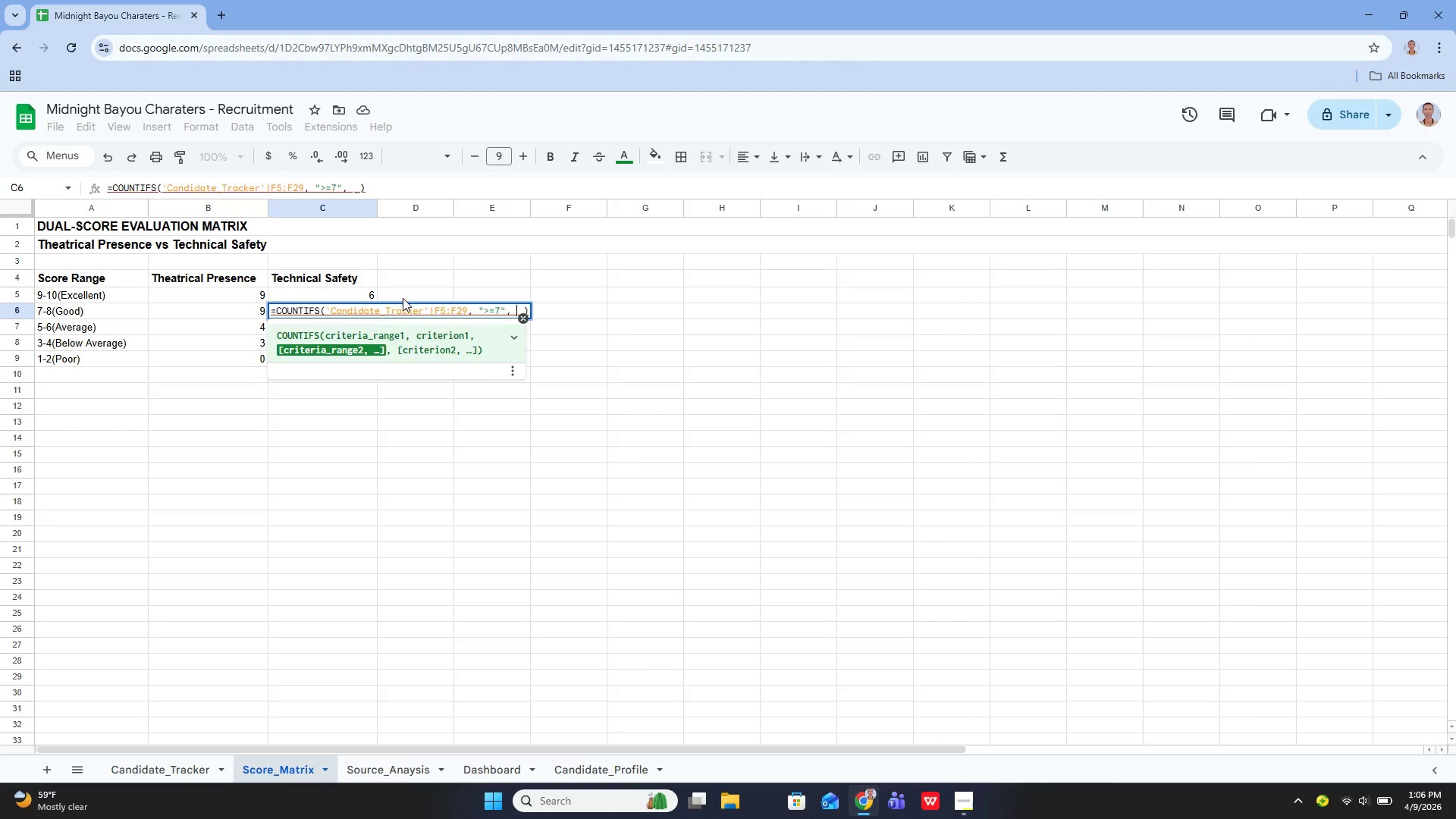 
key(Shift+Quote)
 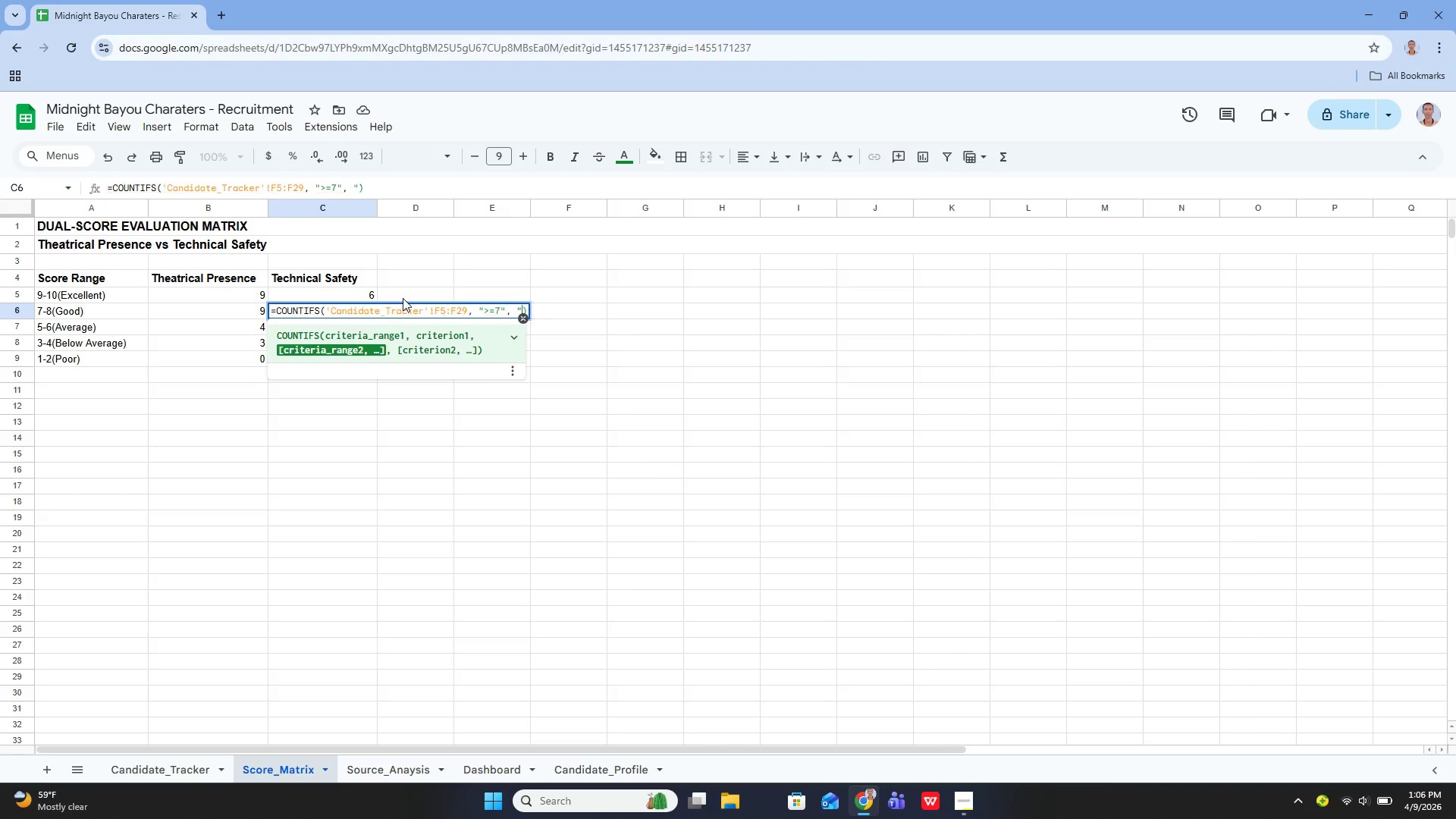 
key(Shift+Quote)
 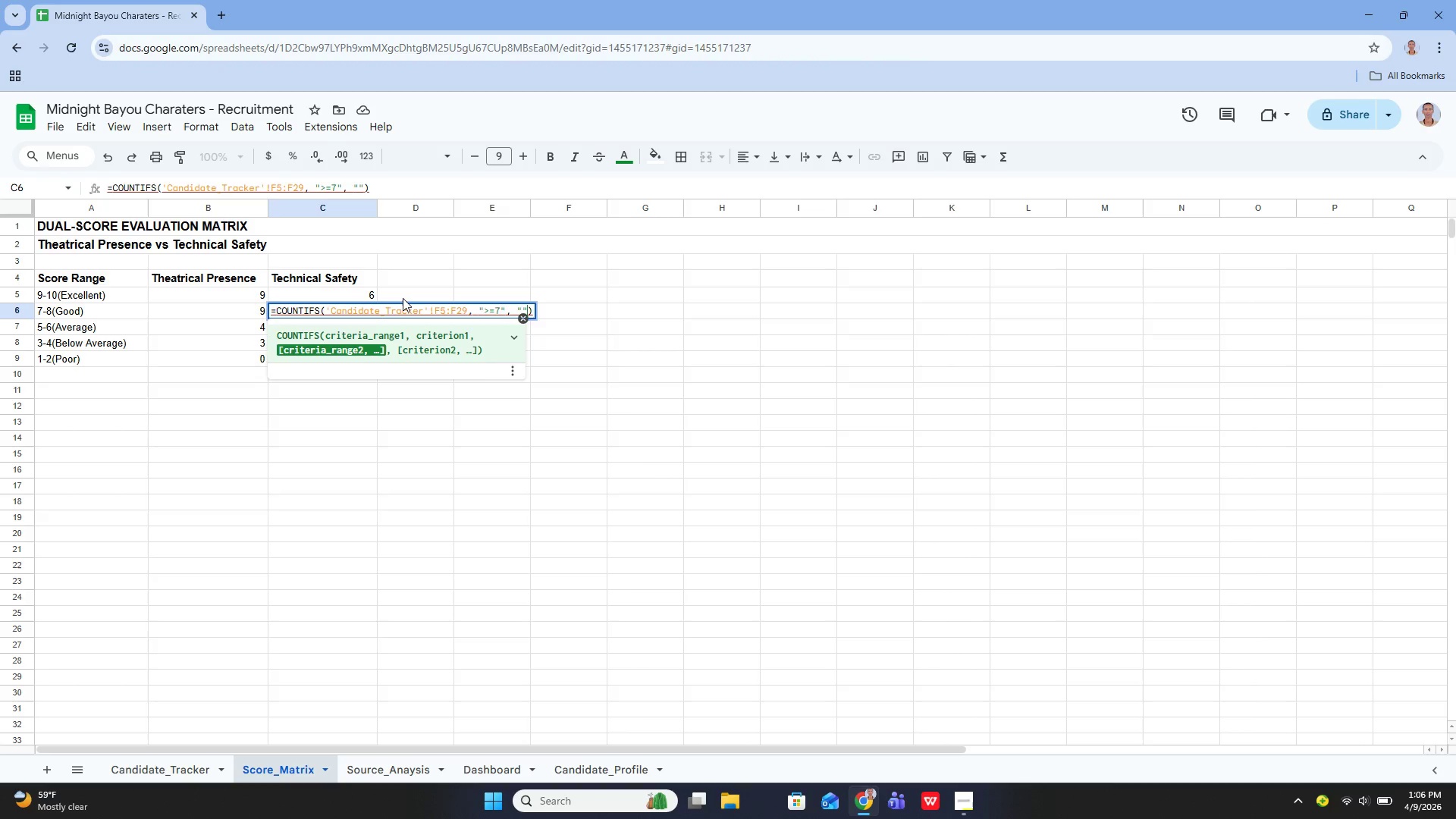 
key(ArrowLeft)
 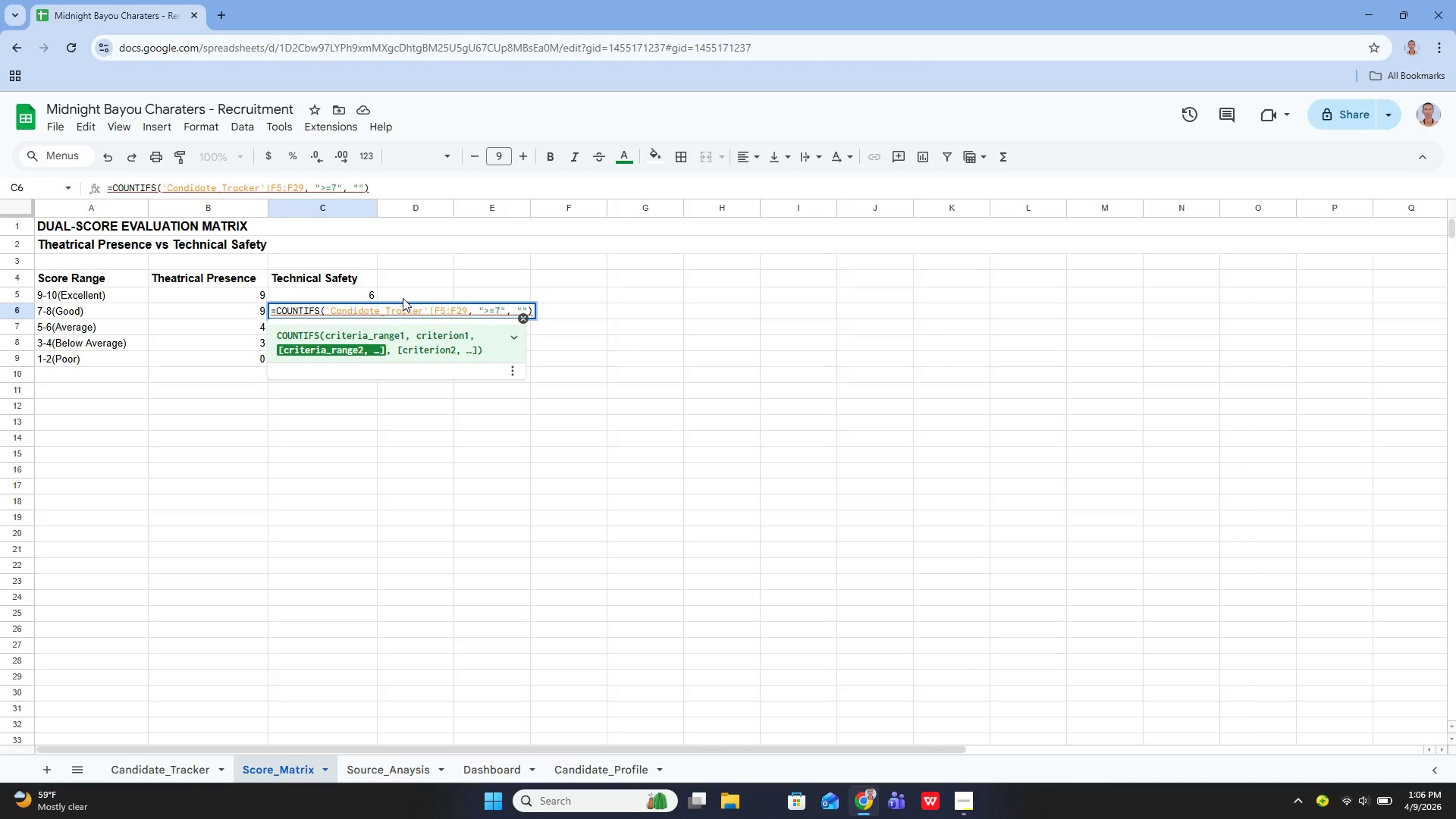 
key(ArrowRight)
 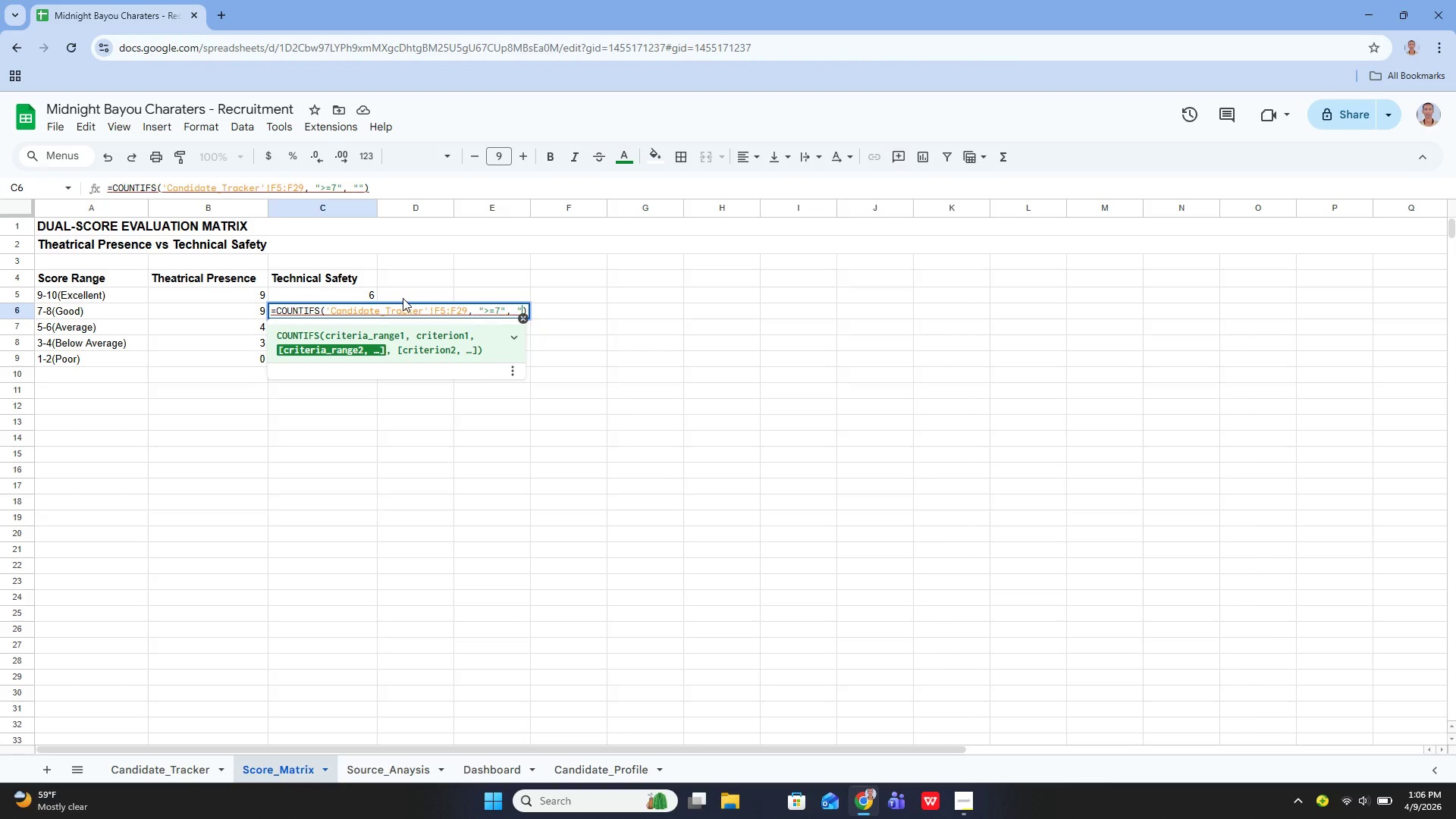 
key(Backspace)
 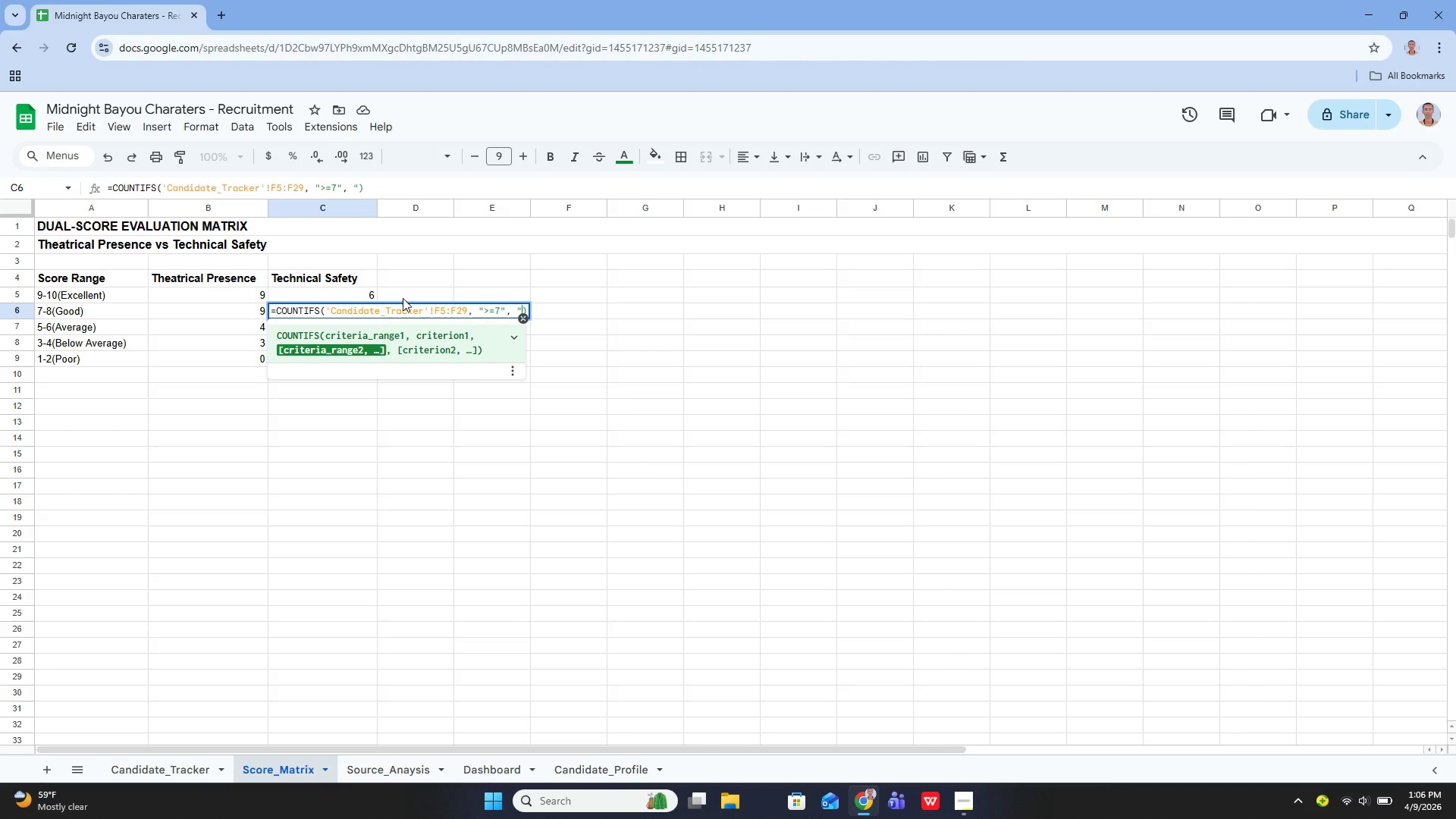 
key(Backspace)
 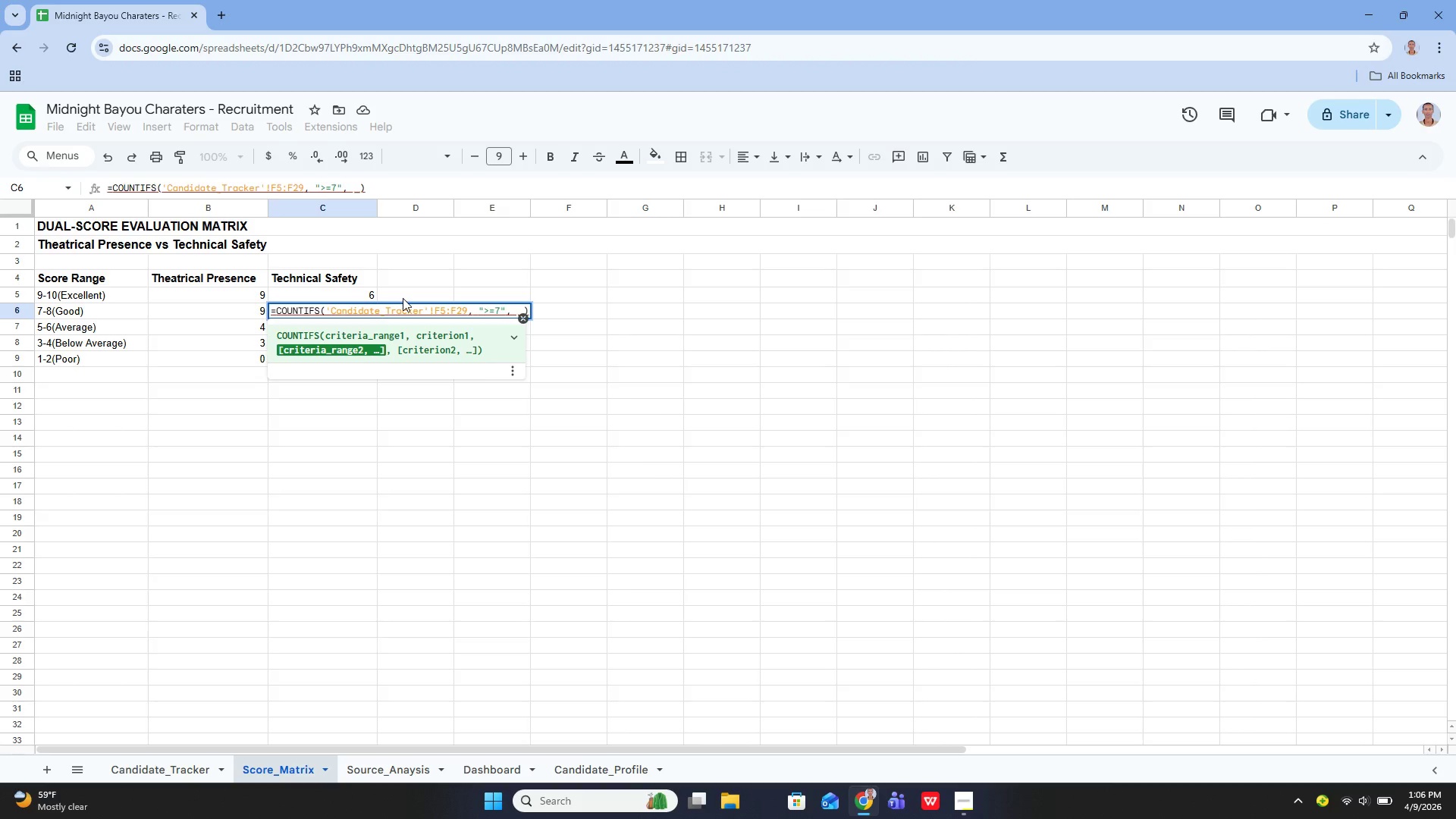 
key(Quote)
 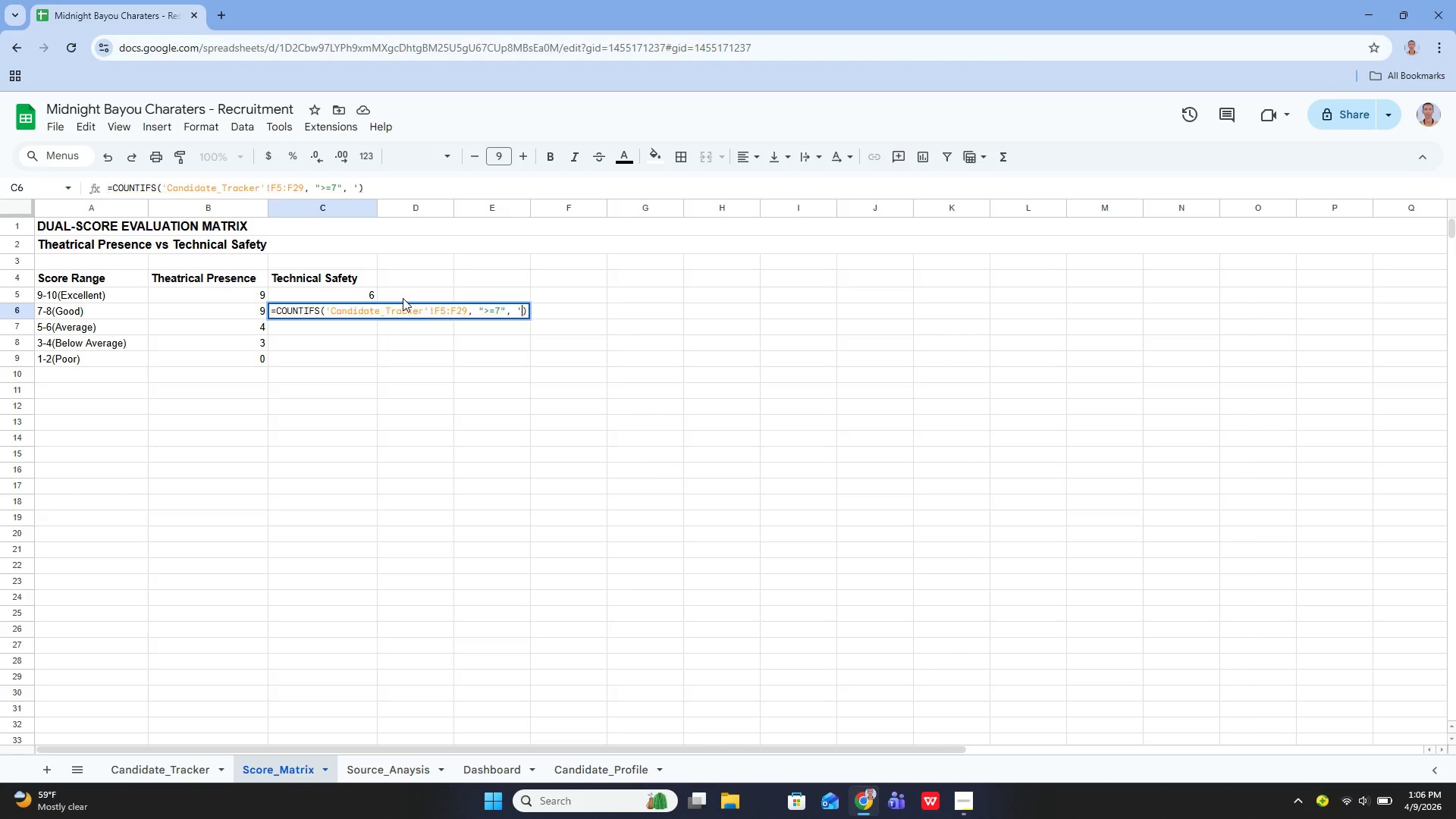 
key(Quote)
 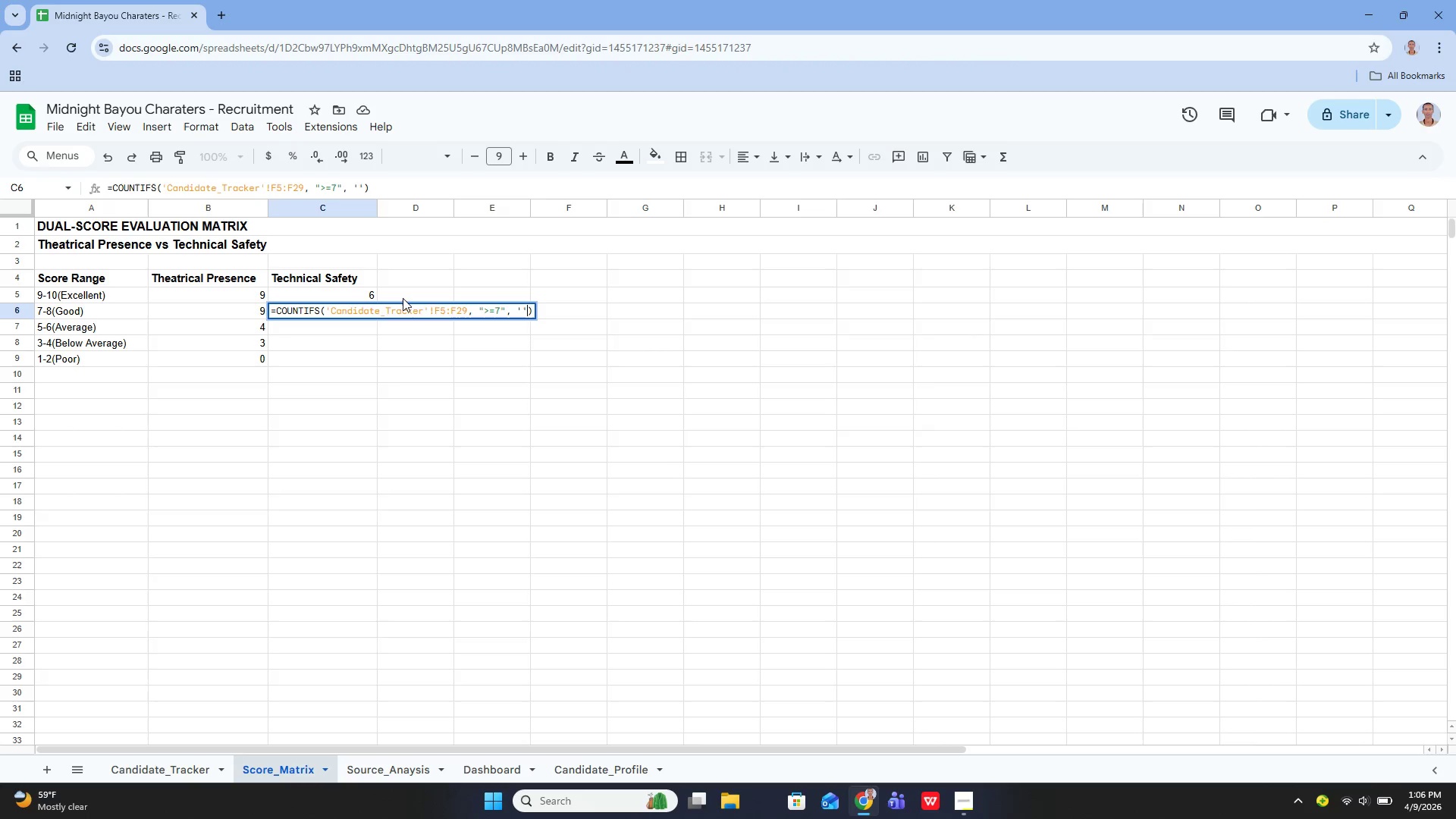 
key(ArrowLeft)
 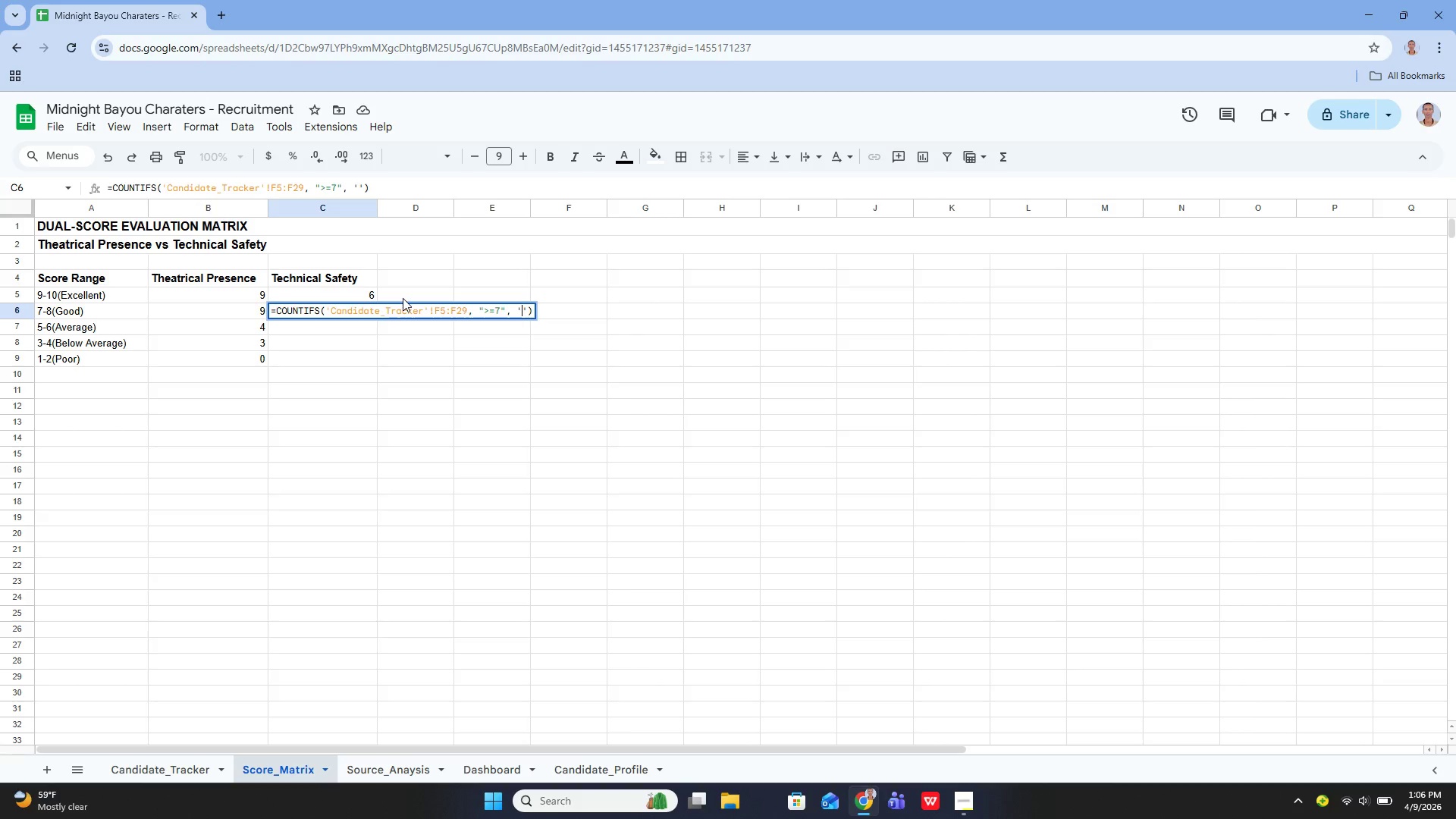 
type(Canidate_Tracker)
 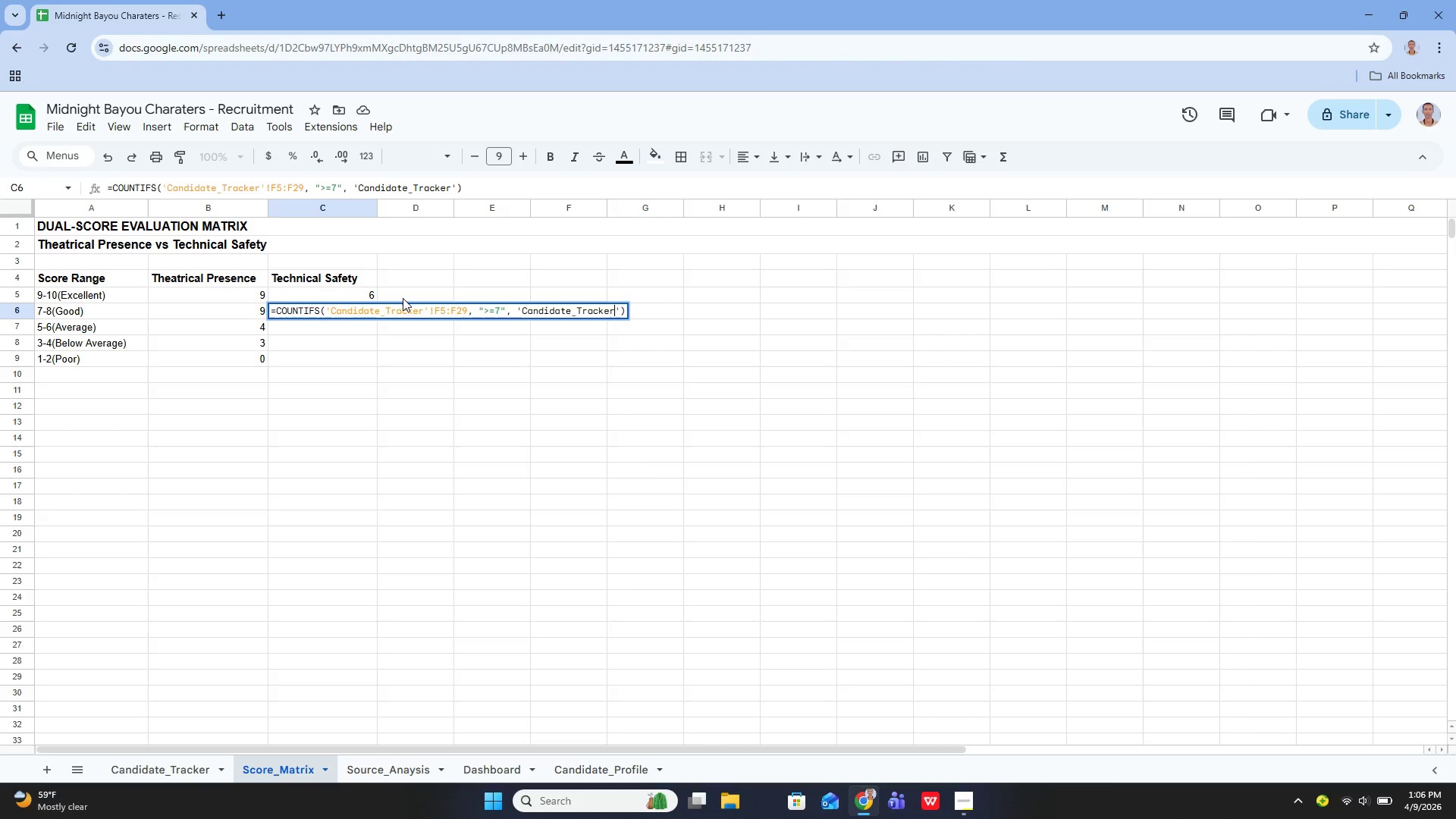 
key(ArrowRight)
 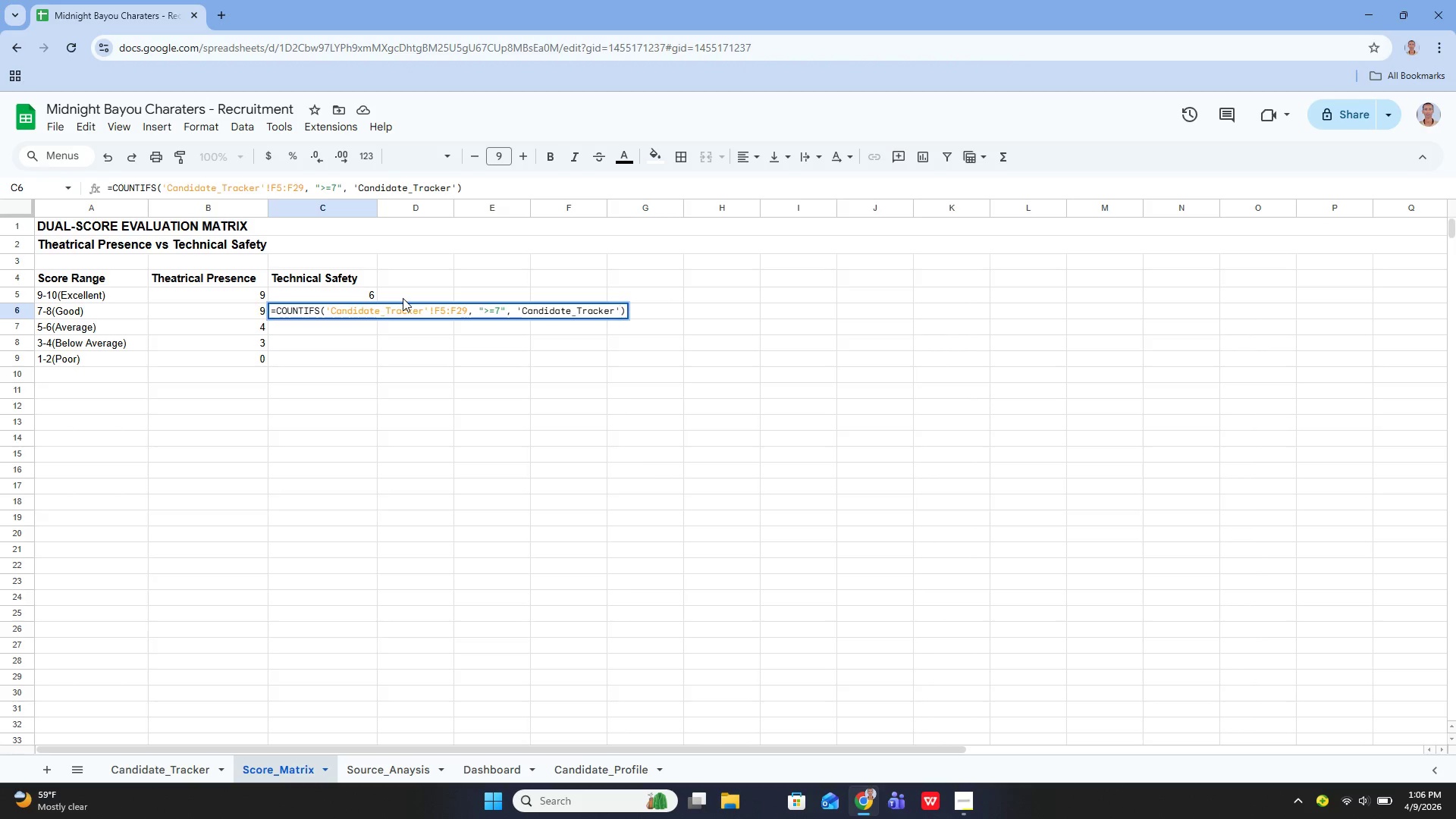 
type(!F5:F29, "")
 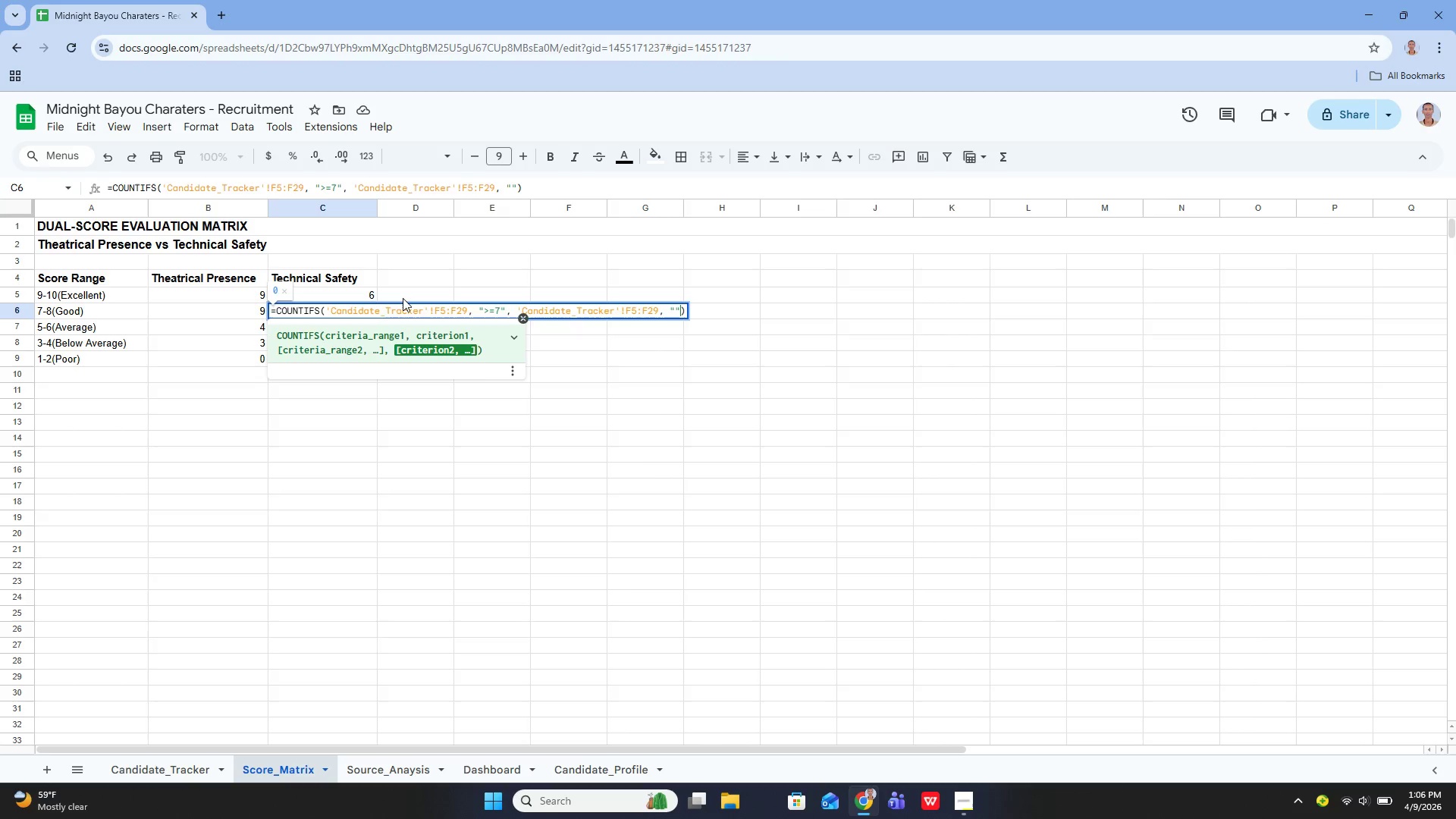 
key(ArrowLeft)
 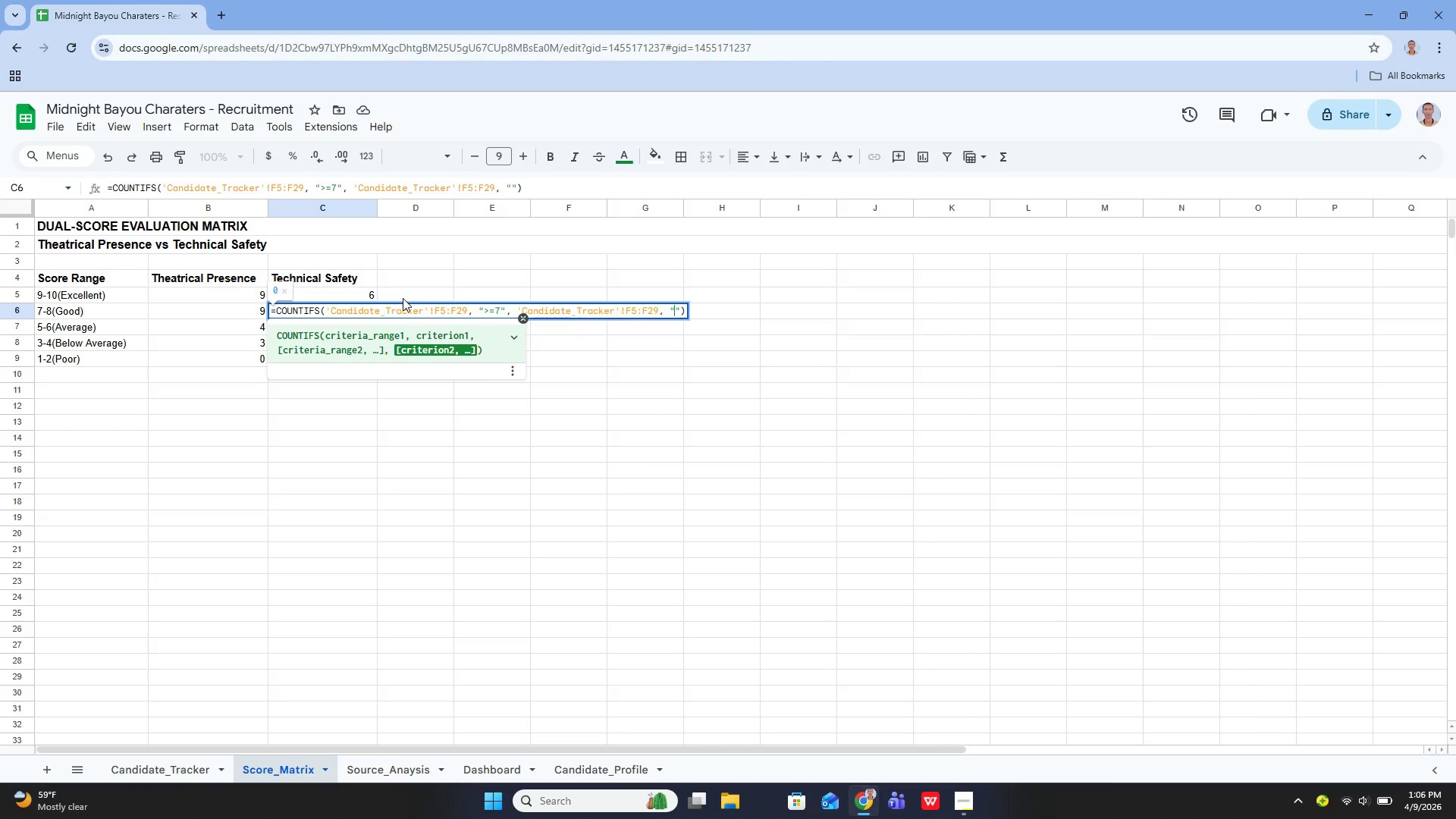 
key(Shift+Comma)
 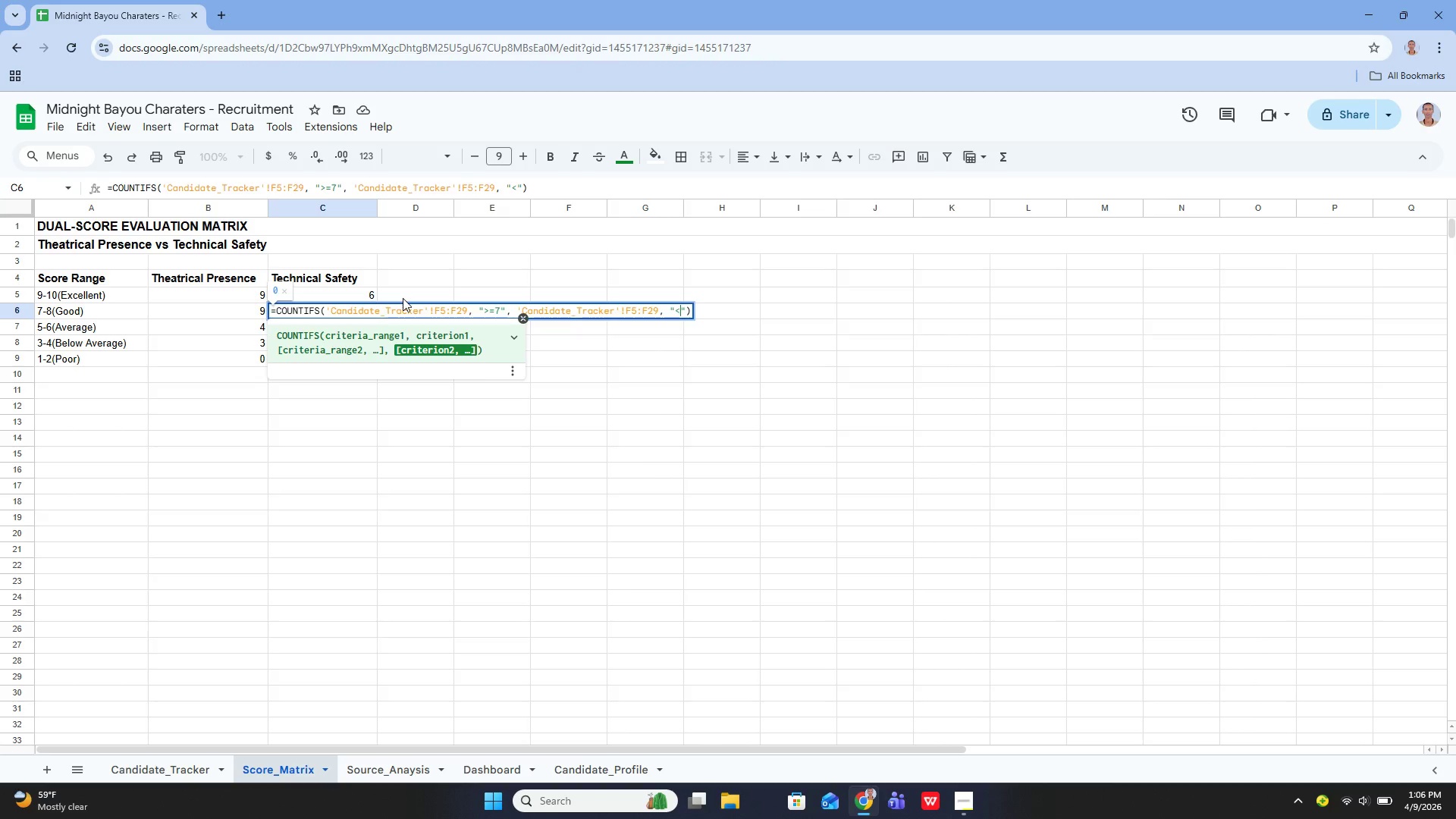 
key(Equal)
 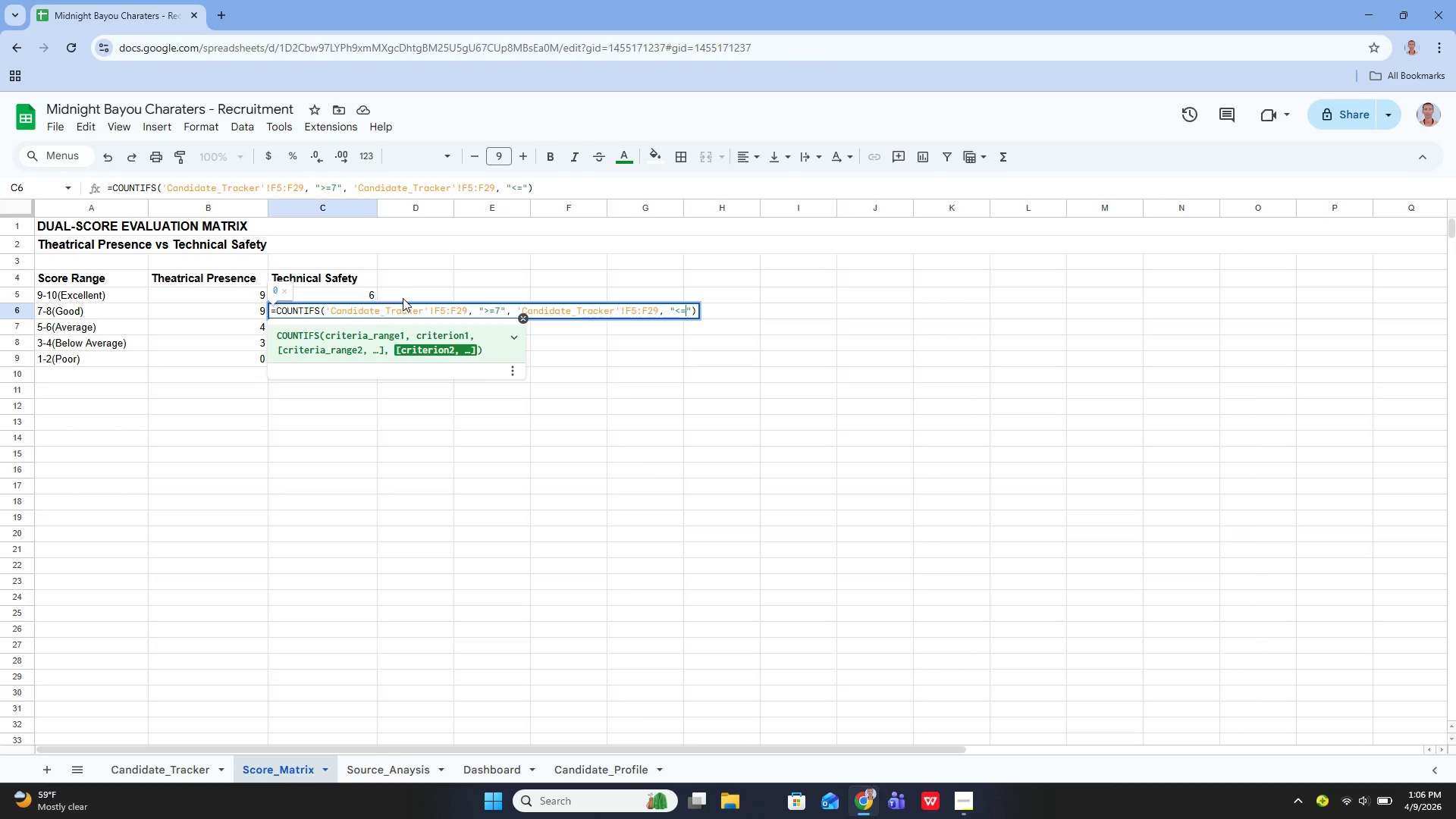 
key(6)
 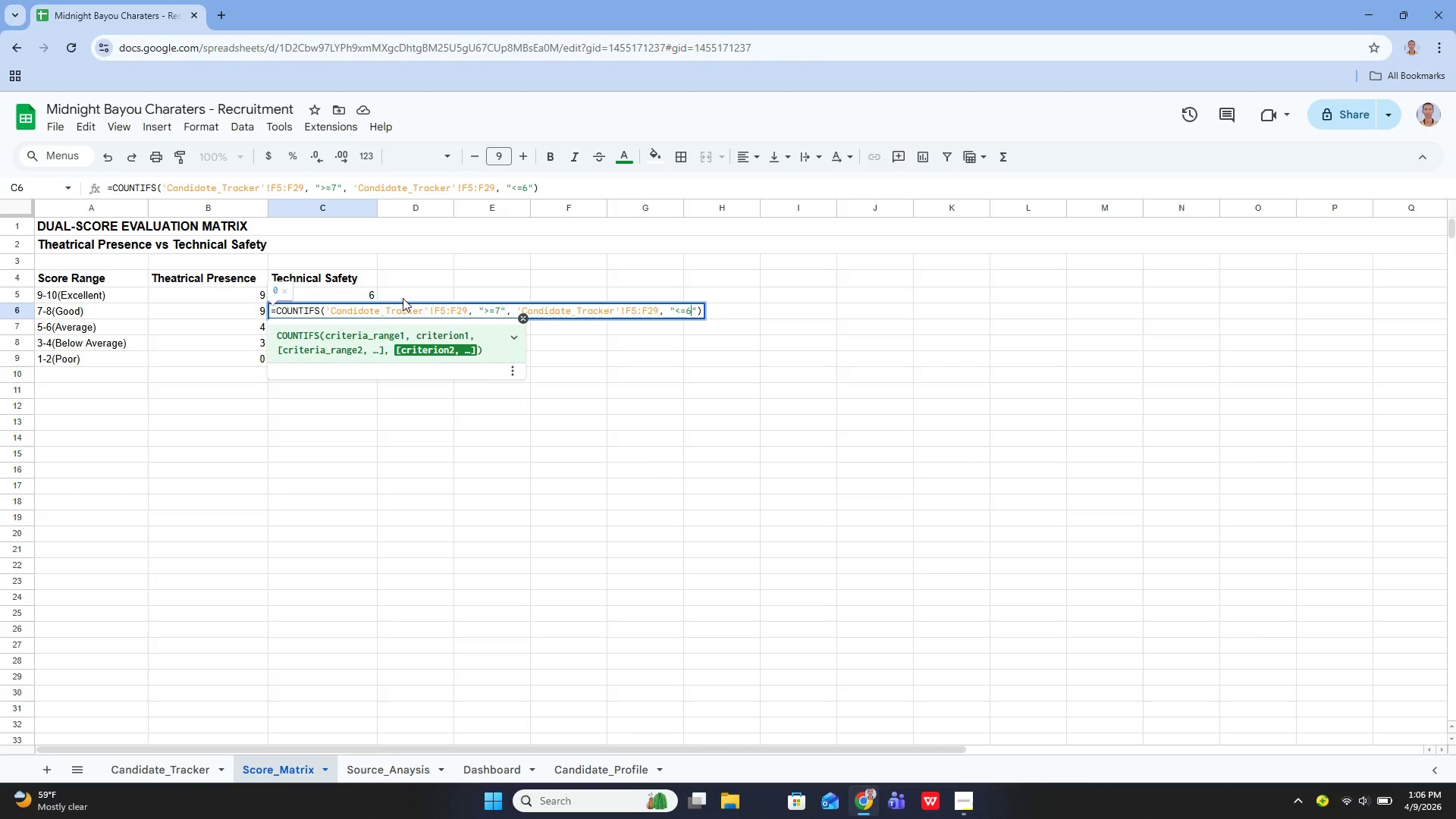 
key(Enter)
 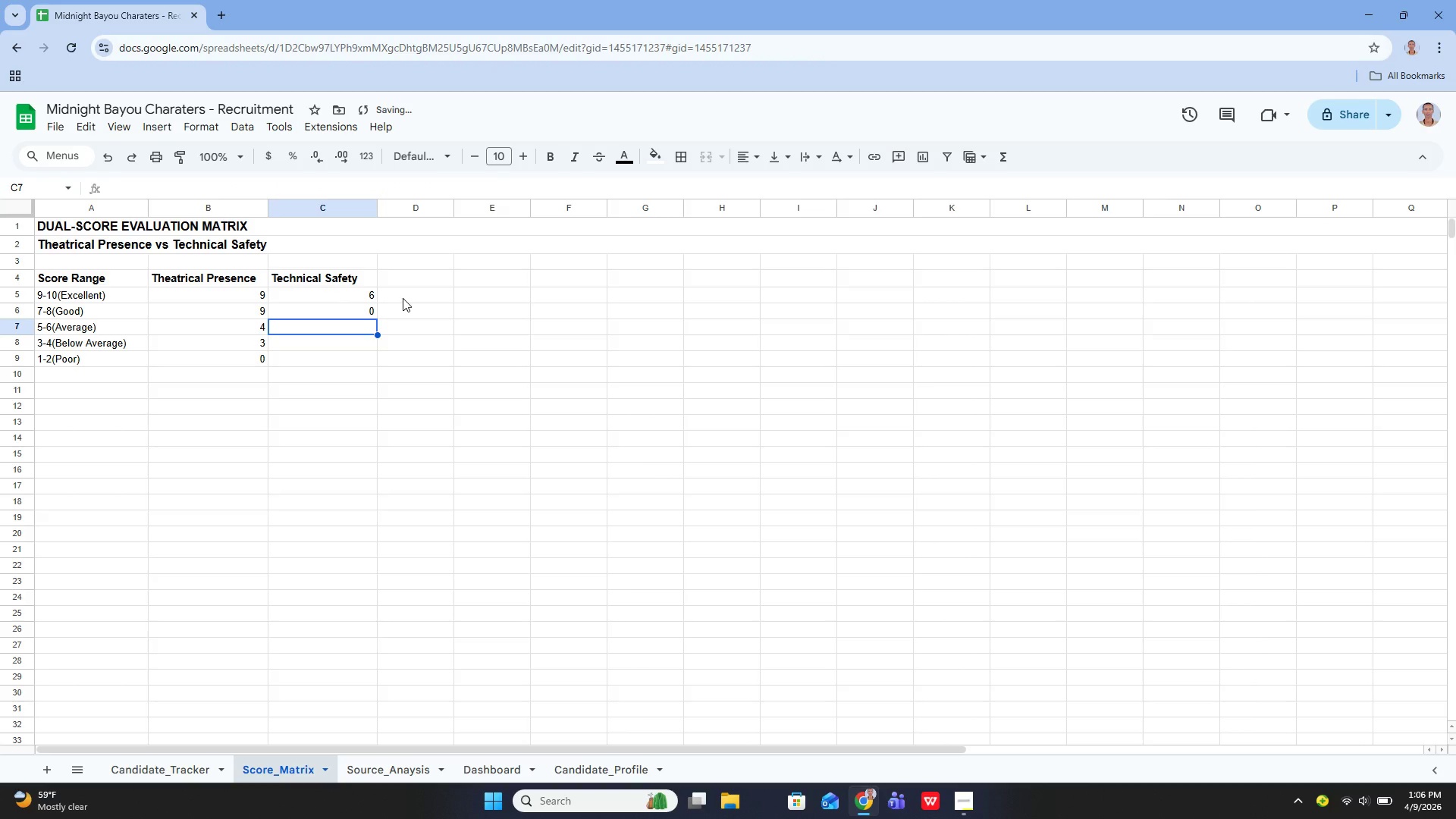 
key(ArrowUp)
 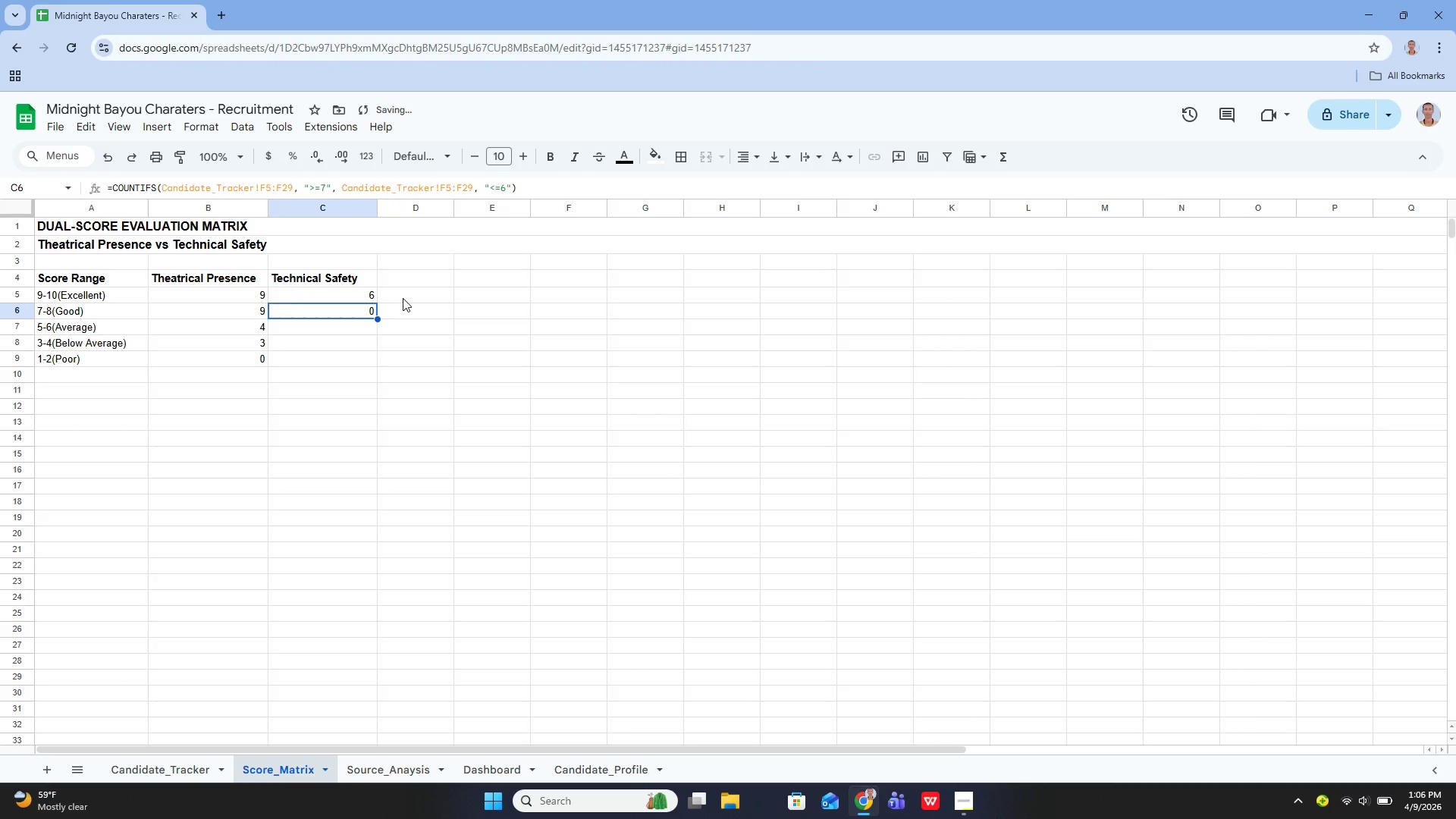 
key(Enter)
 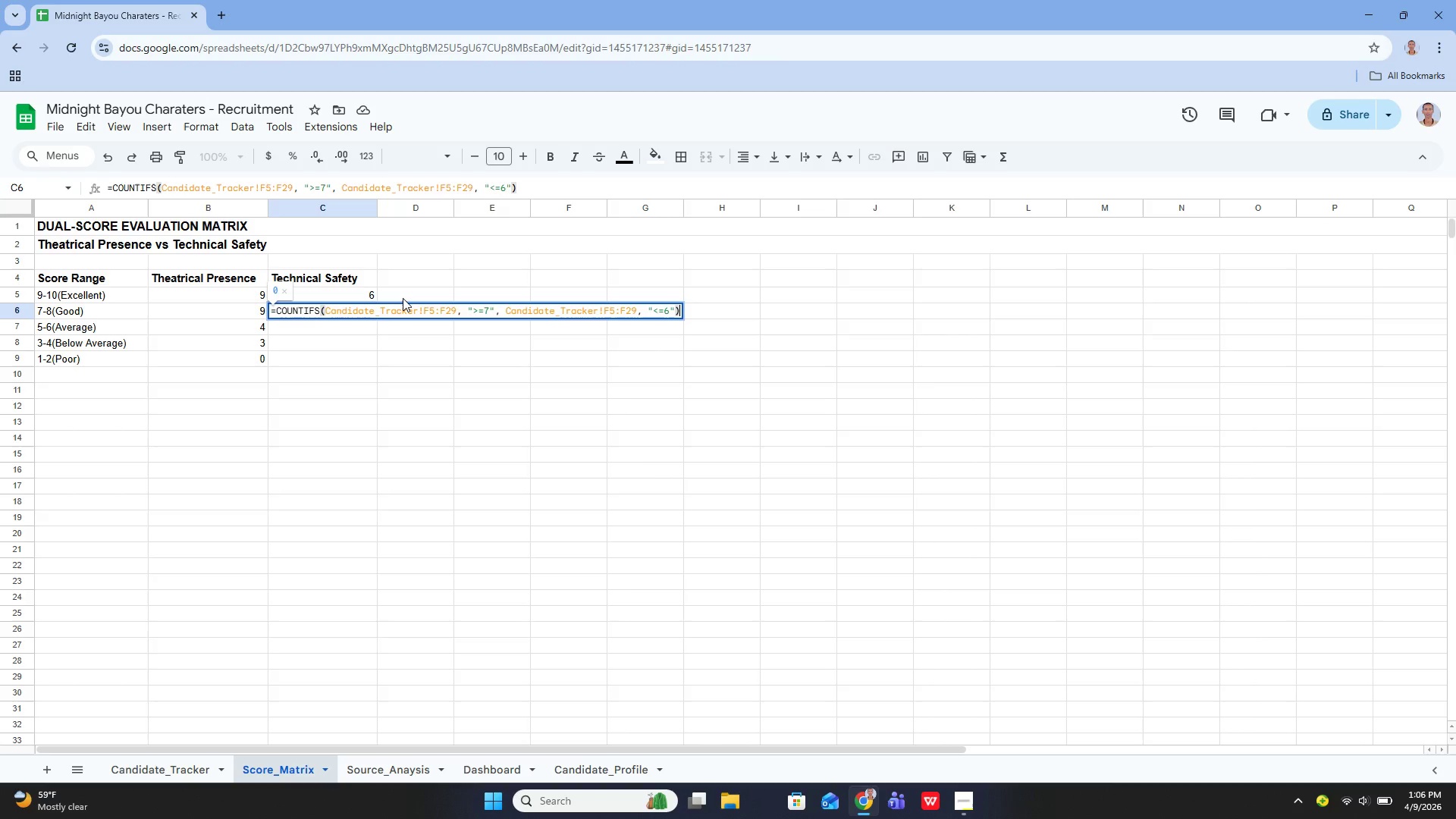 
wait(11.45)
 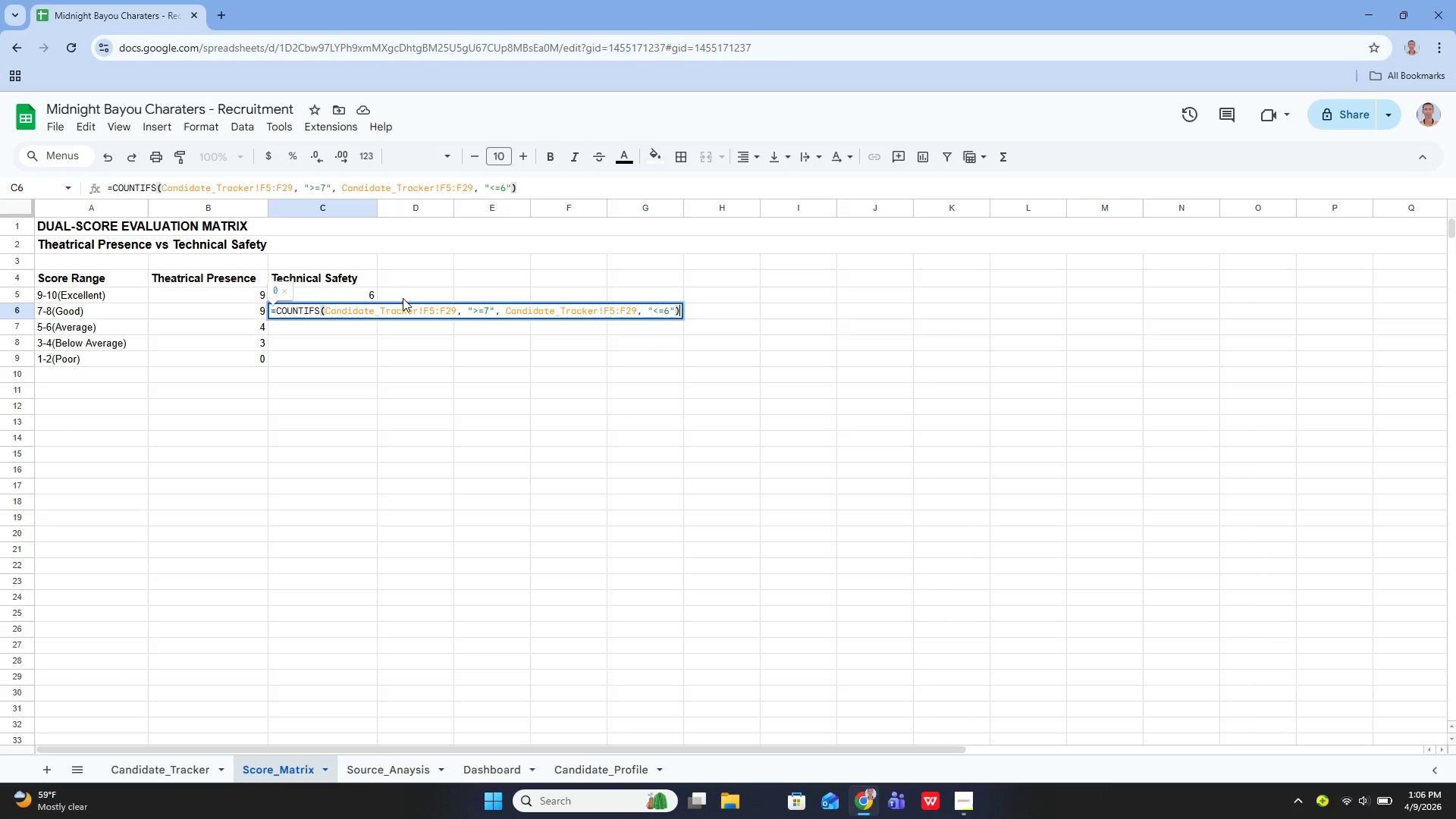 
key(ArrowLeft)
 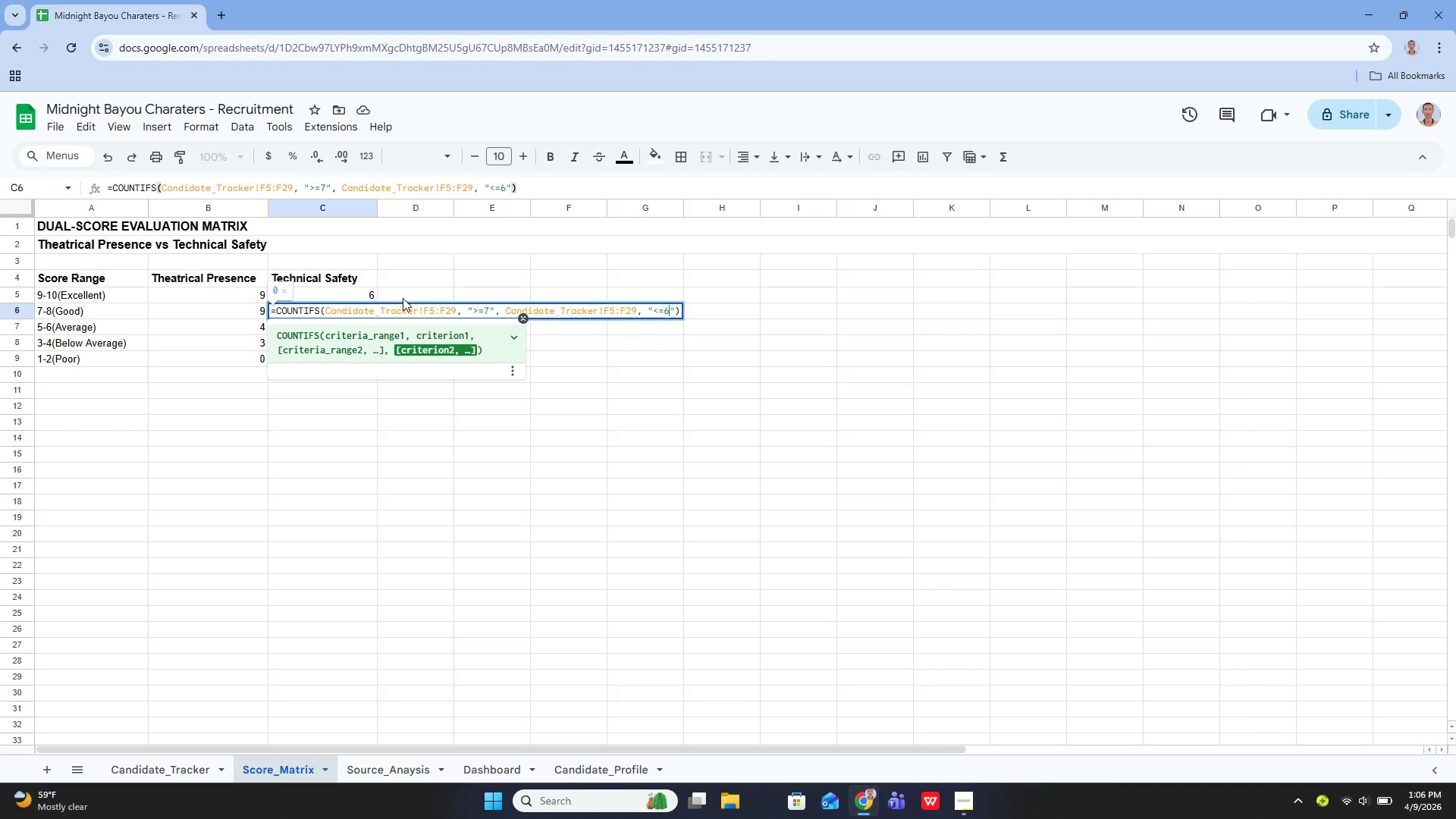 
key(ArrowLeft)
 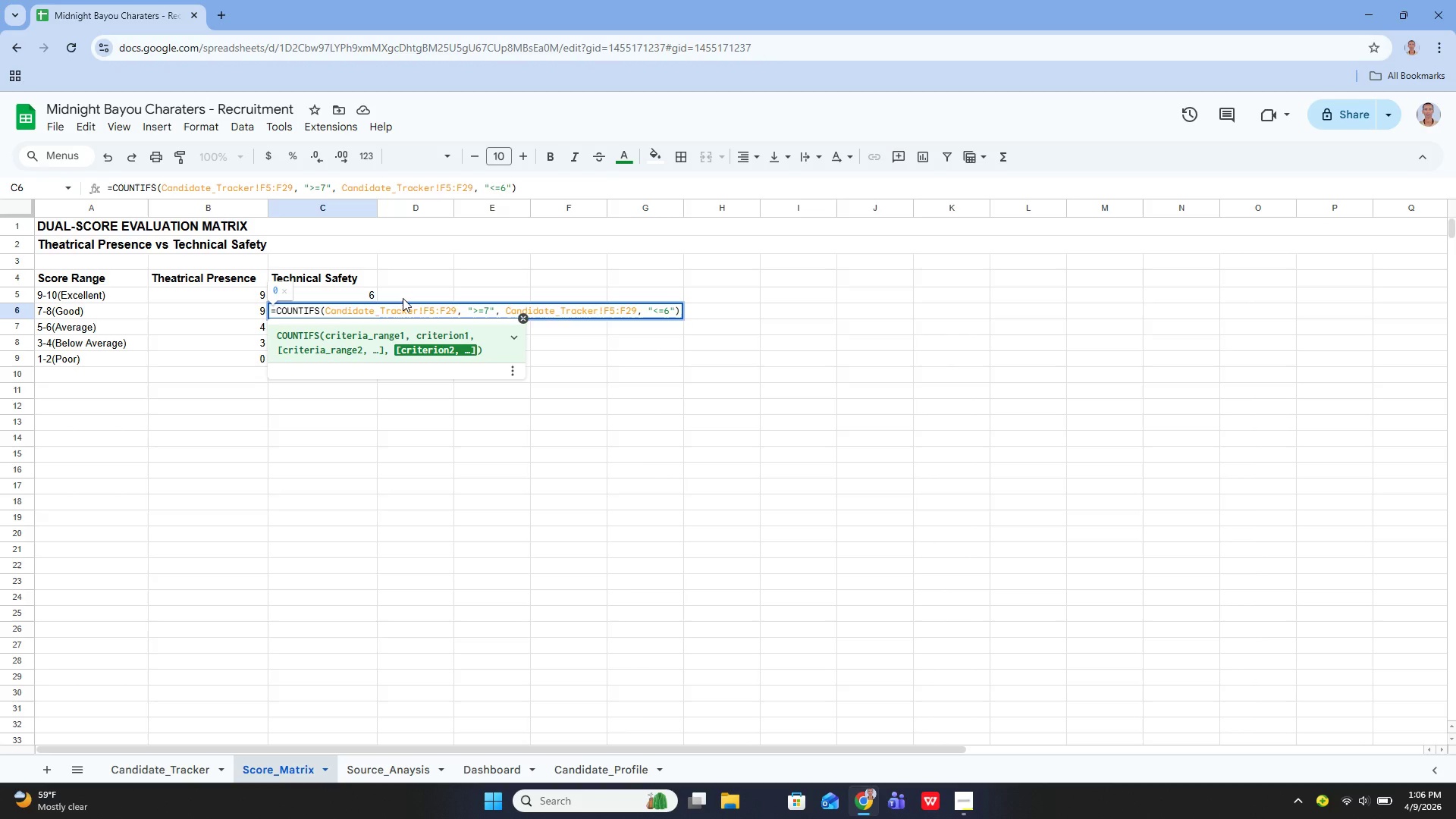 
key(Backspace)
 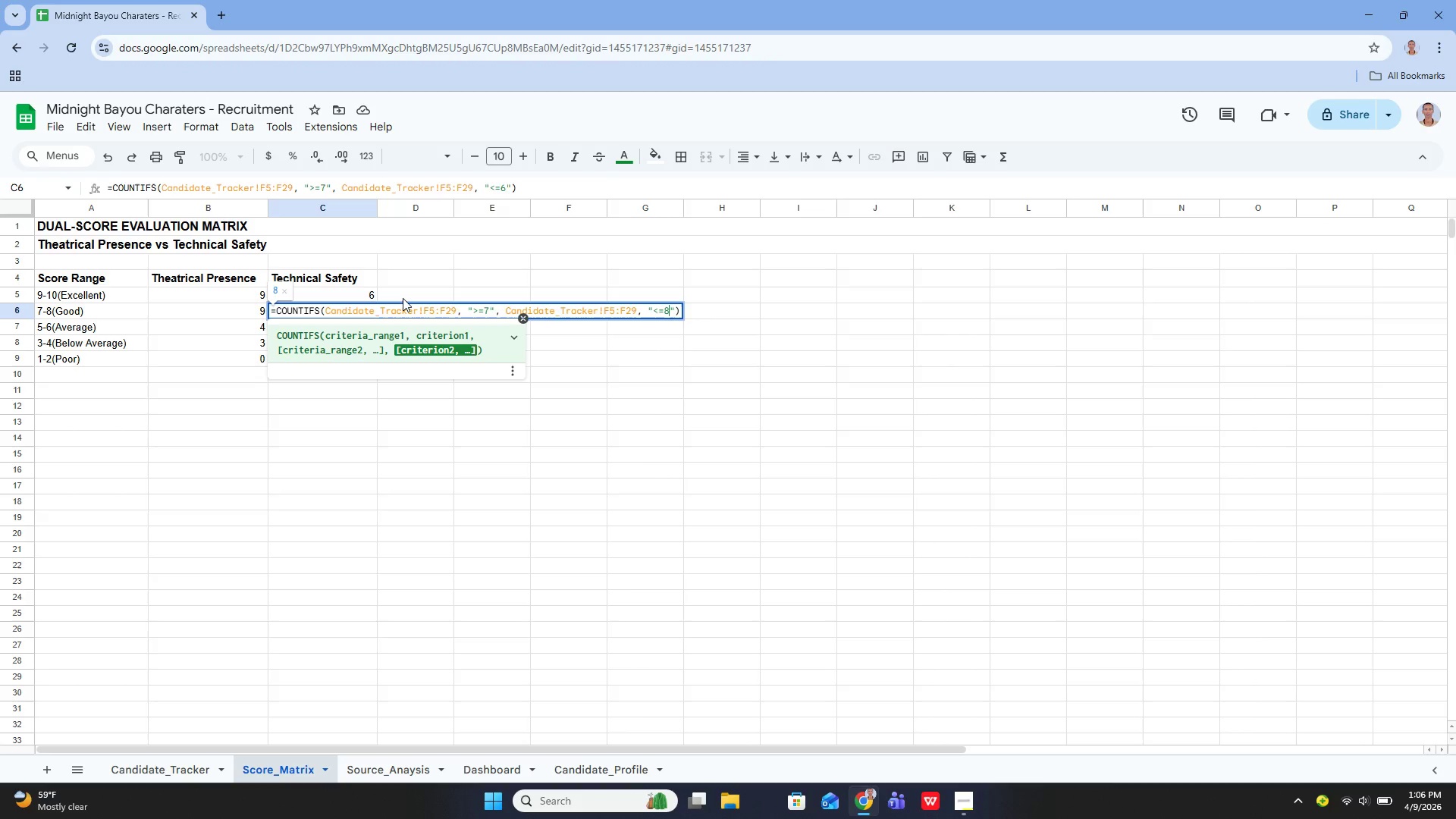 
key(8)
 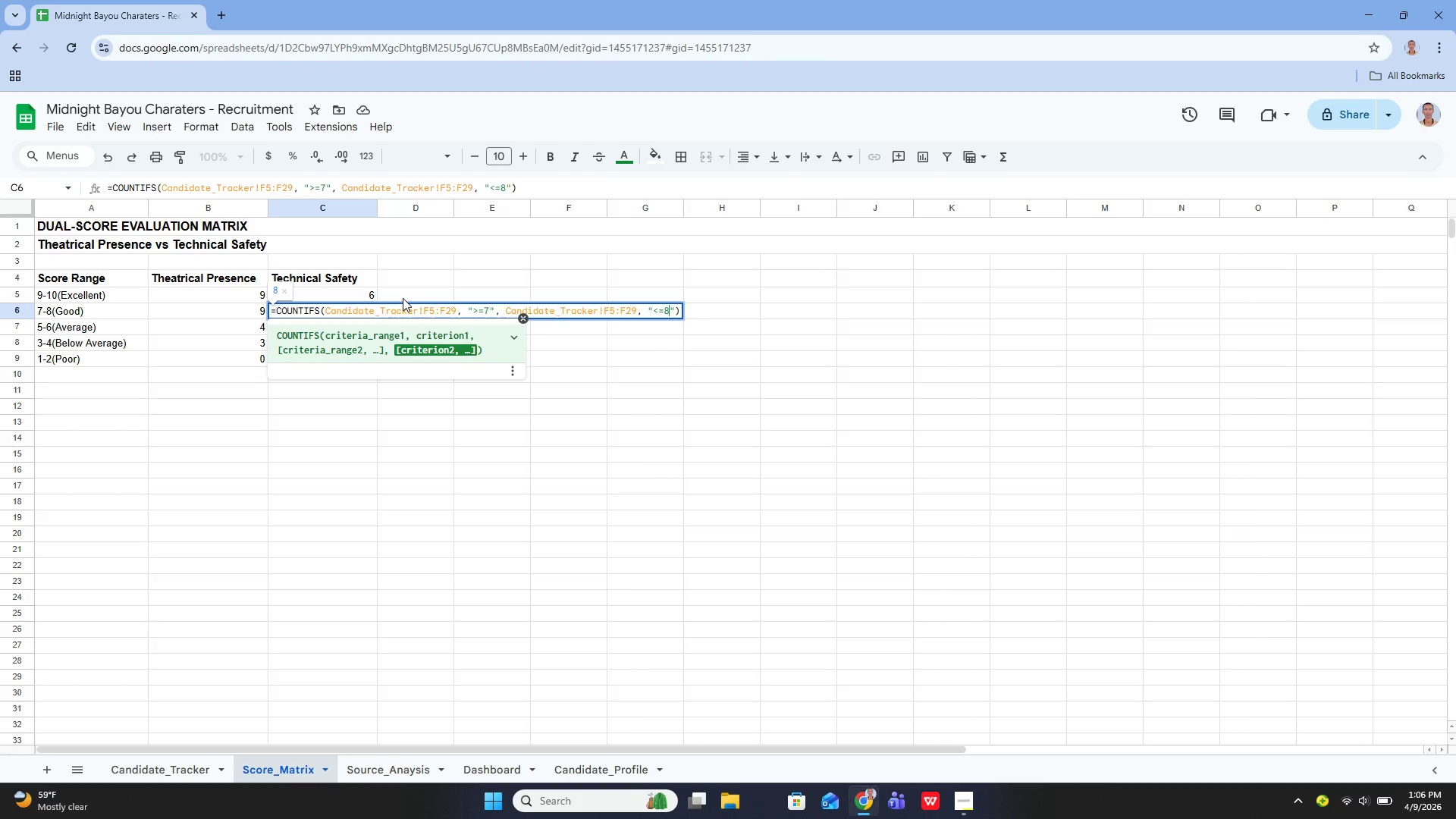 
key(Enter)
 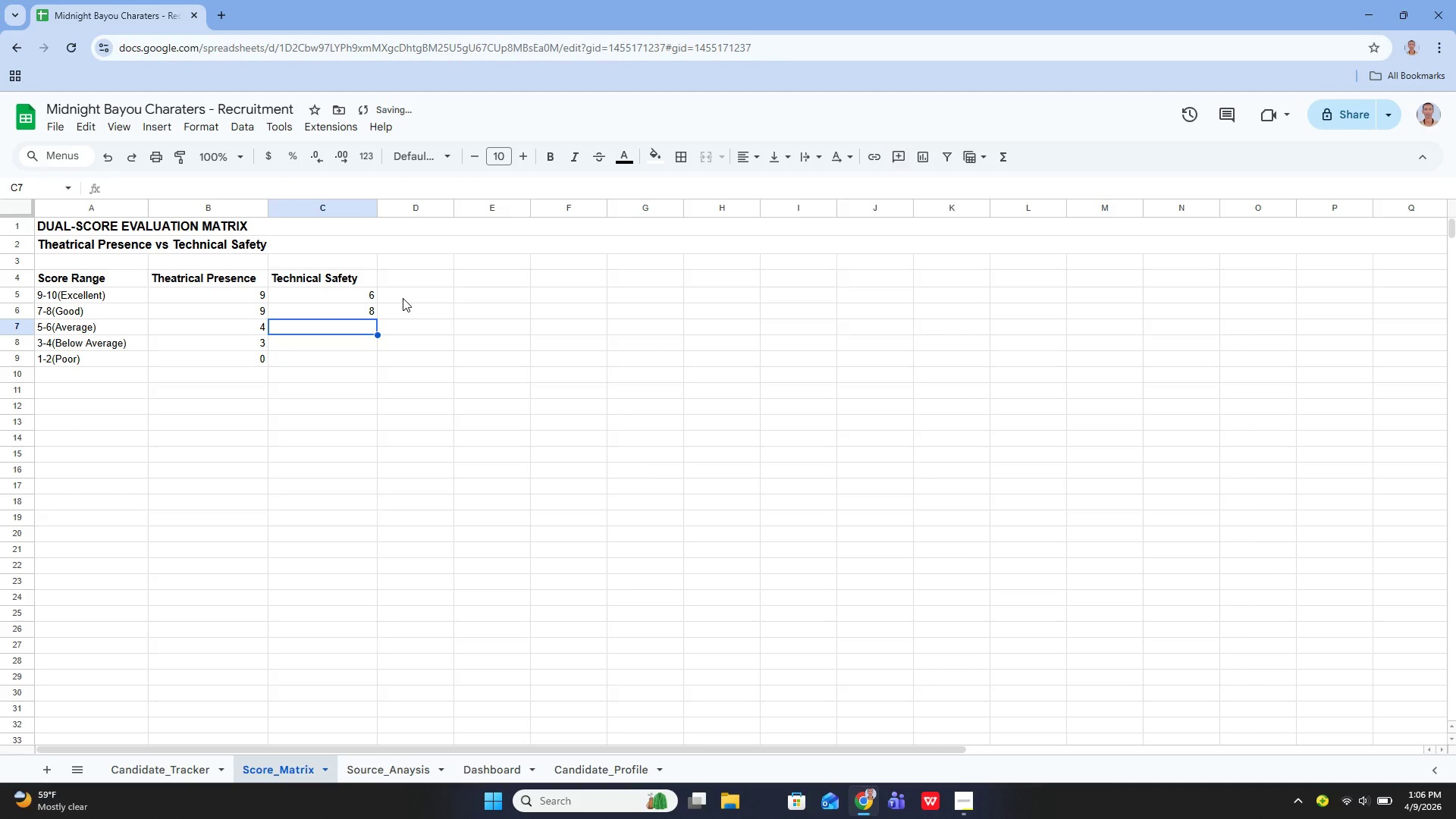 
key(Enter)
 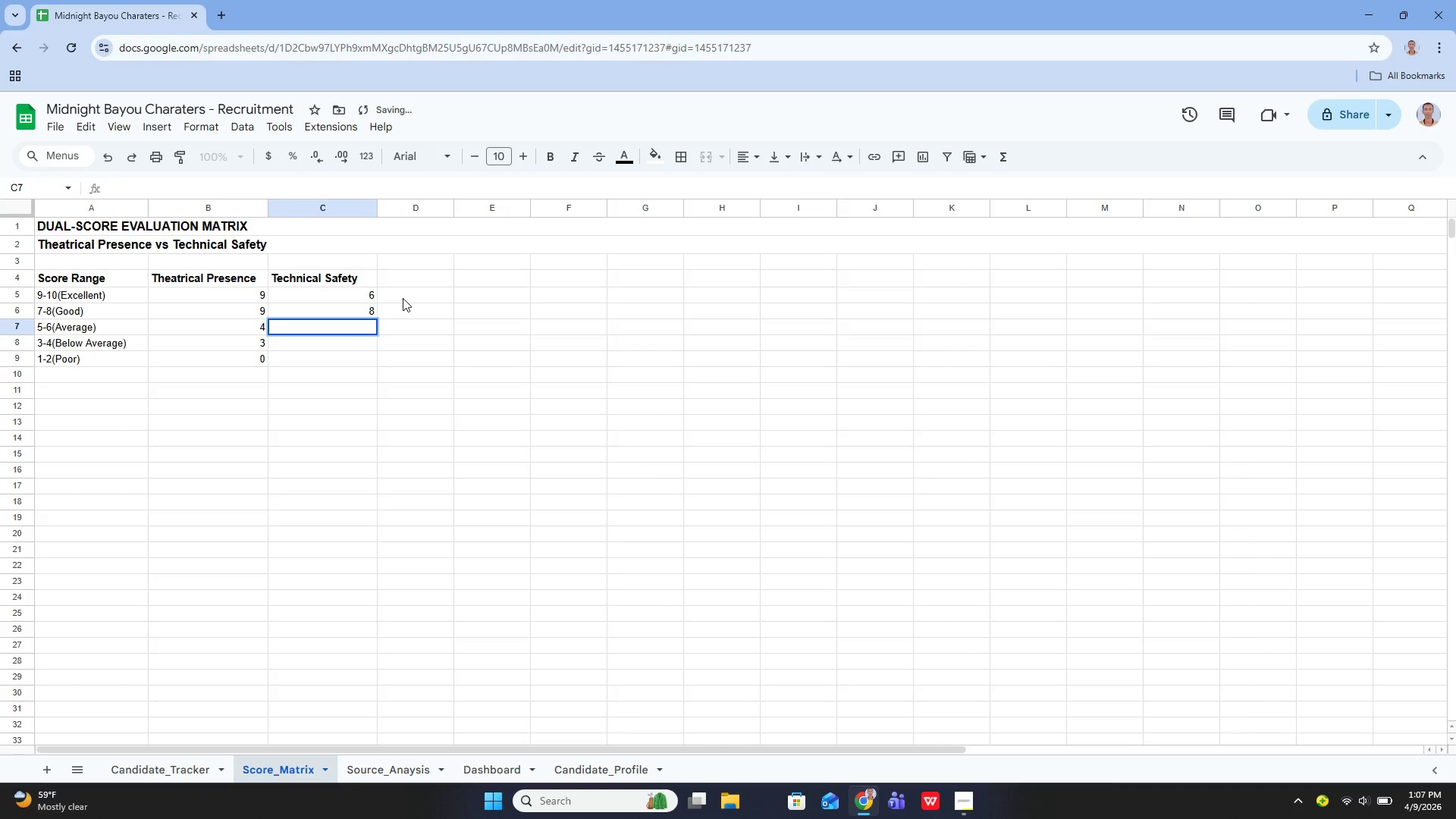 
key(Equal)
 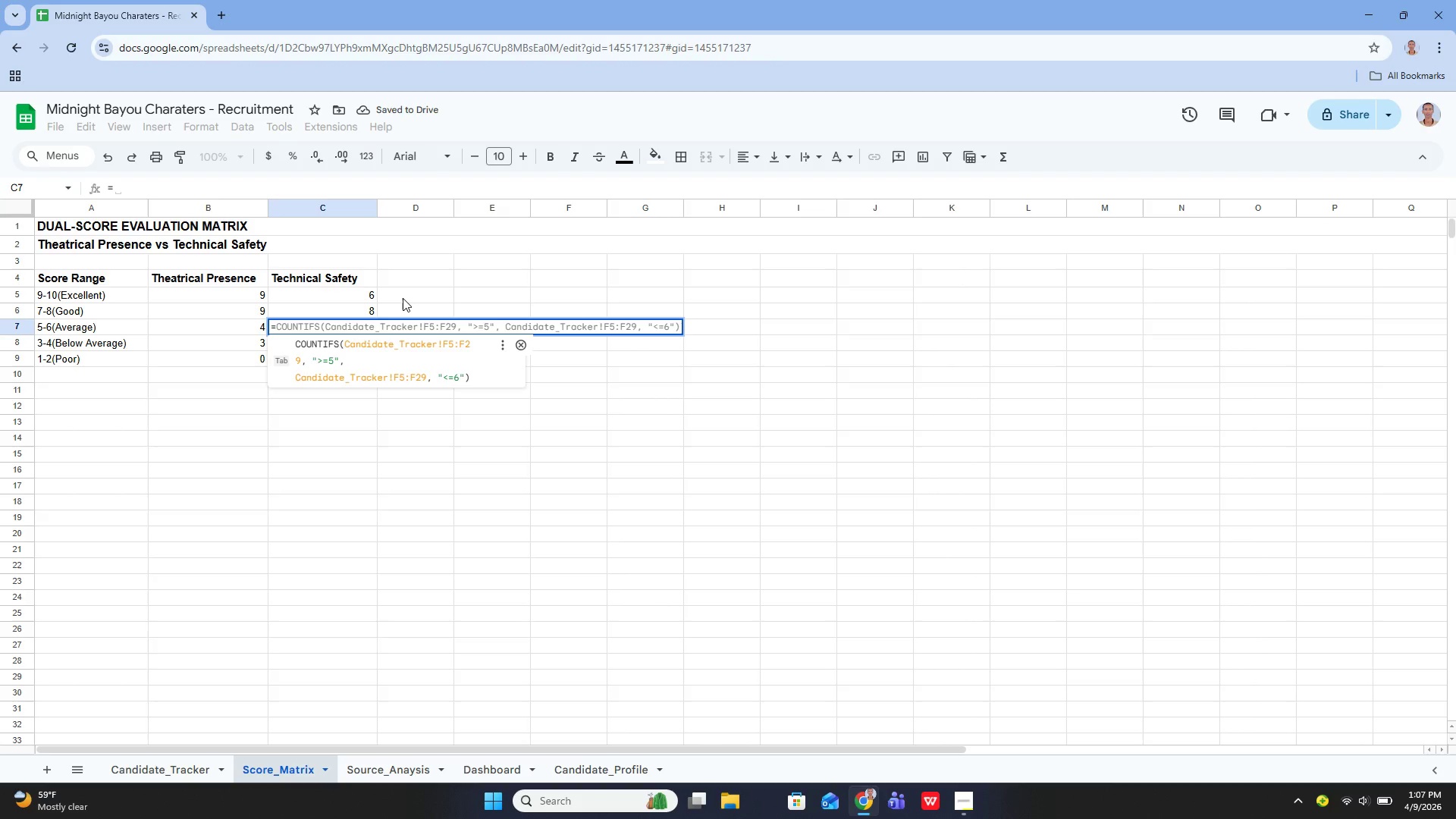 
key(ArrowRight)
 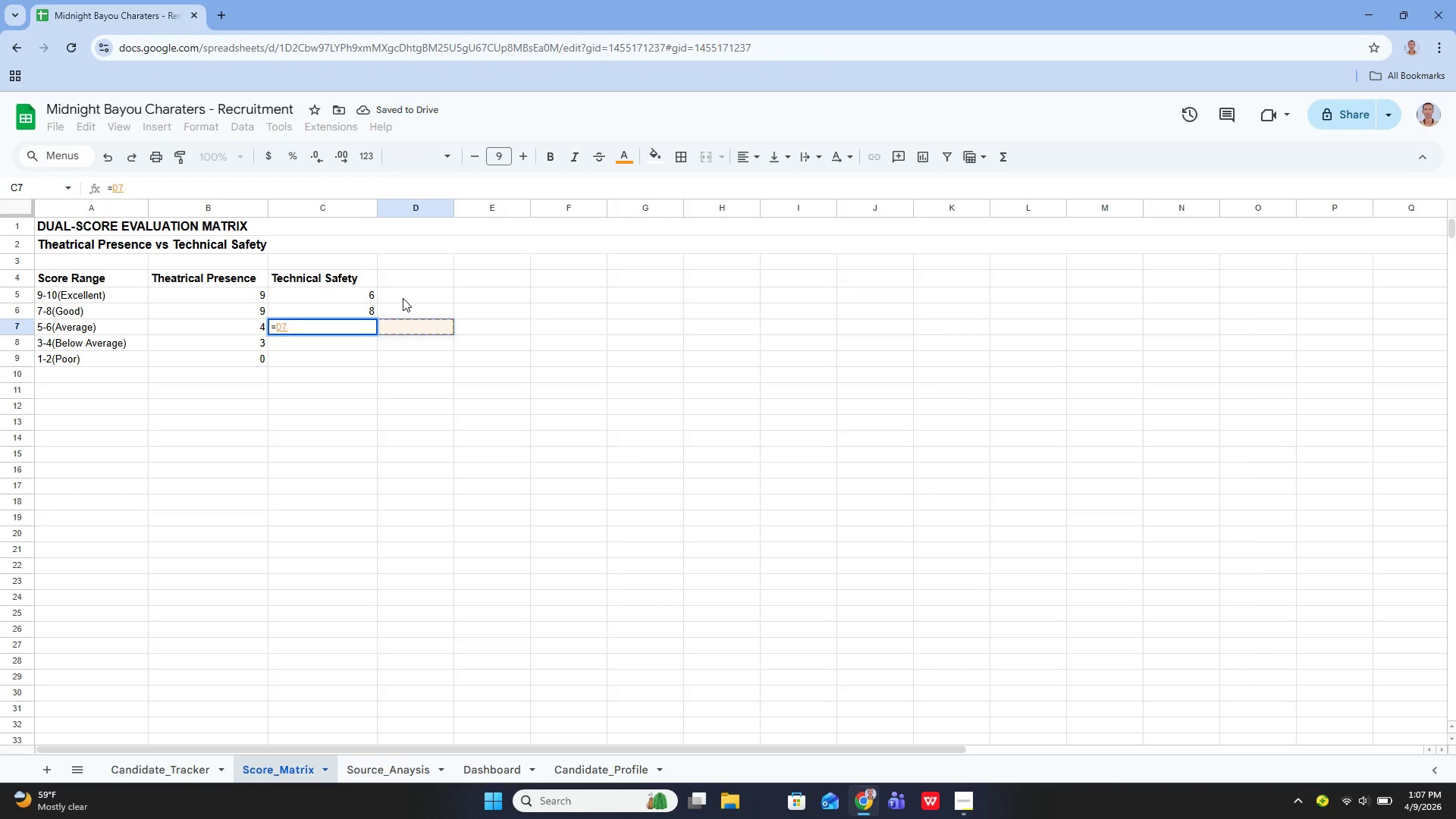 
key(Backspace)
 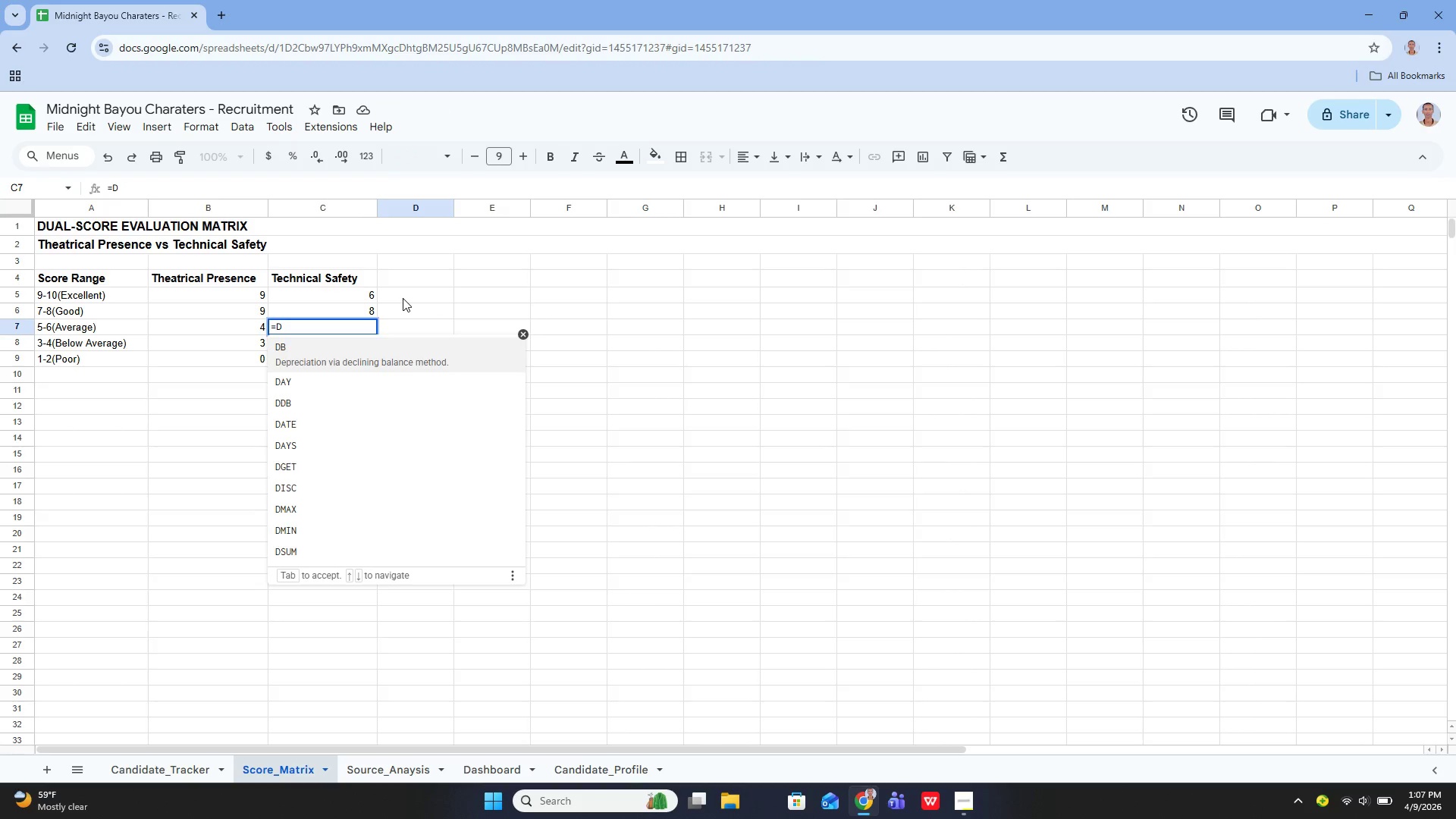 
key(Backspace)
 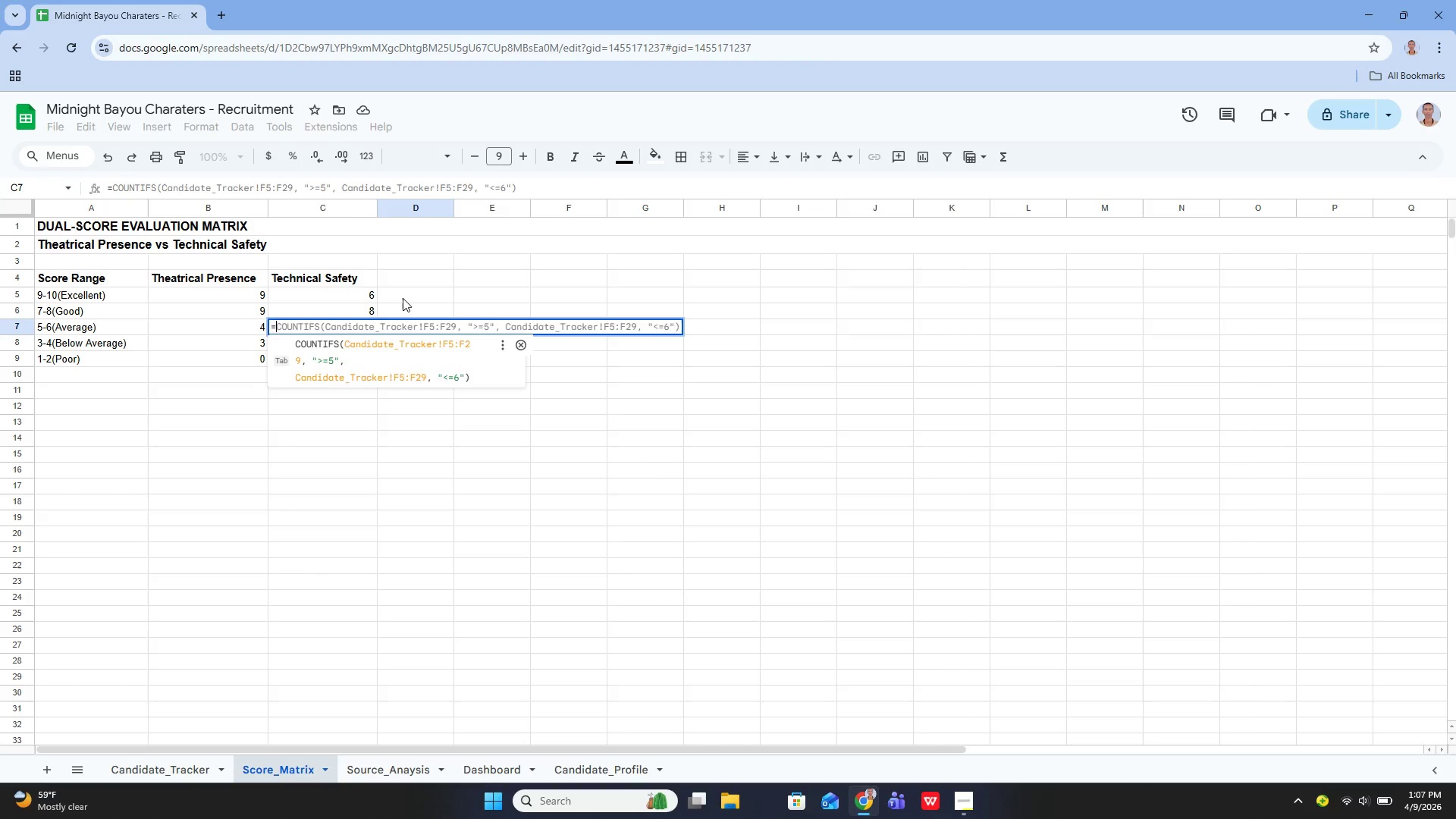 
key(Enter)
 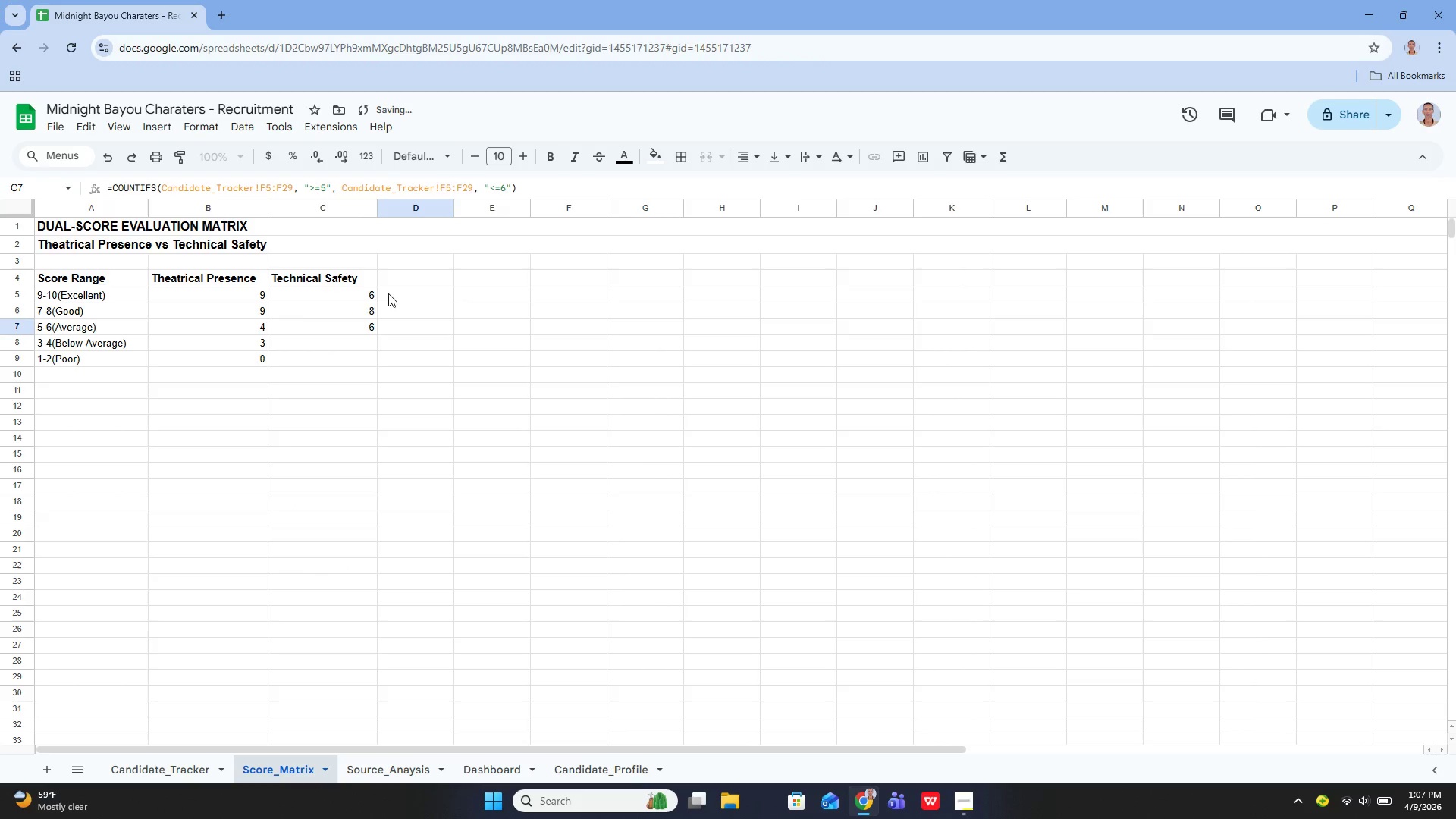 
left_click([351, 323])
 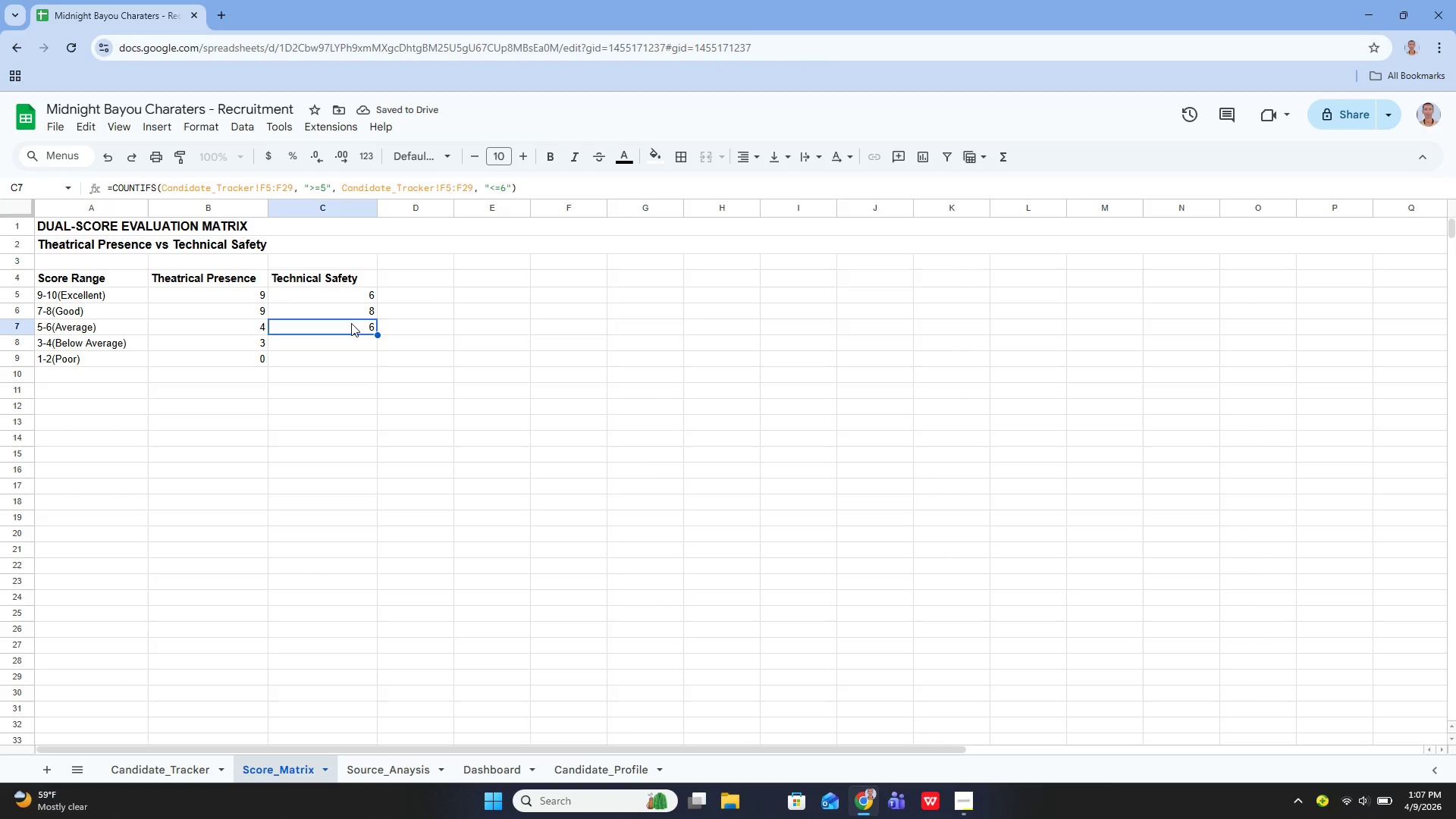 
key(Enter)
 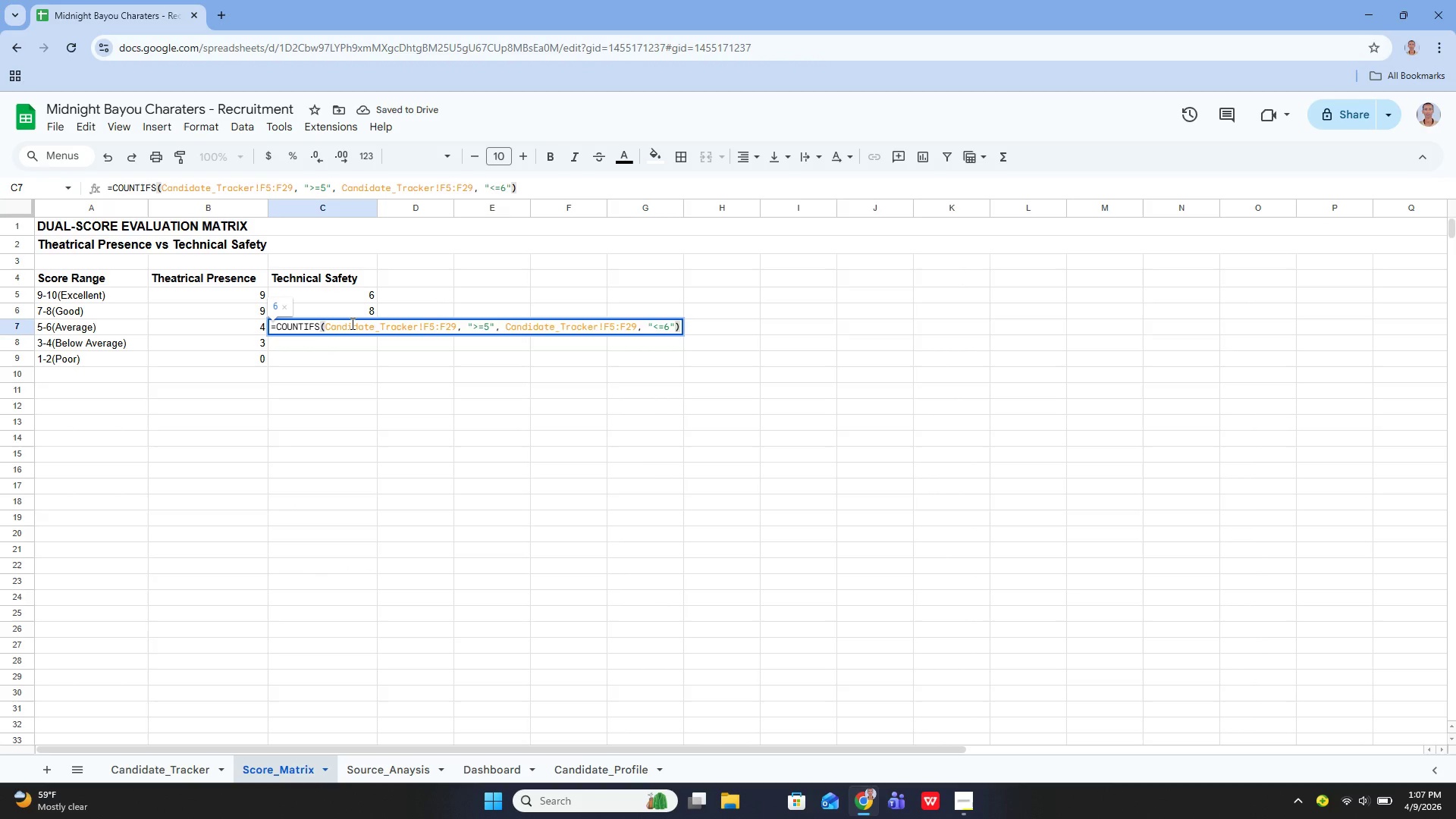 
hold_key(key=ArrowRight, duration=0.48)
 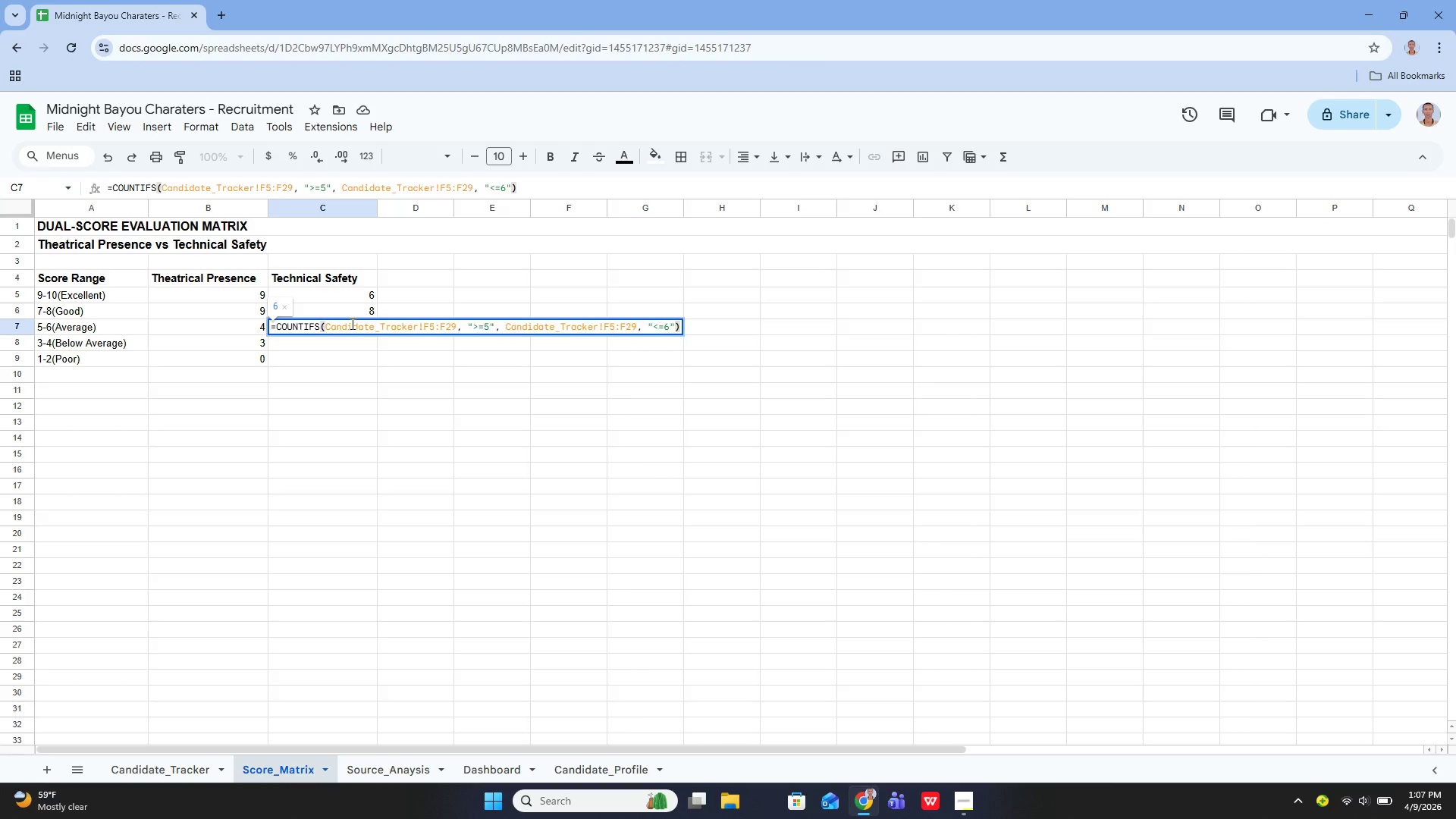 
key(ArrowRight)
 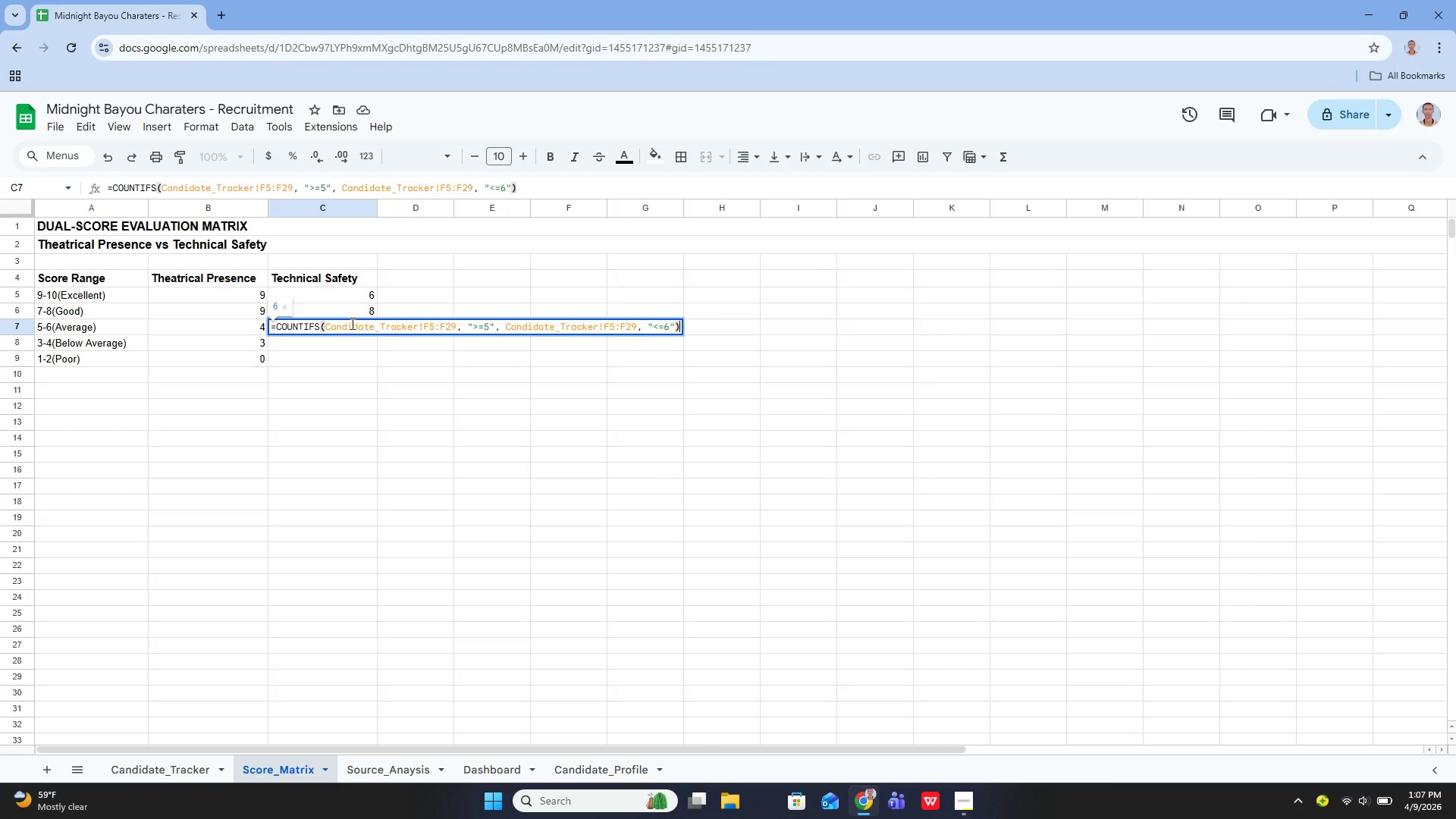 
key(ArrowRight)
 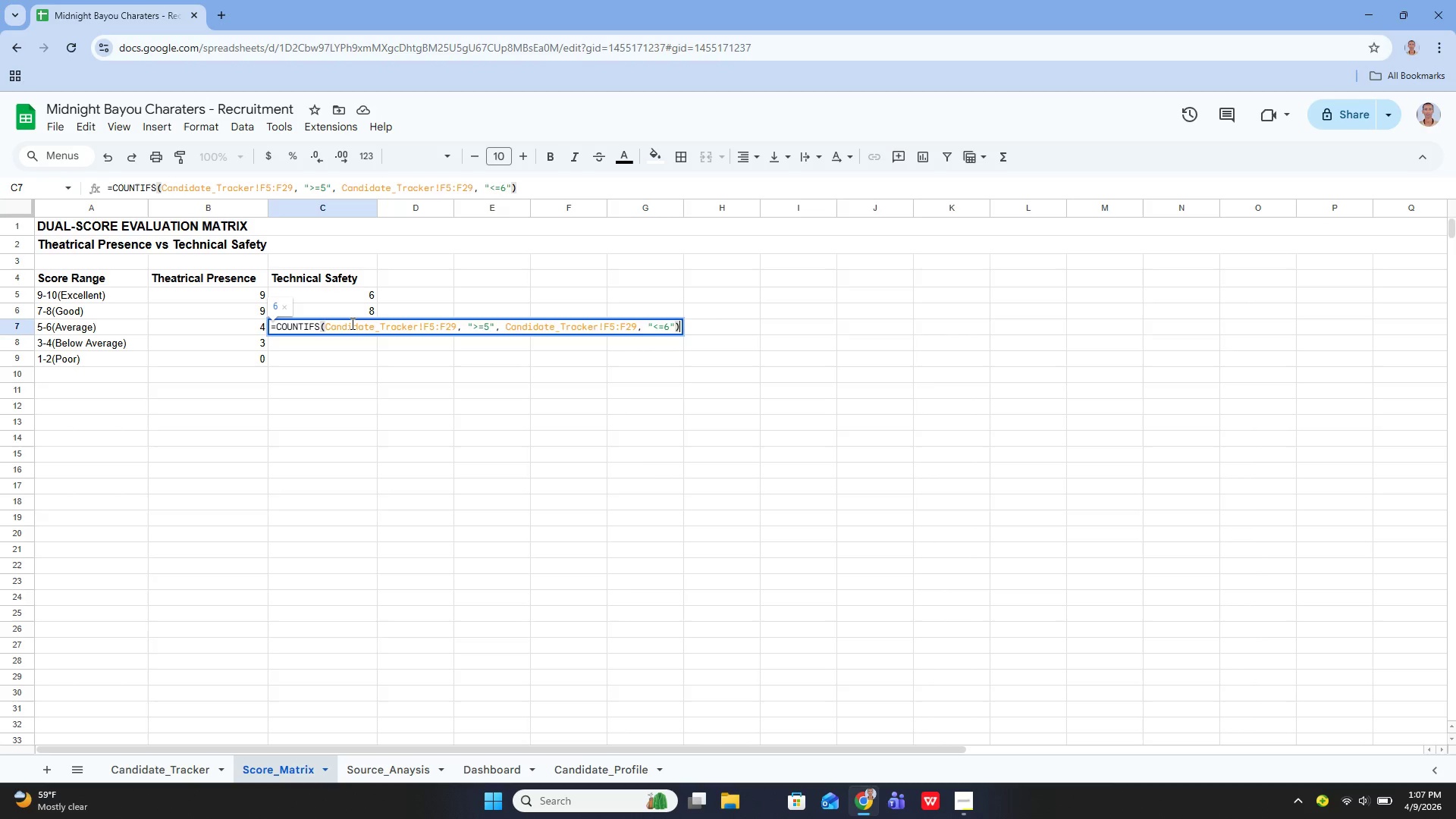 
key(ArrowRight)
 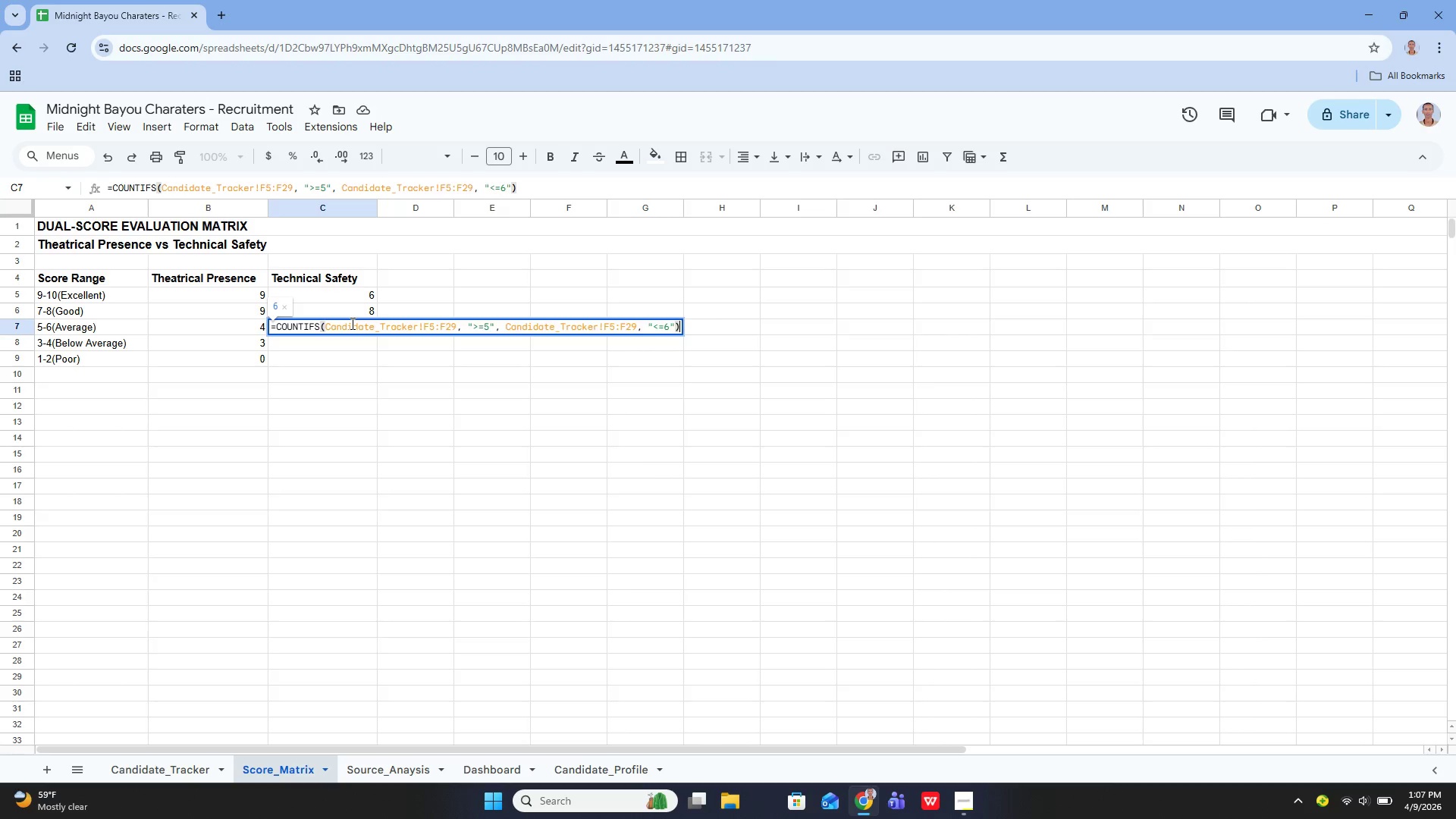 
key(ArrowRight)
 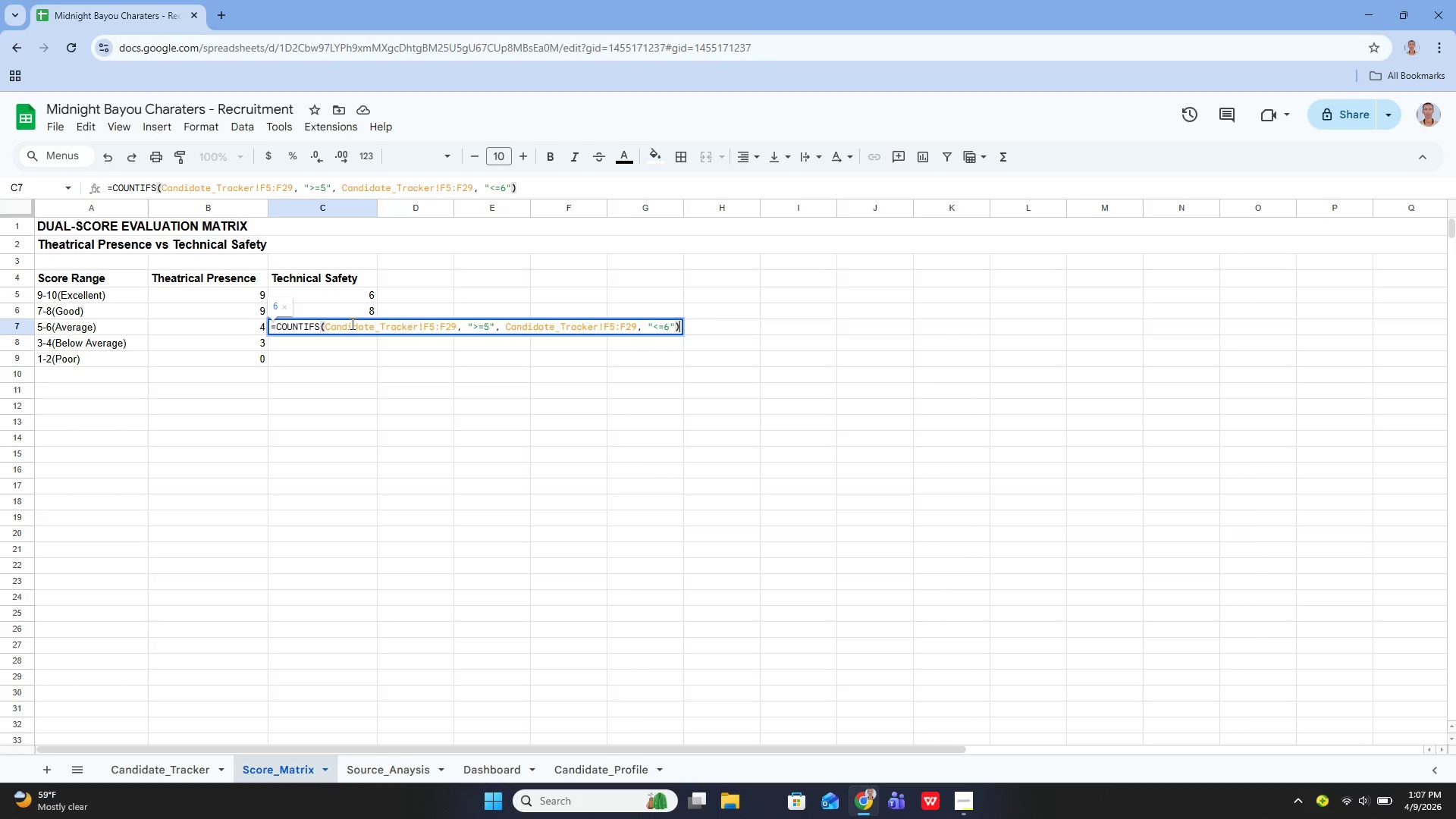 
key(ArrowRight)
 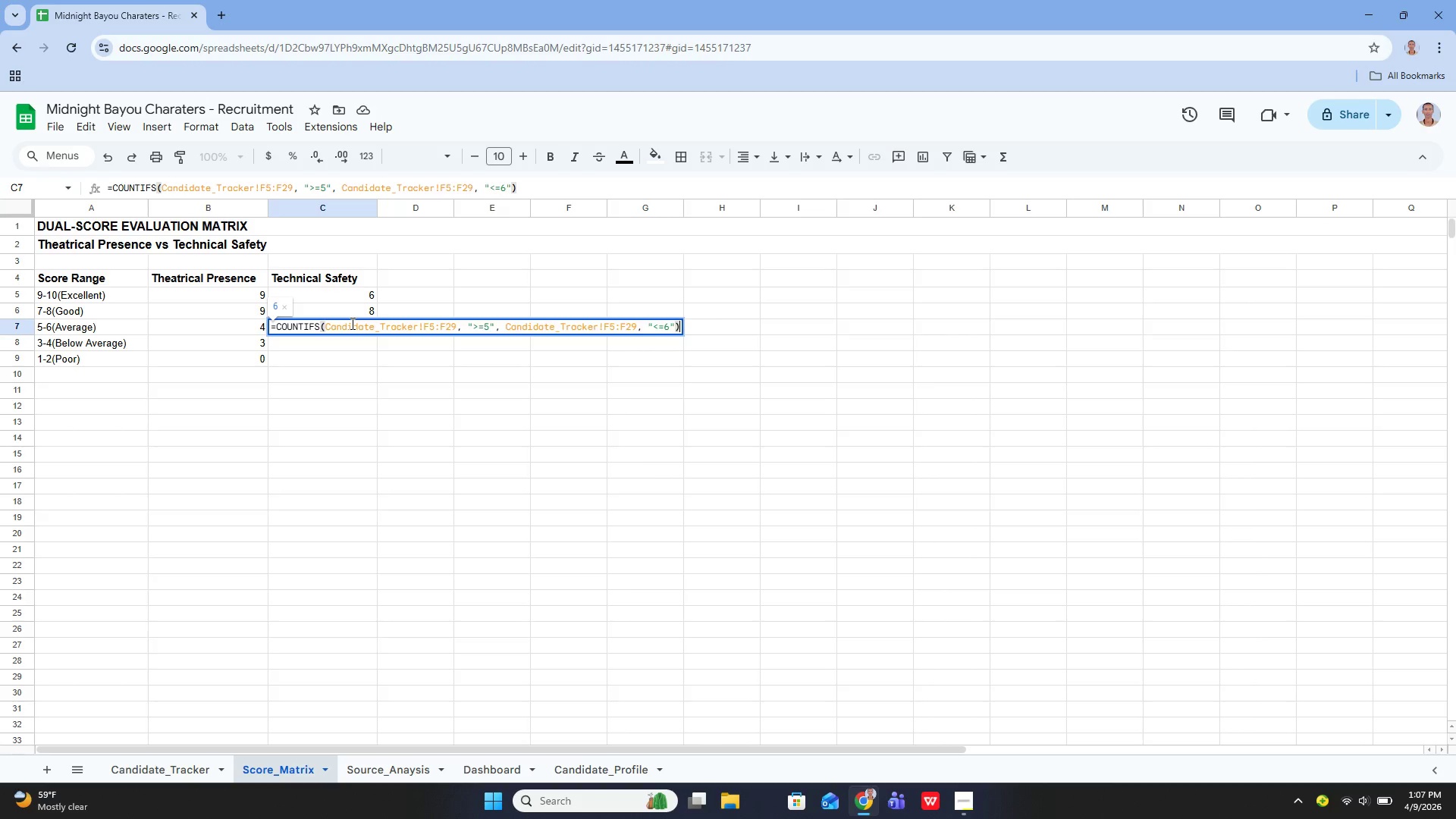 
hold_key(key=ArrowLeft, duration=1.5)
 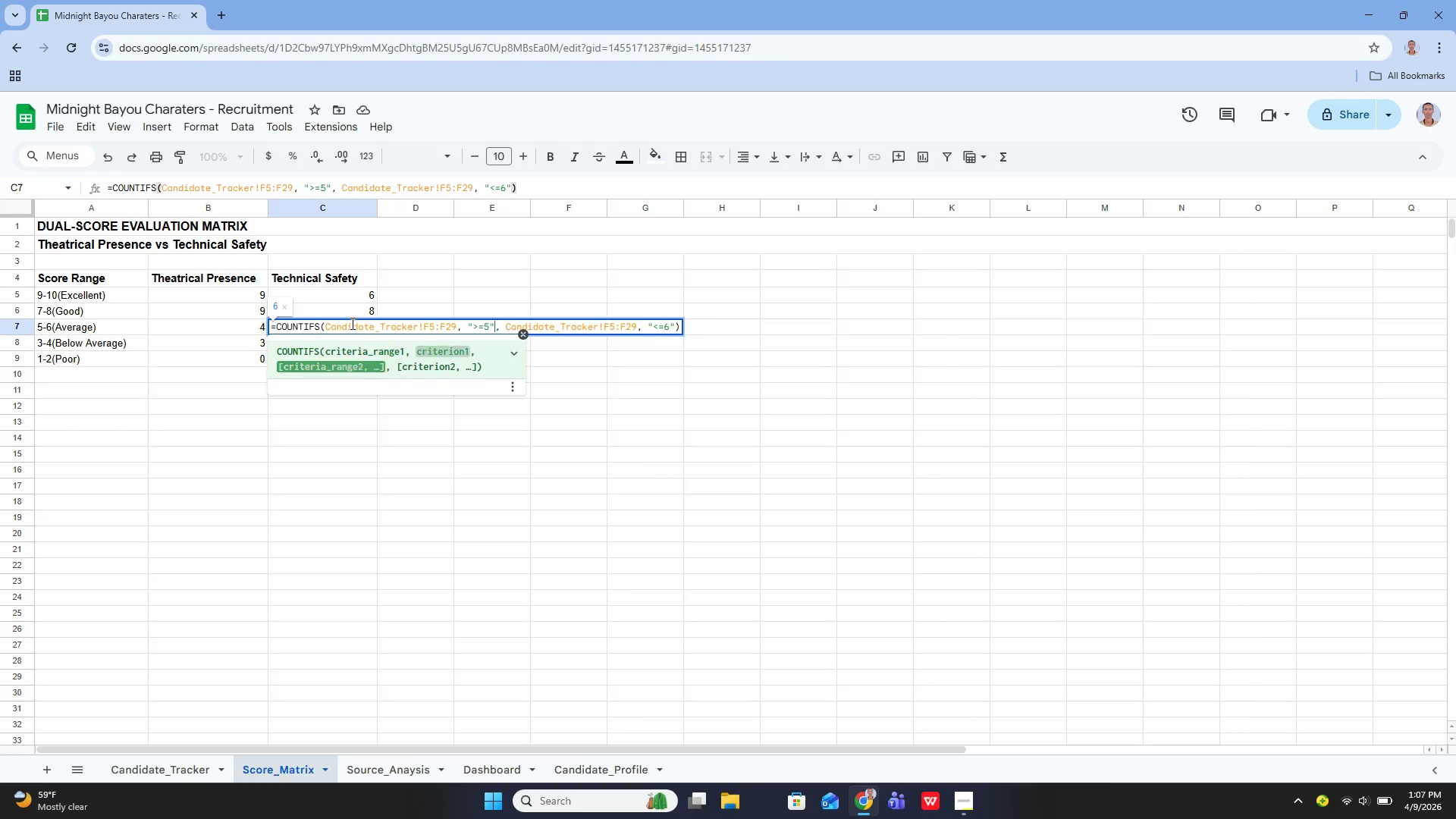 
key(ArrowLeft)
 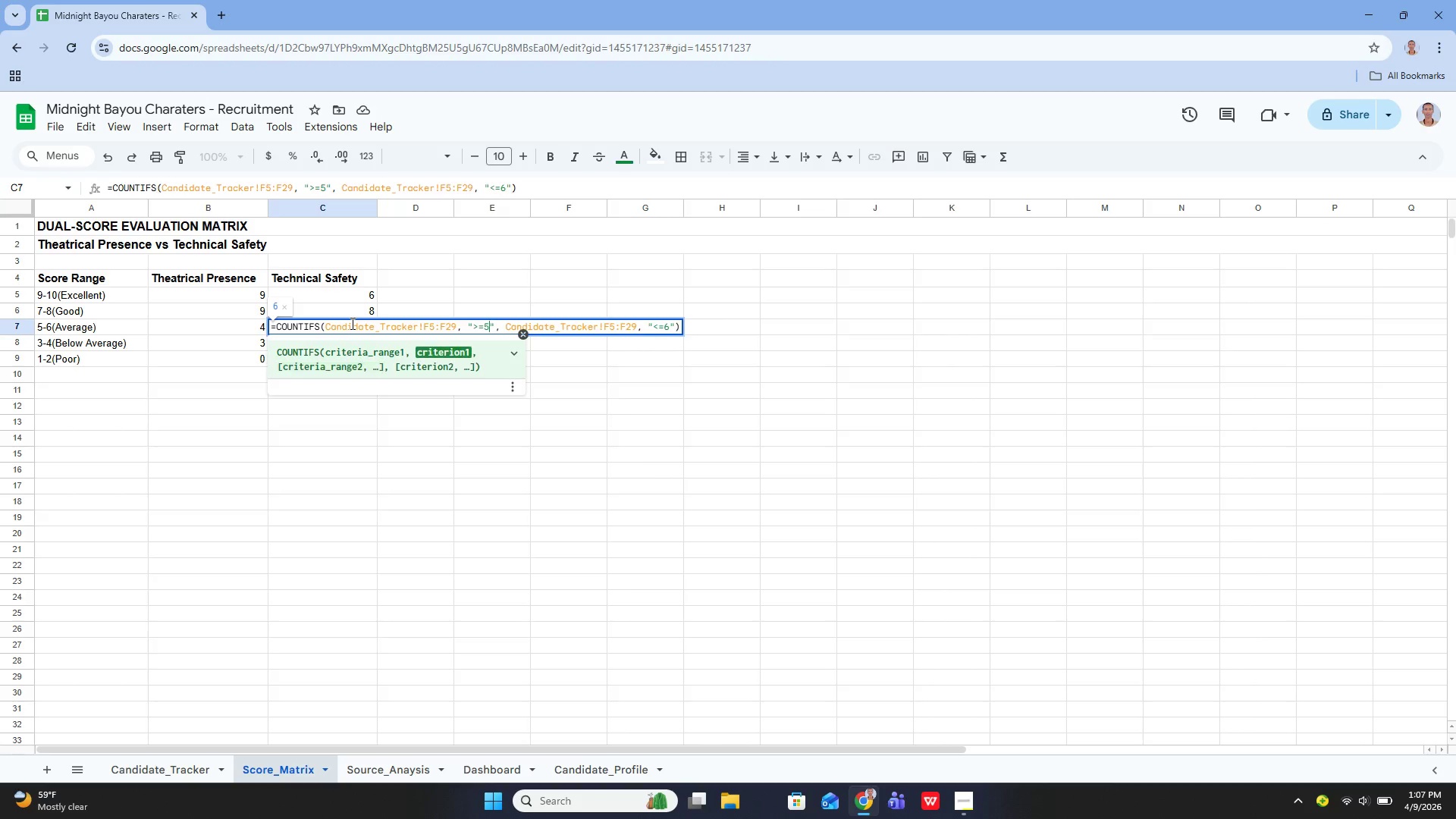 
key(ArrowLeft)
 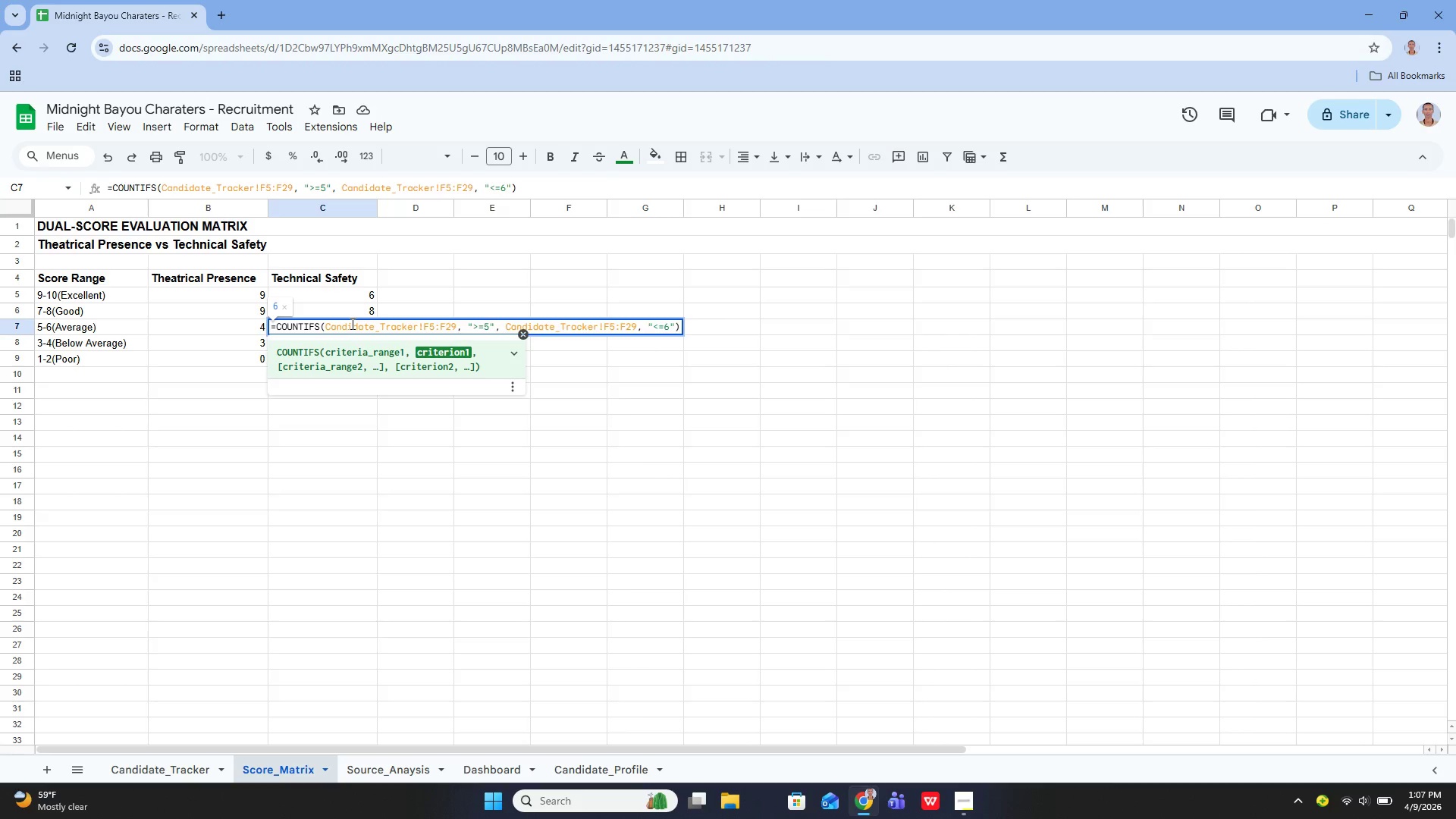 
key(Enter)
 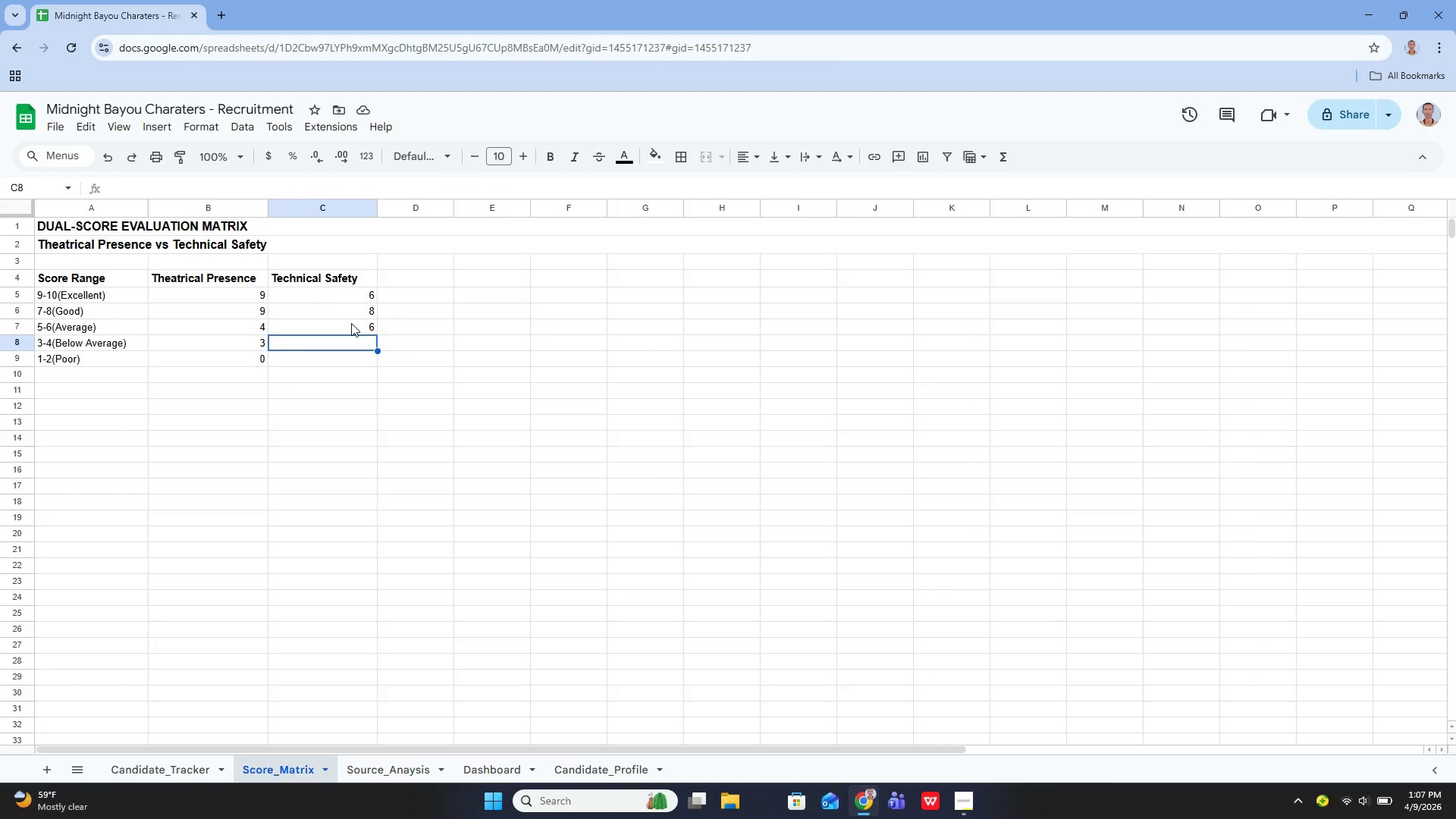 
key(Enter)
 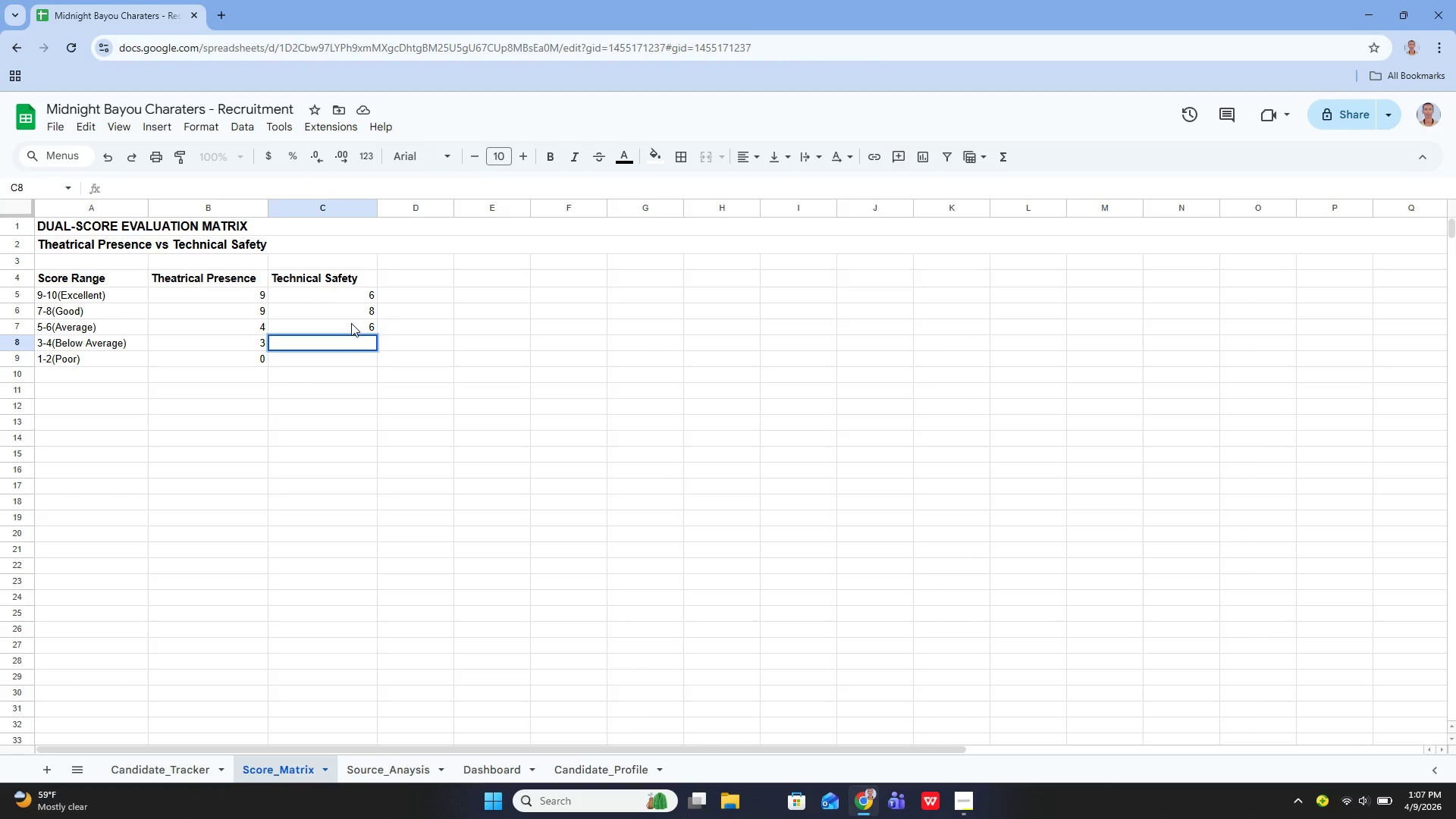 
type(=COUNTIFS())
 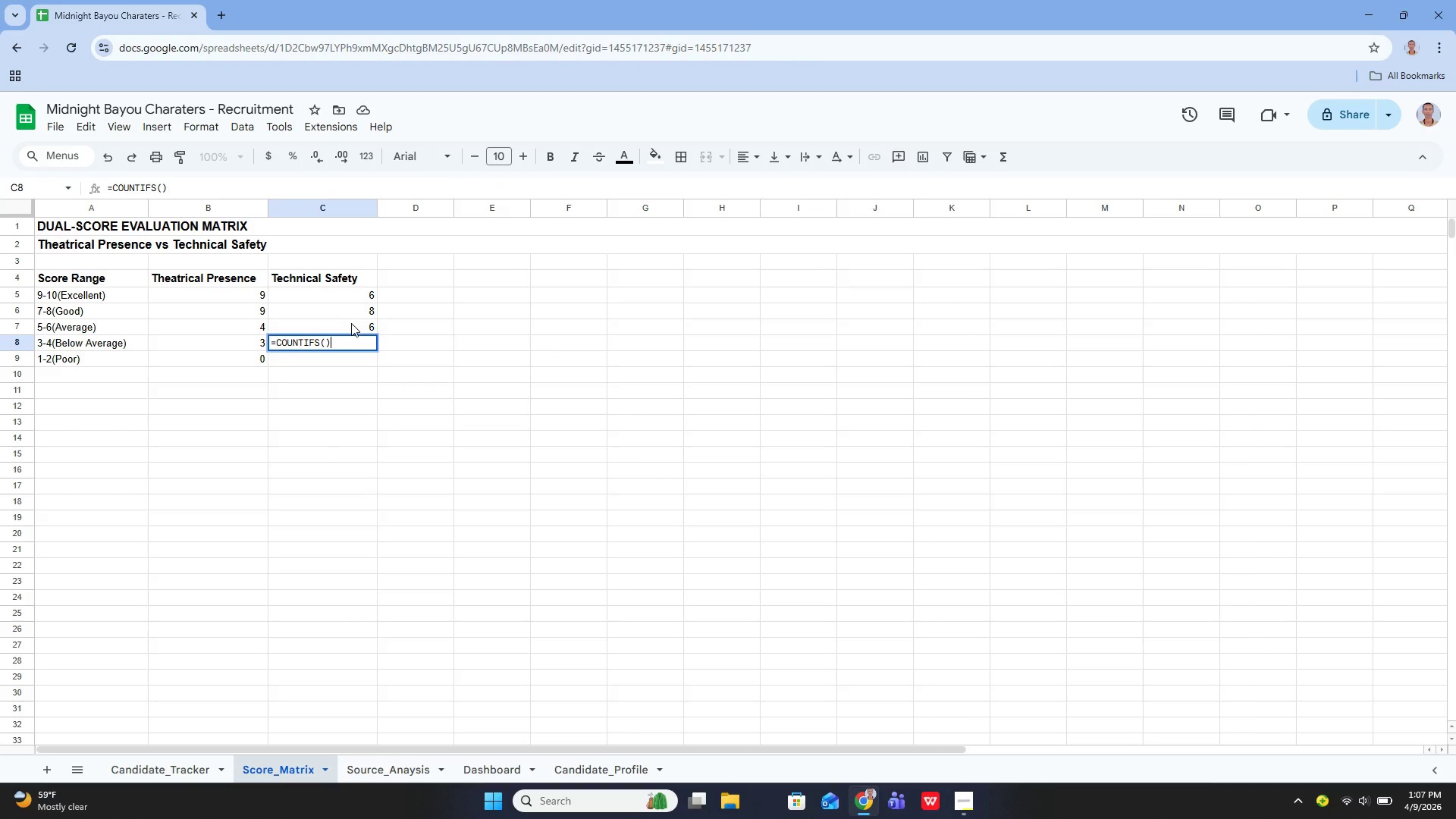 
key(ArrowLeft)
 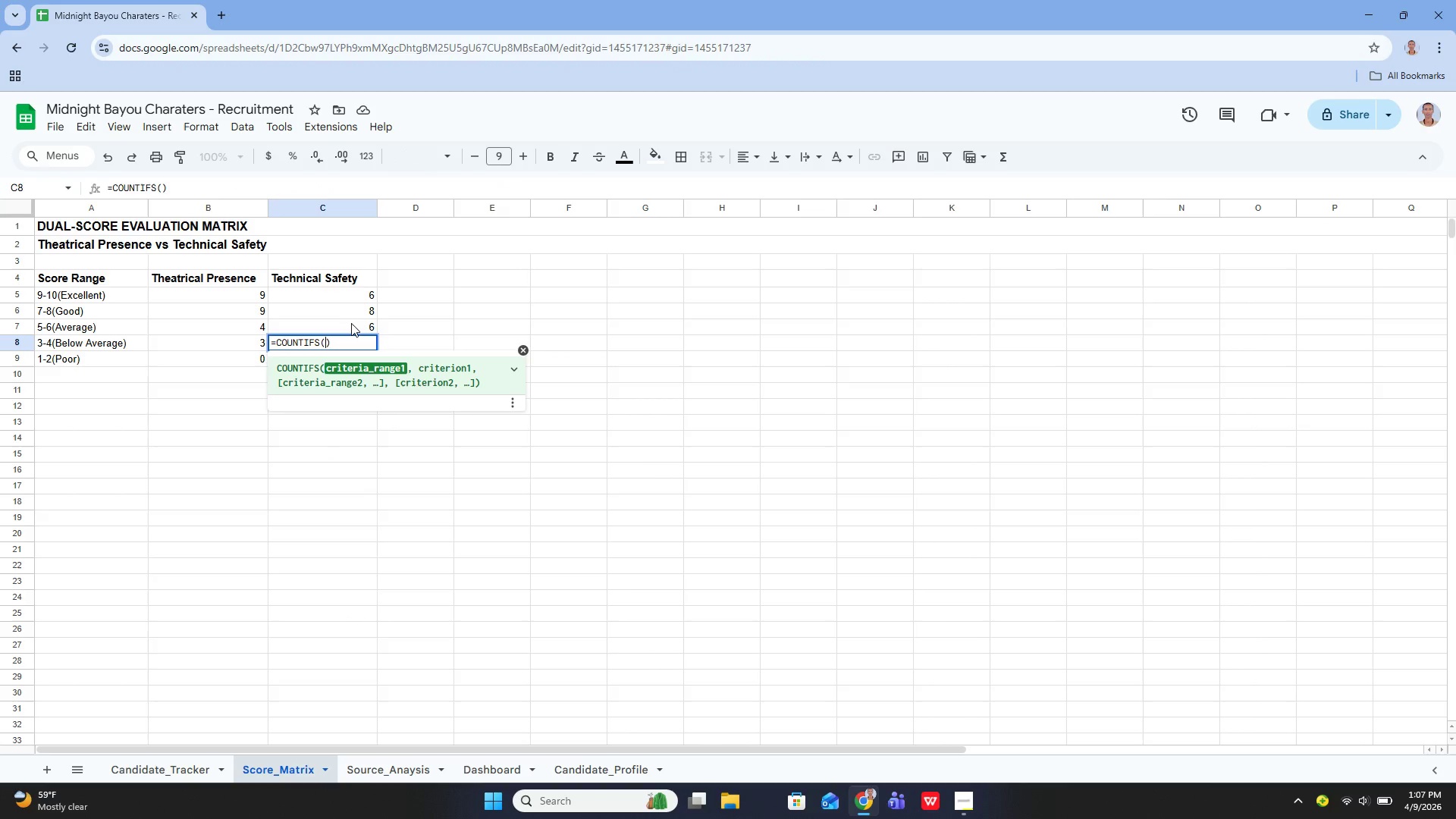 
type(cam)
key(Backspace)
type(nidate_Tracker!)
 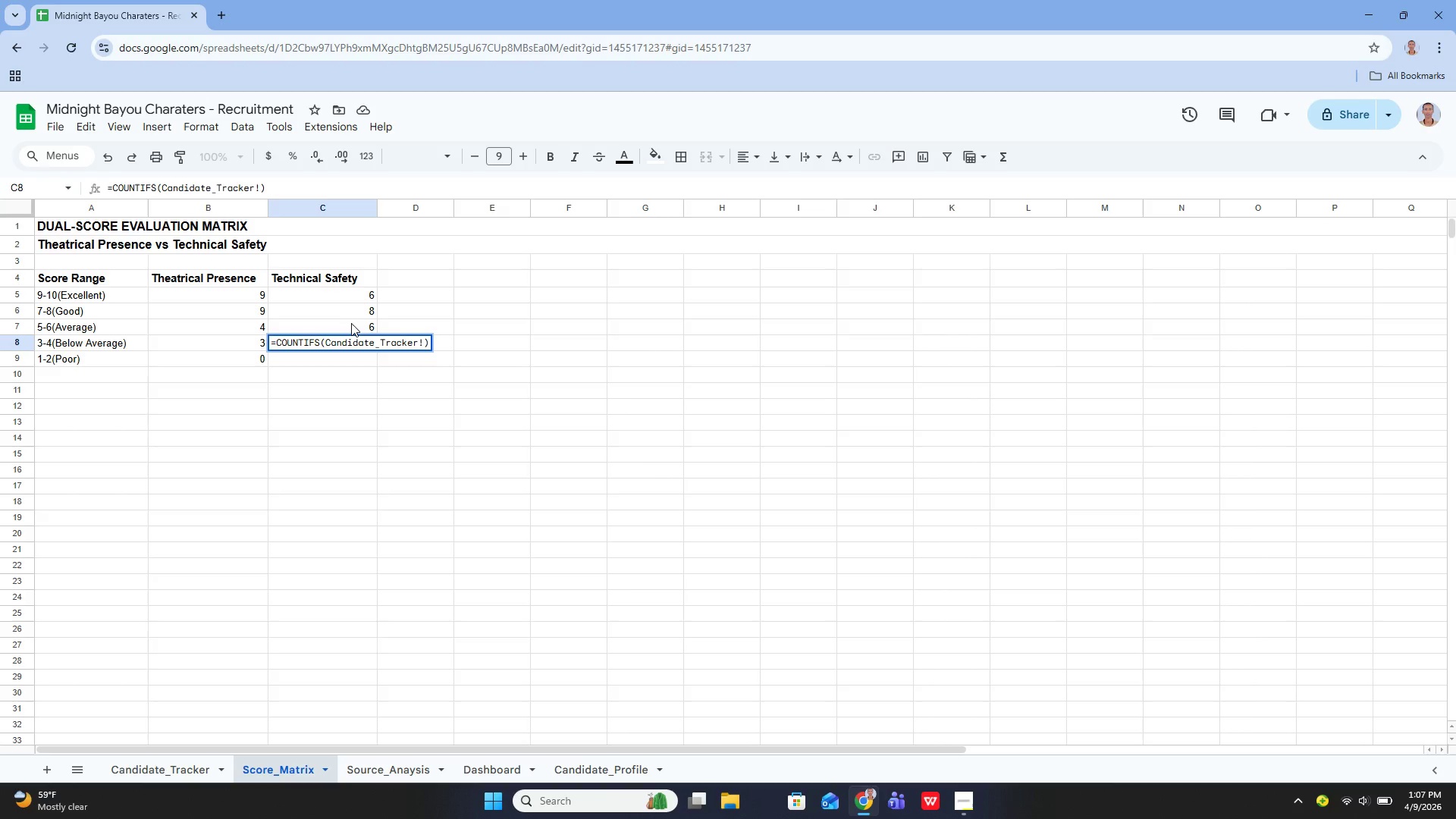 
wait(6.12)
 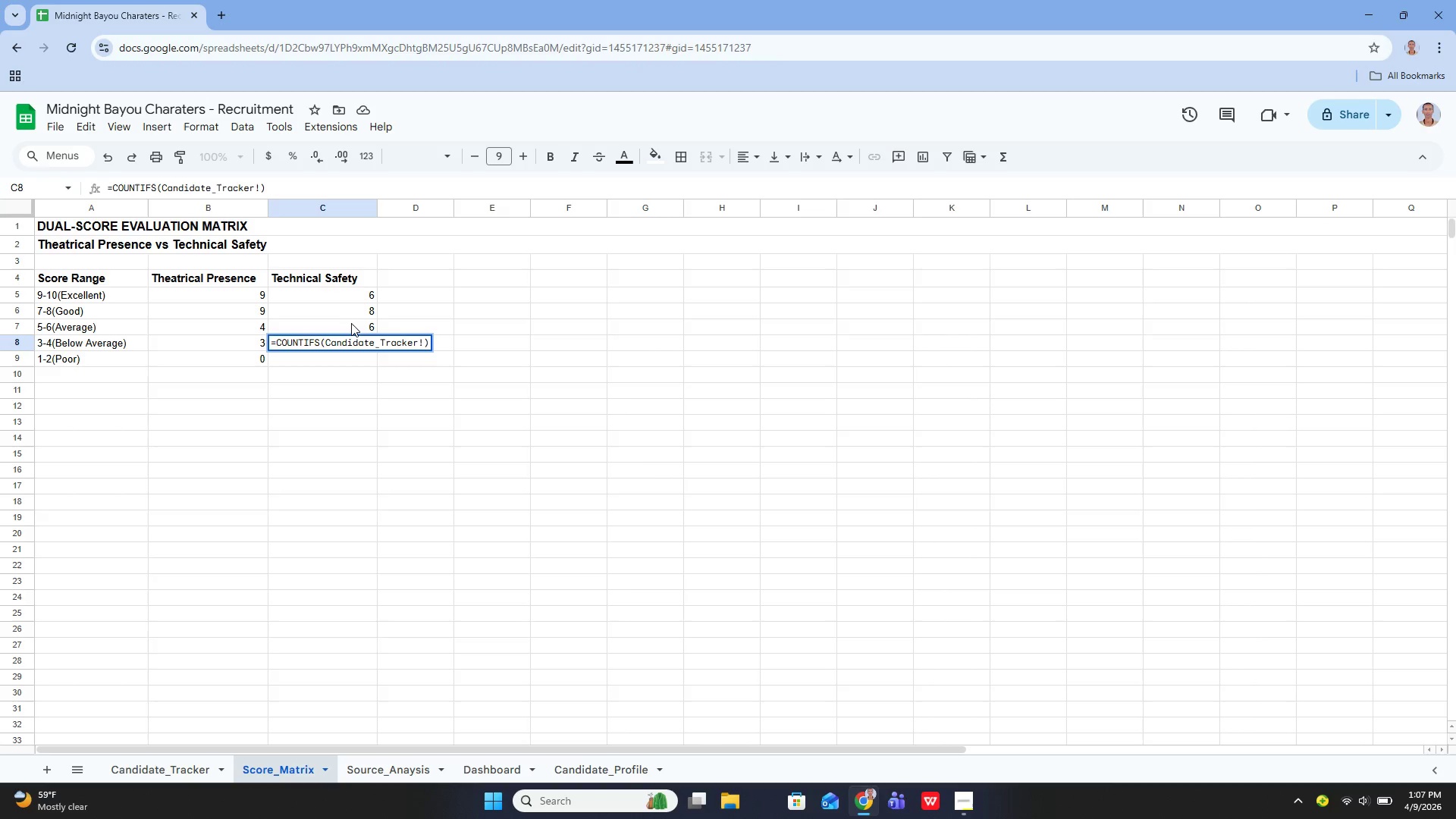 
type(F5:F29, "")
 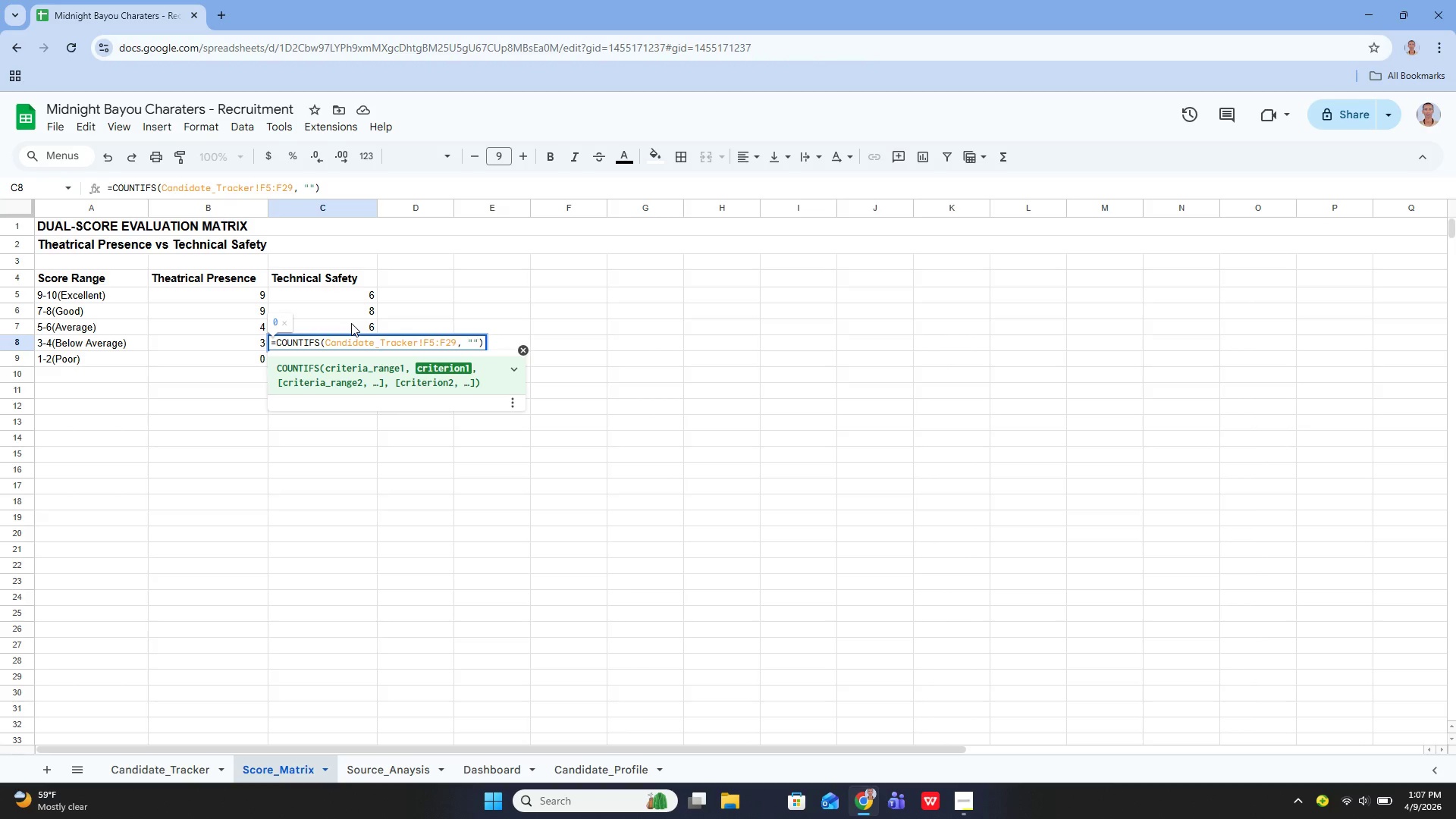 
key(ArrowLeft)
 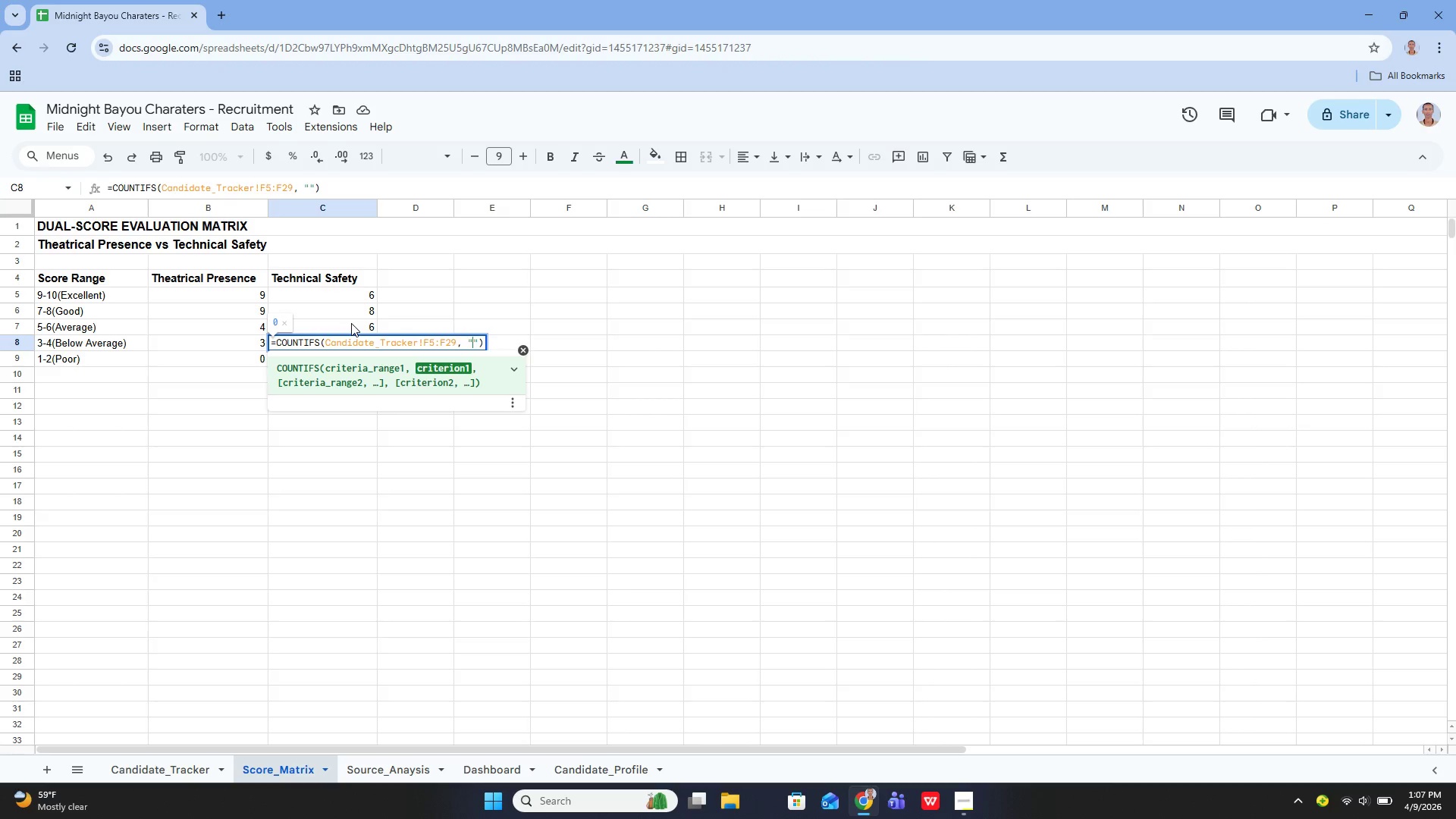 
key(Shift+Period)
 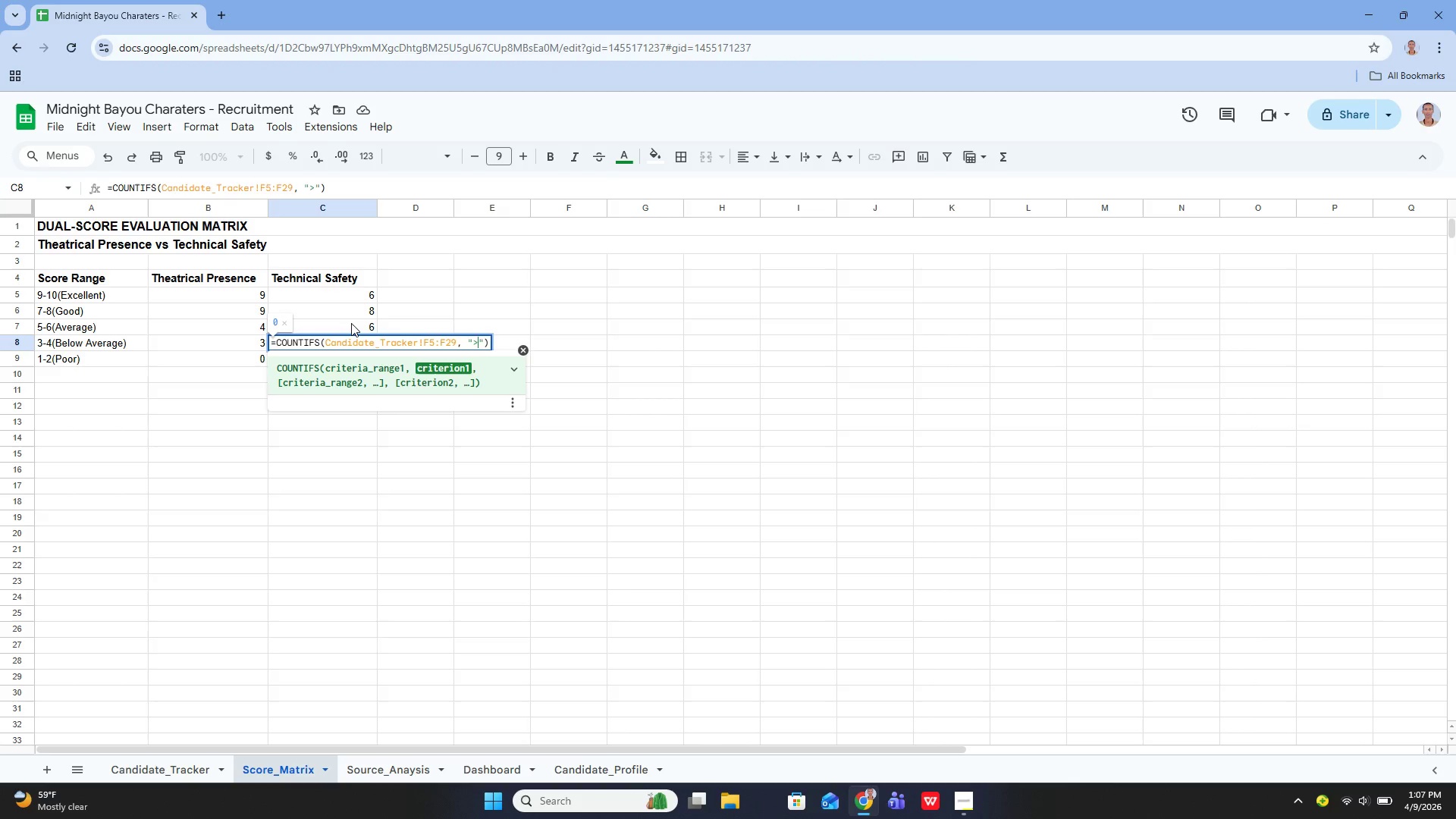 
key(Equal)
 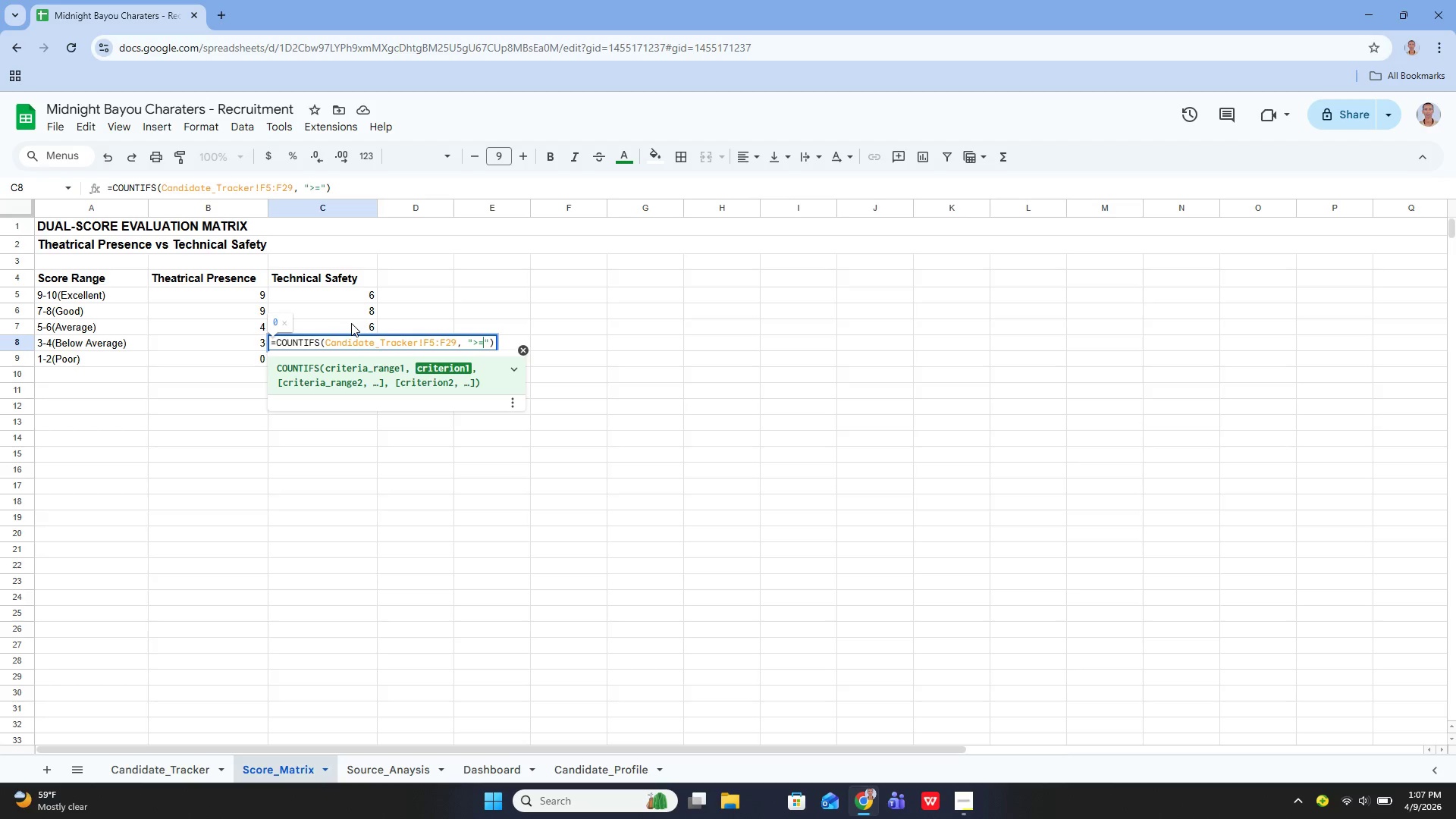 
key(3)
 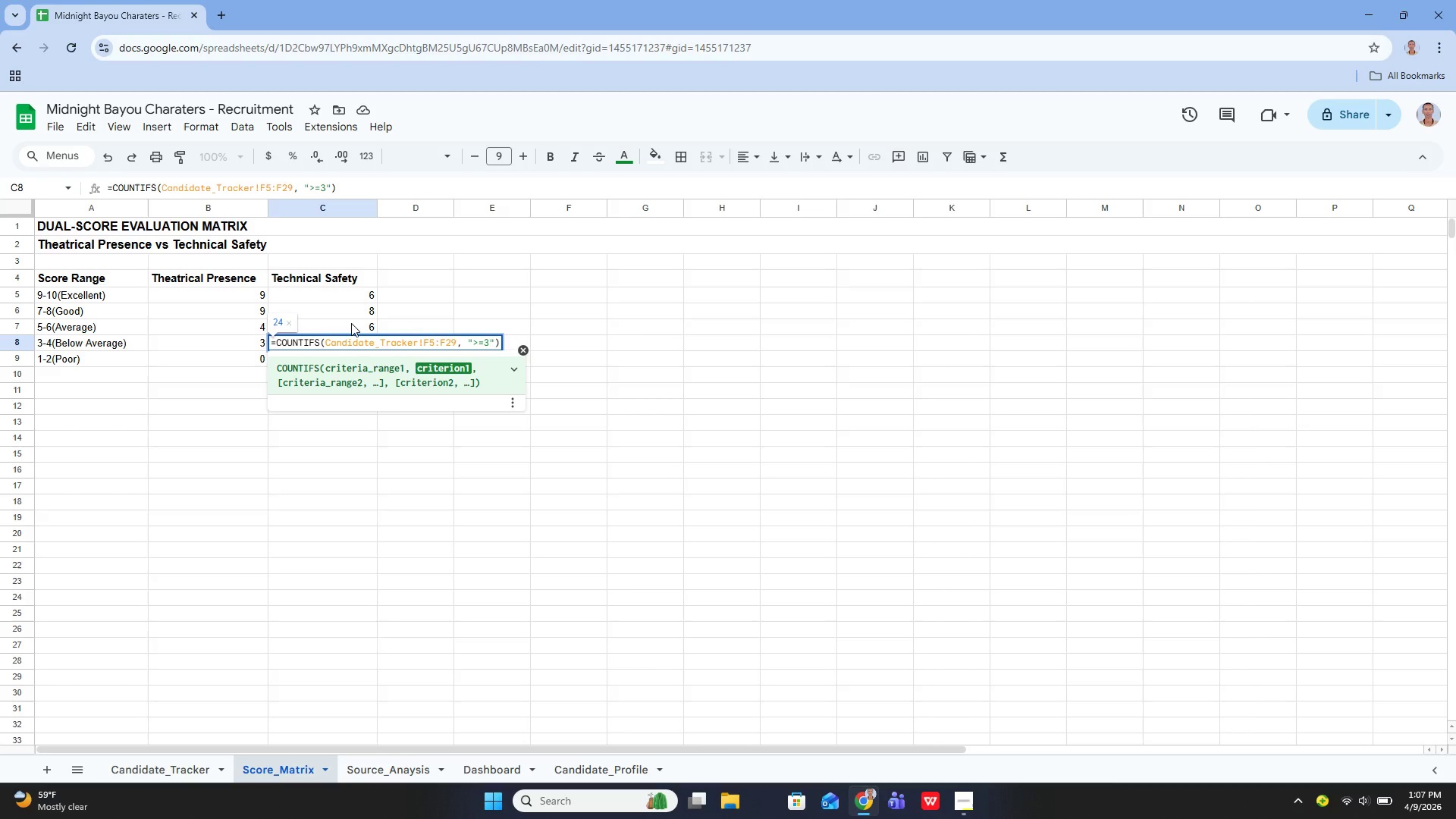 
key(ArrowRight)
 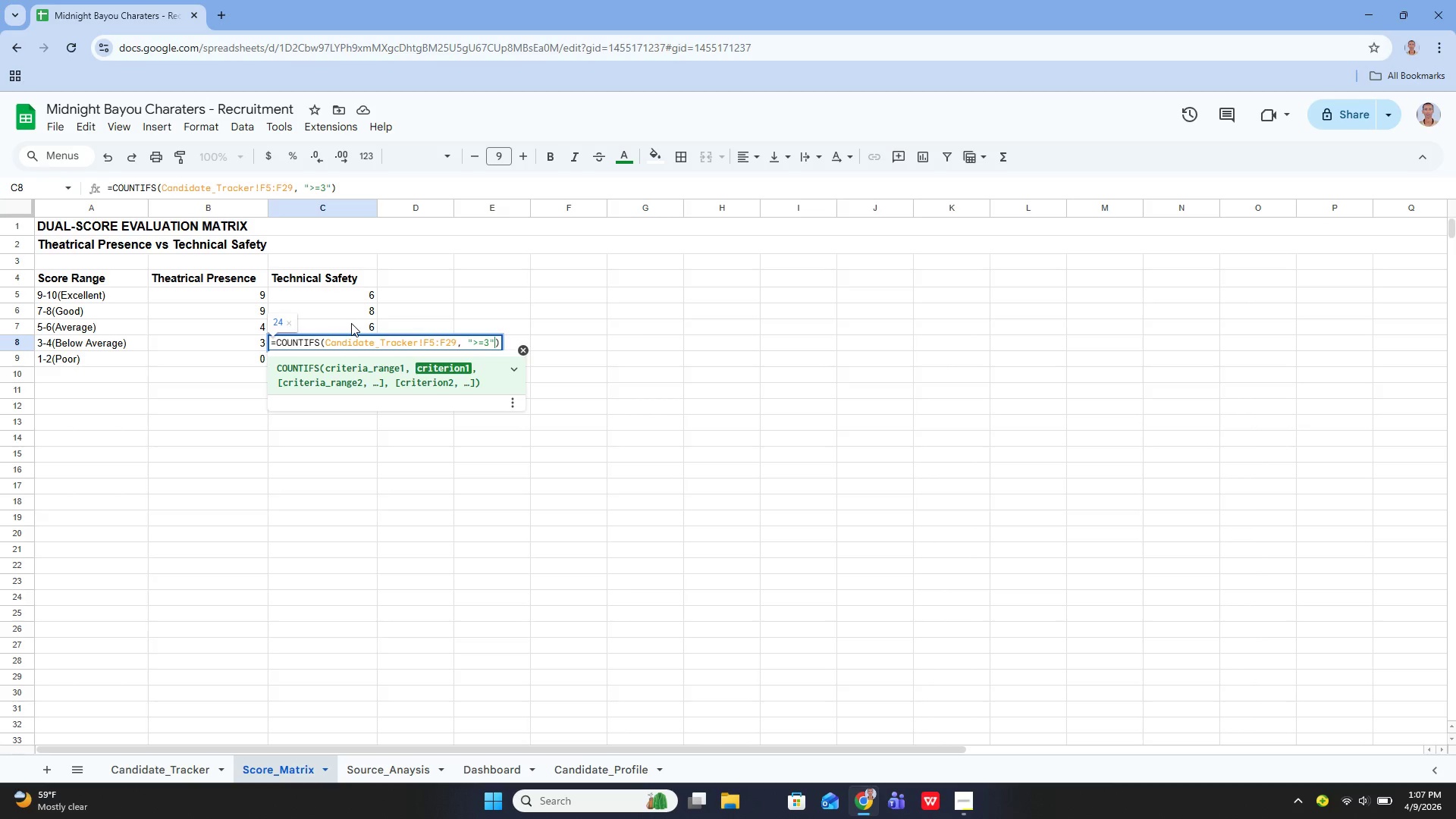 
key(Comma)
 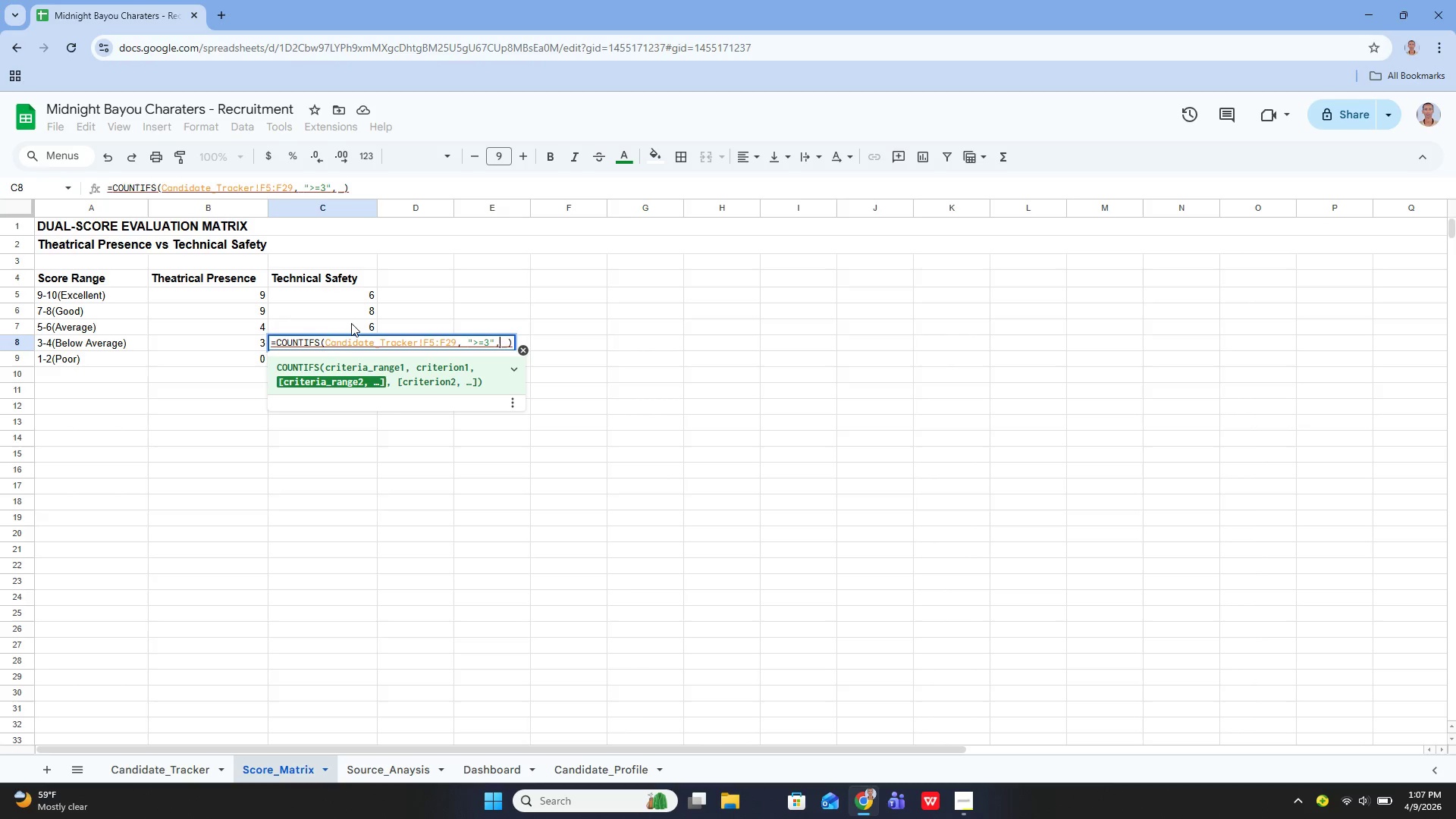 
key(Space)
 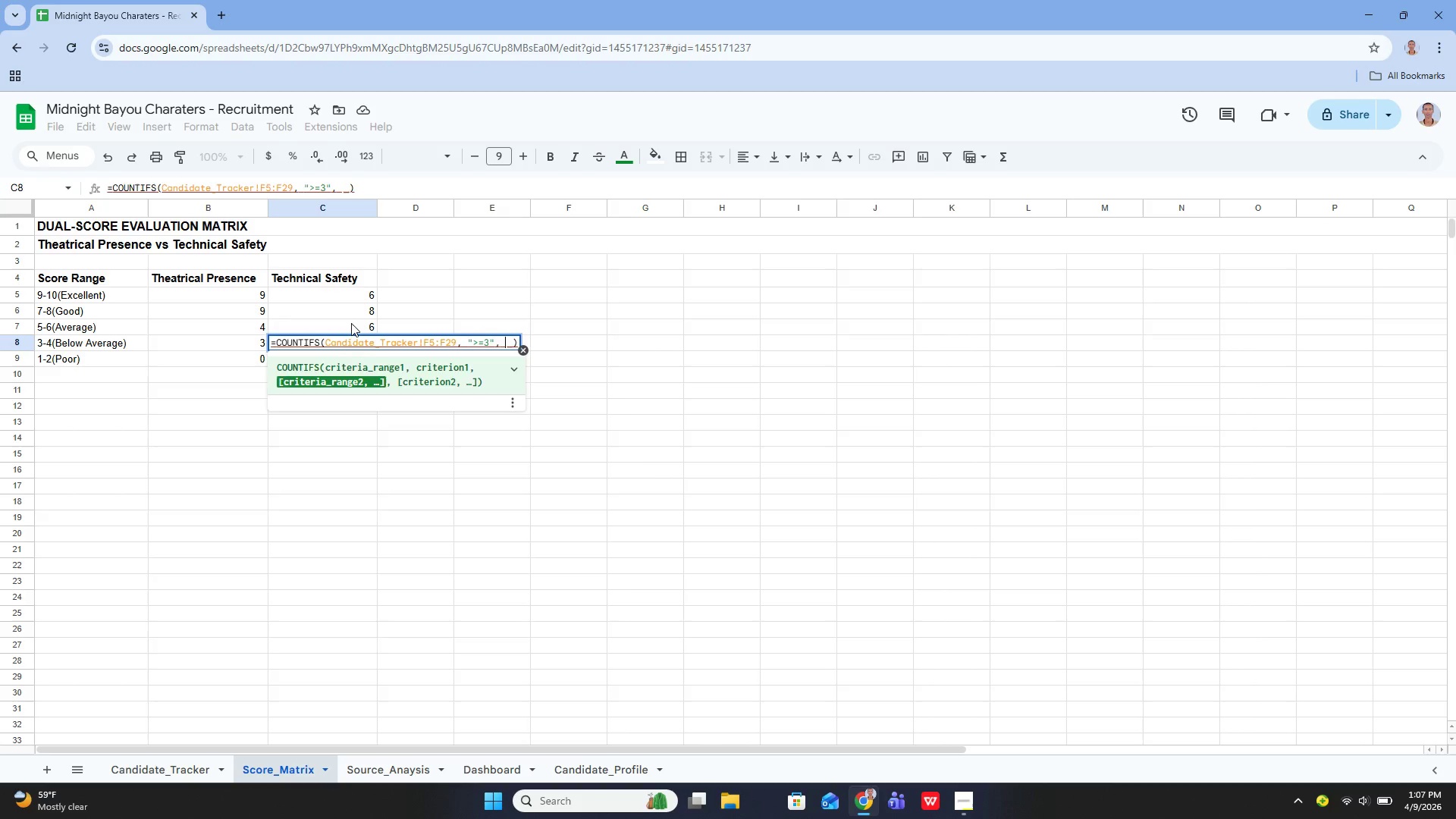 
key(Quote)
 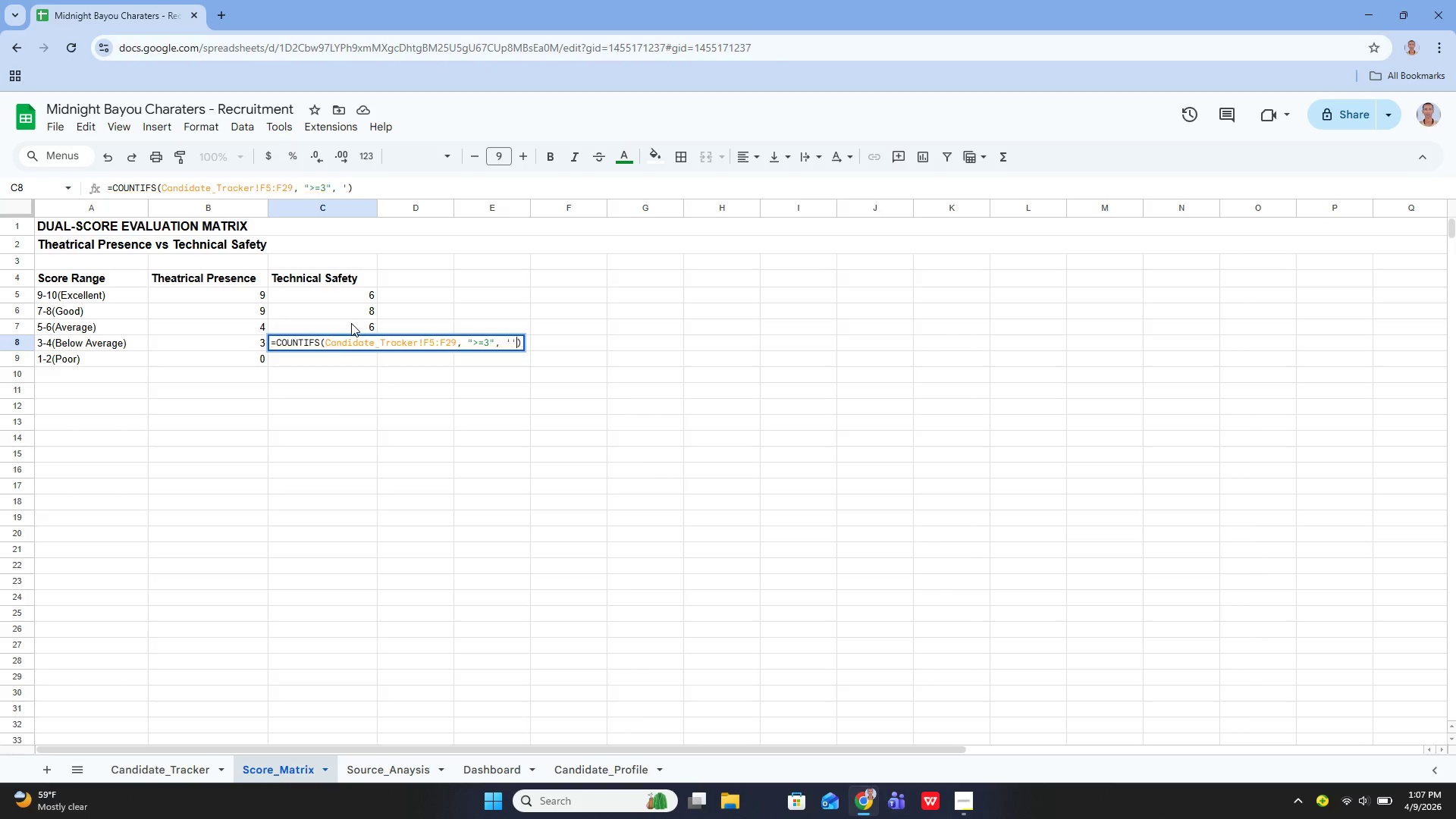 
key(Quote)
 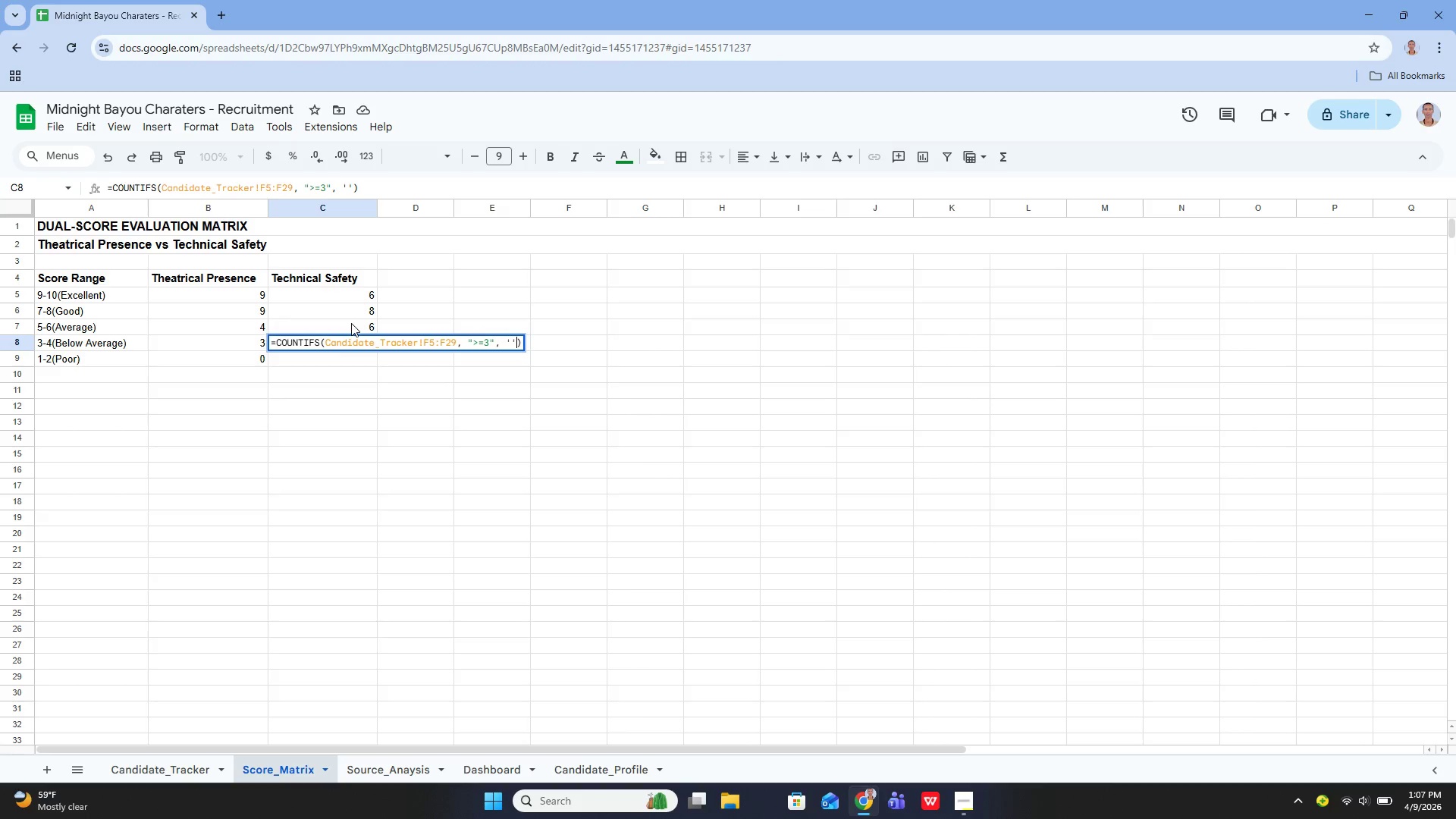 
key(ArrowLeft)
 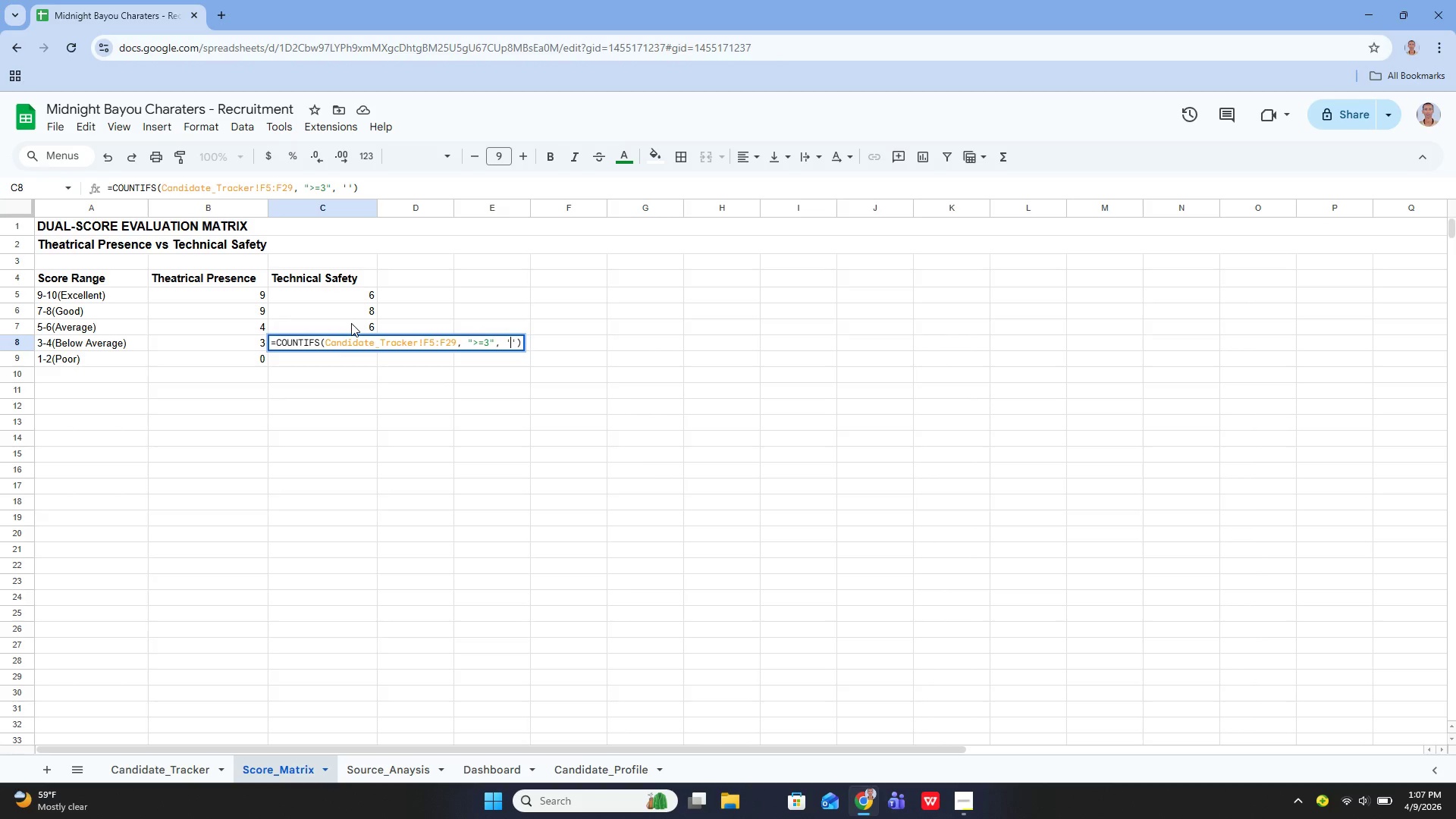 
type(Candidate_Tracker)
 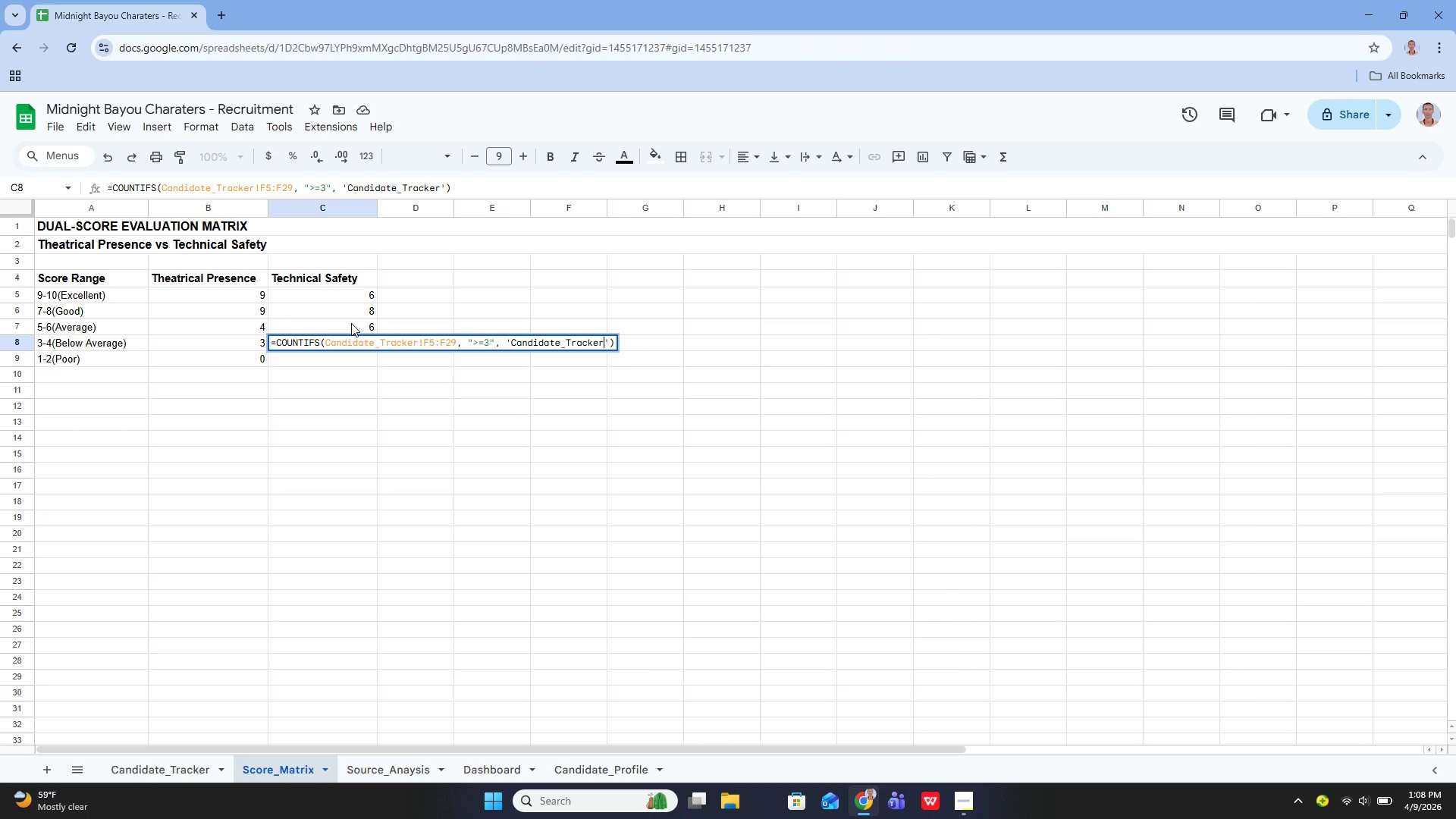 
key(ArrowRight)
 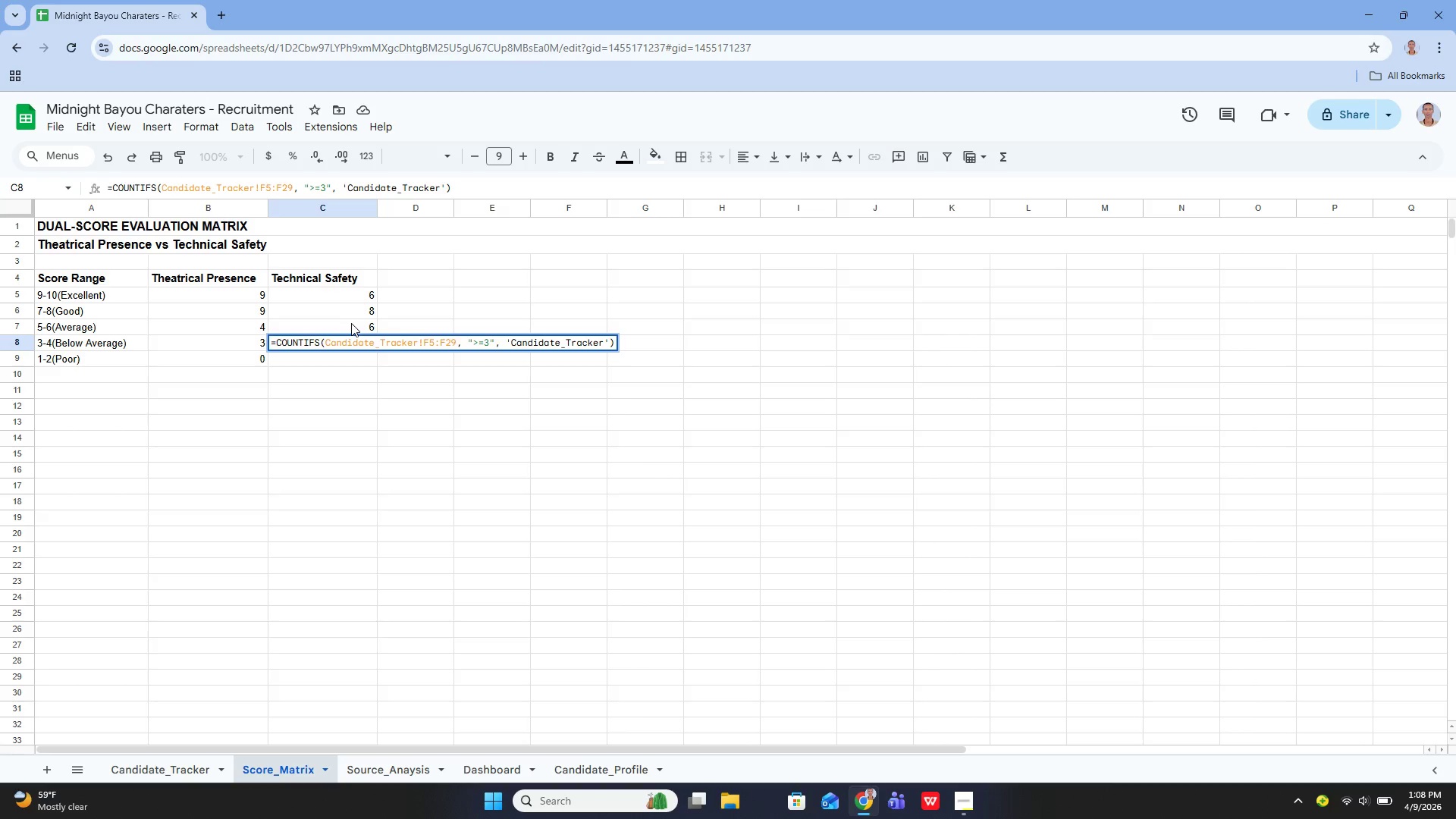 
type(!F5:F29, "")
 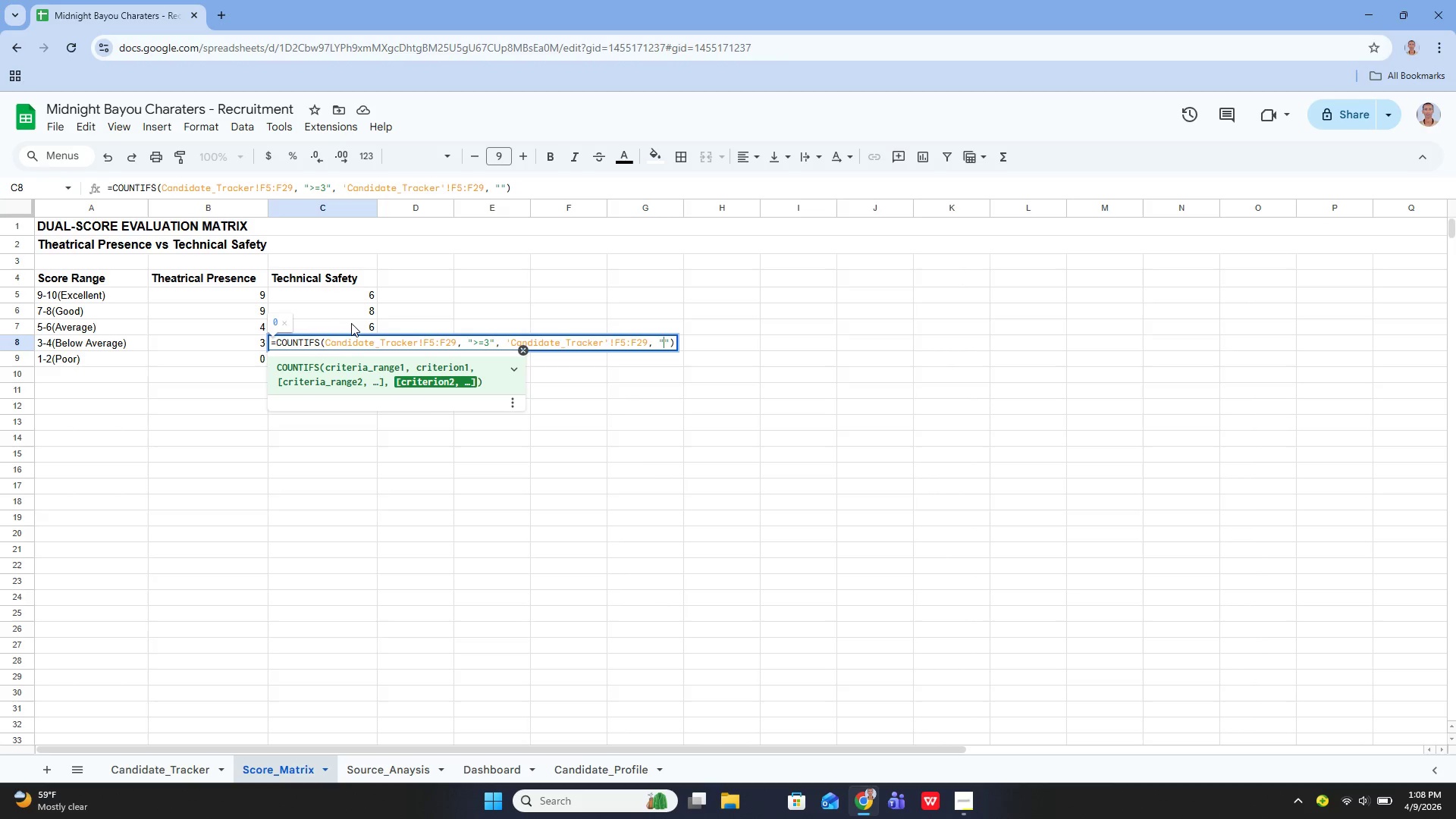 
 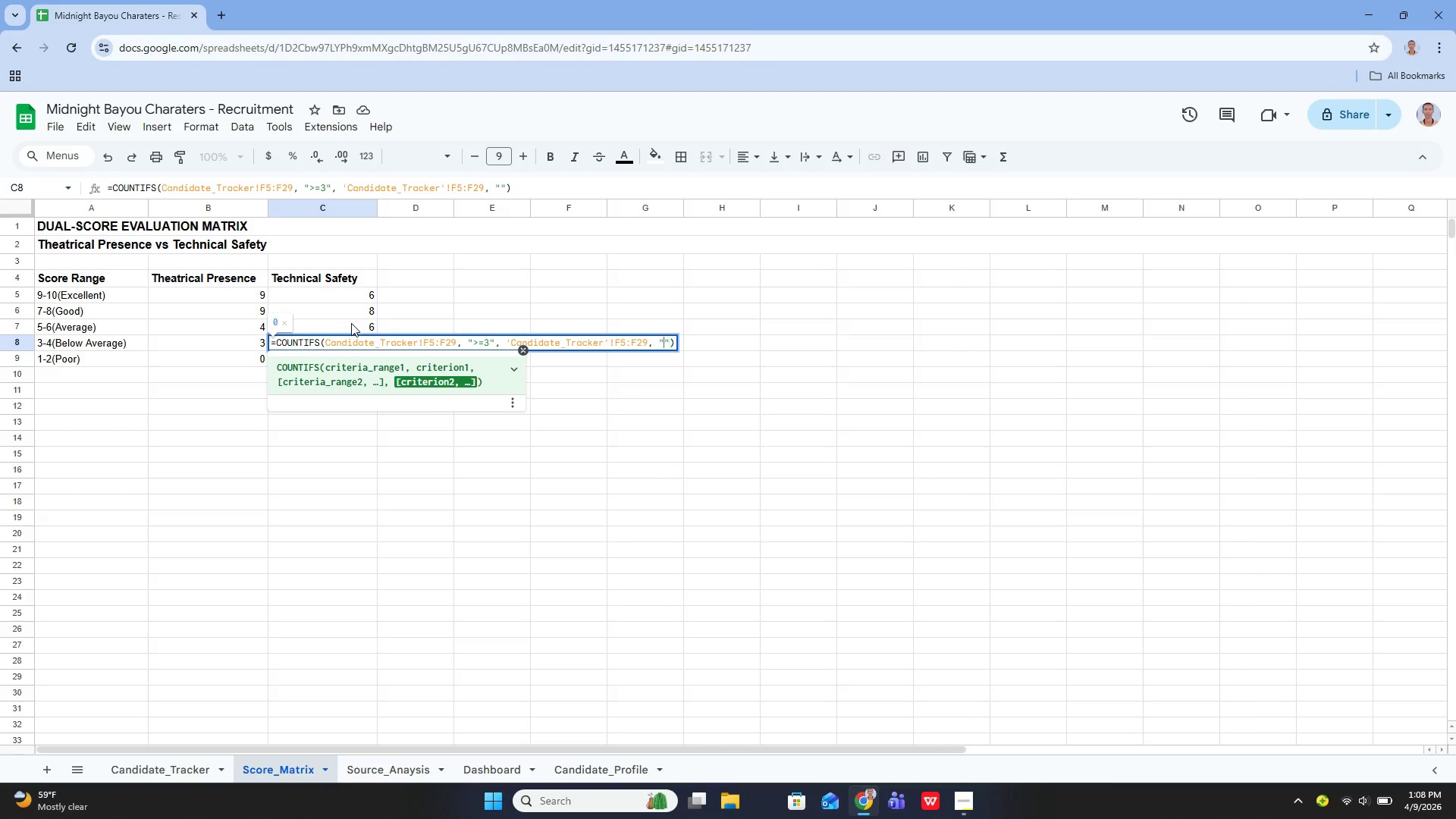 
key(ArrowLeft)
 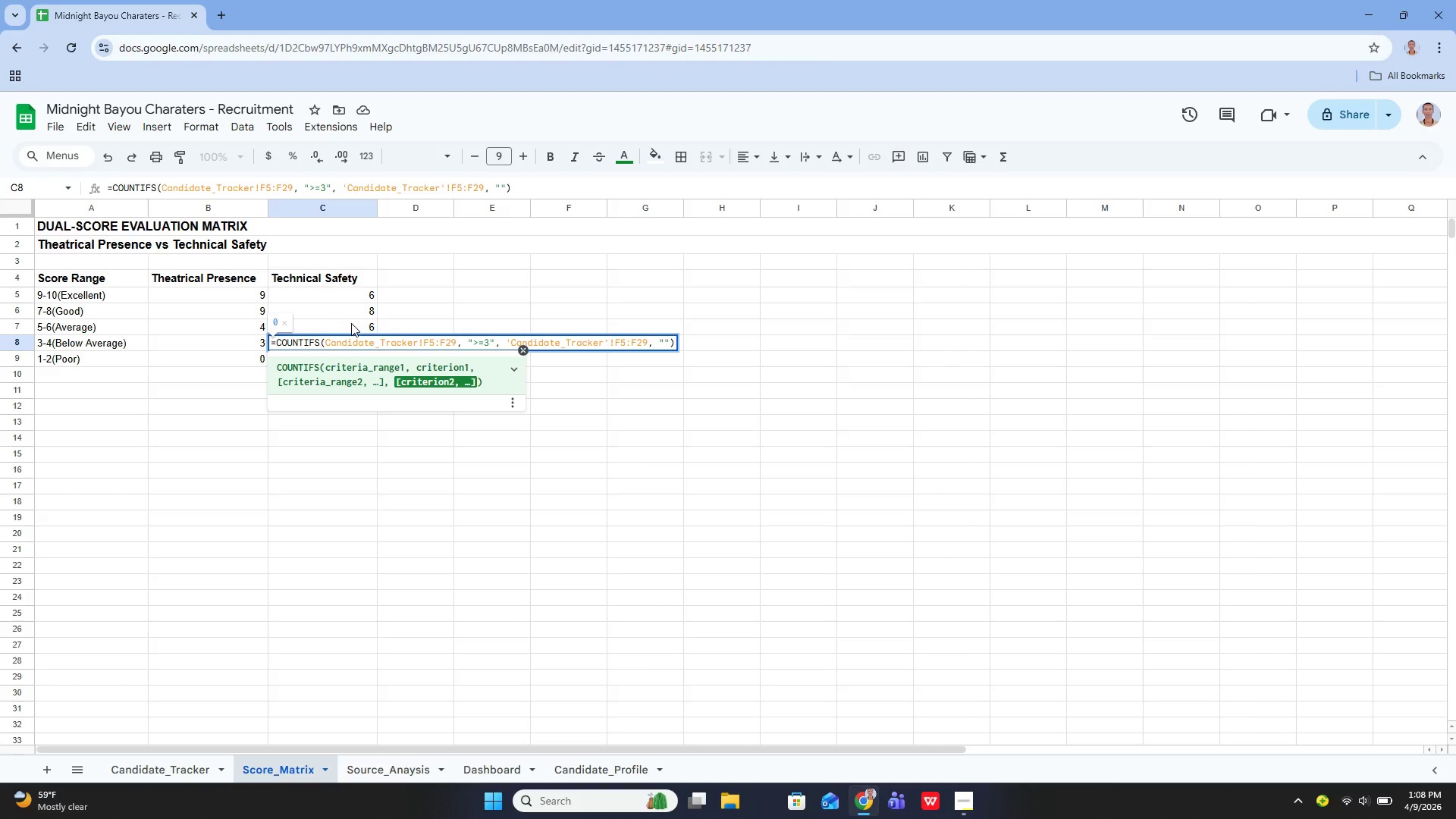 
key(Shift+C)
 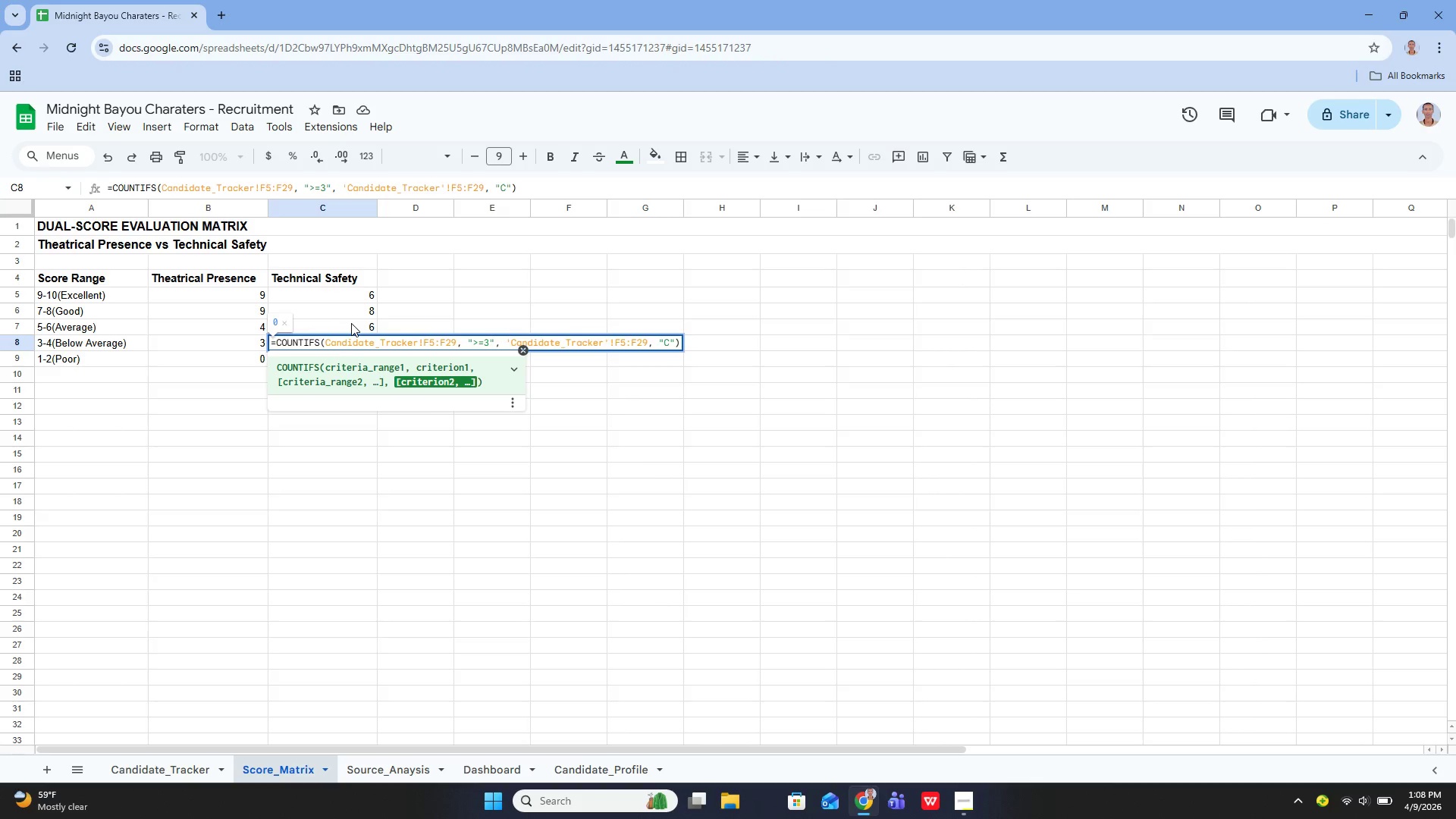 
key(Backspace)
 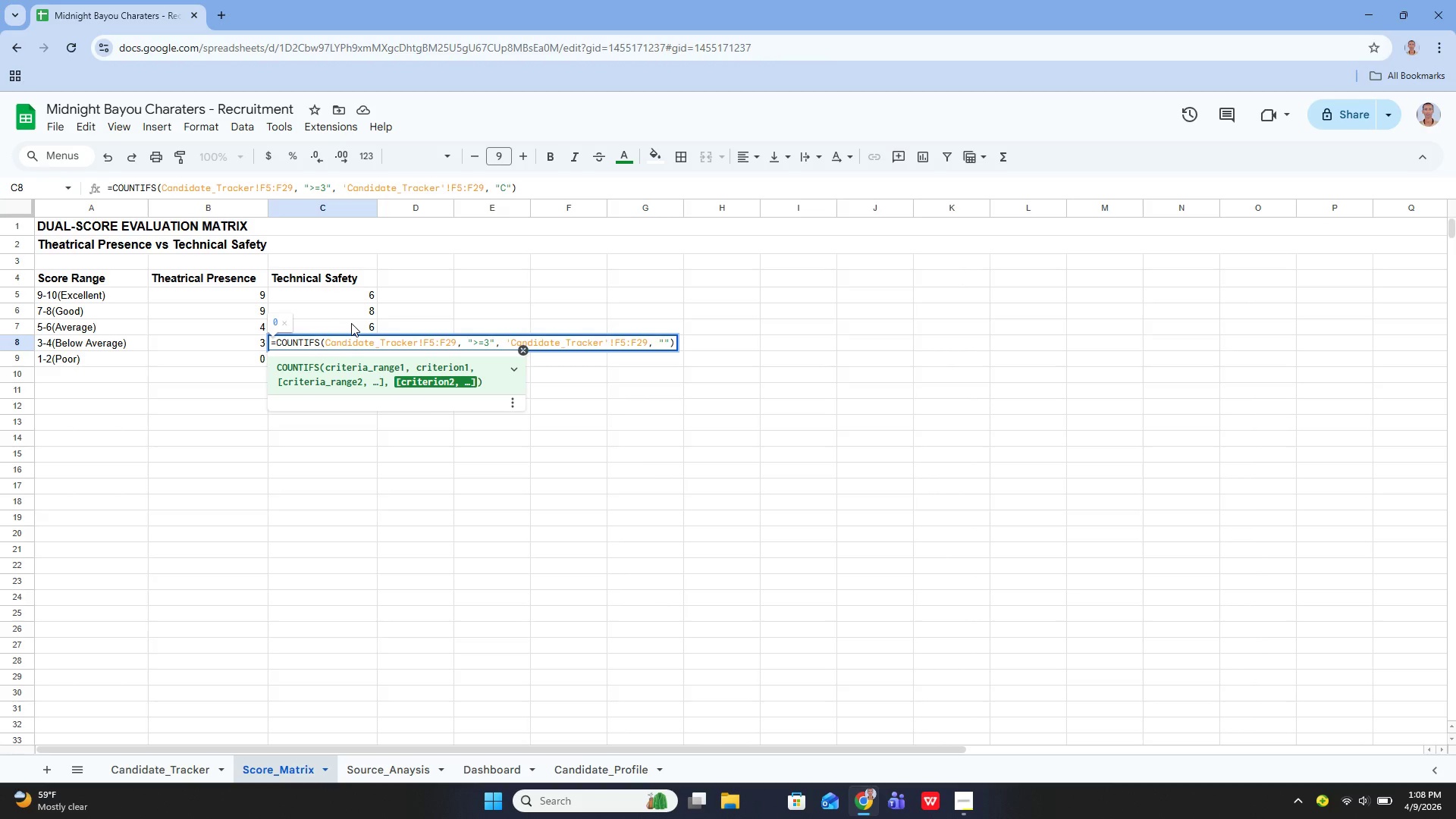 
key(Shift+Comma)
 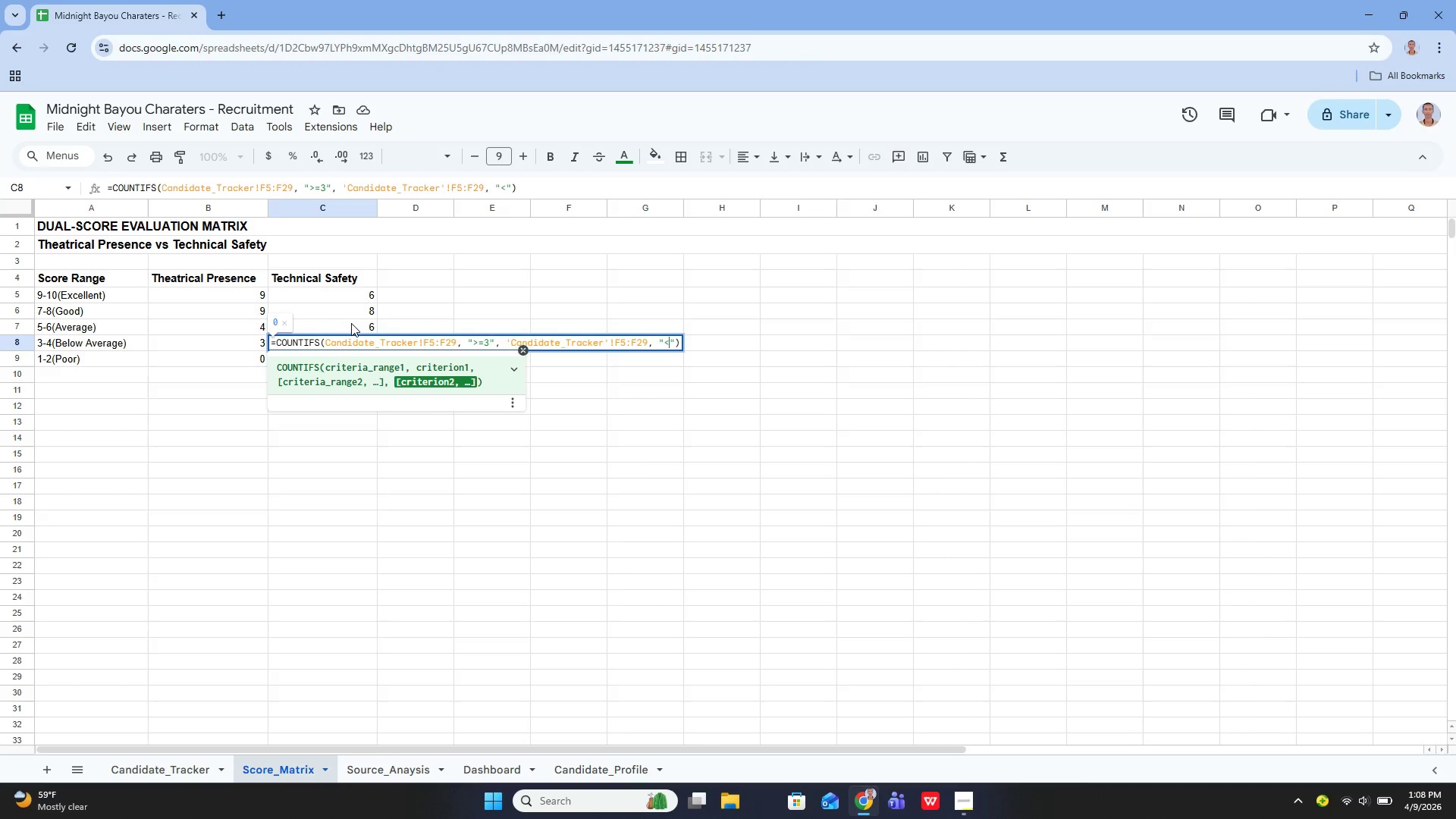 
key(Equal)
 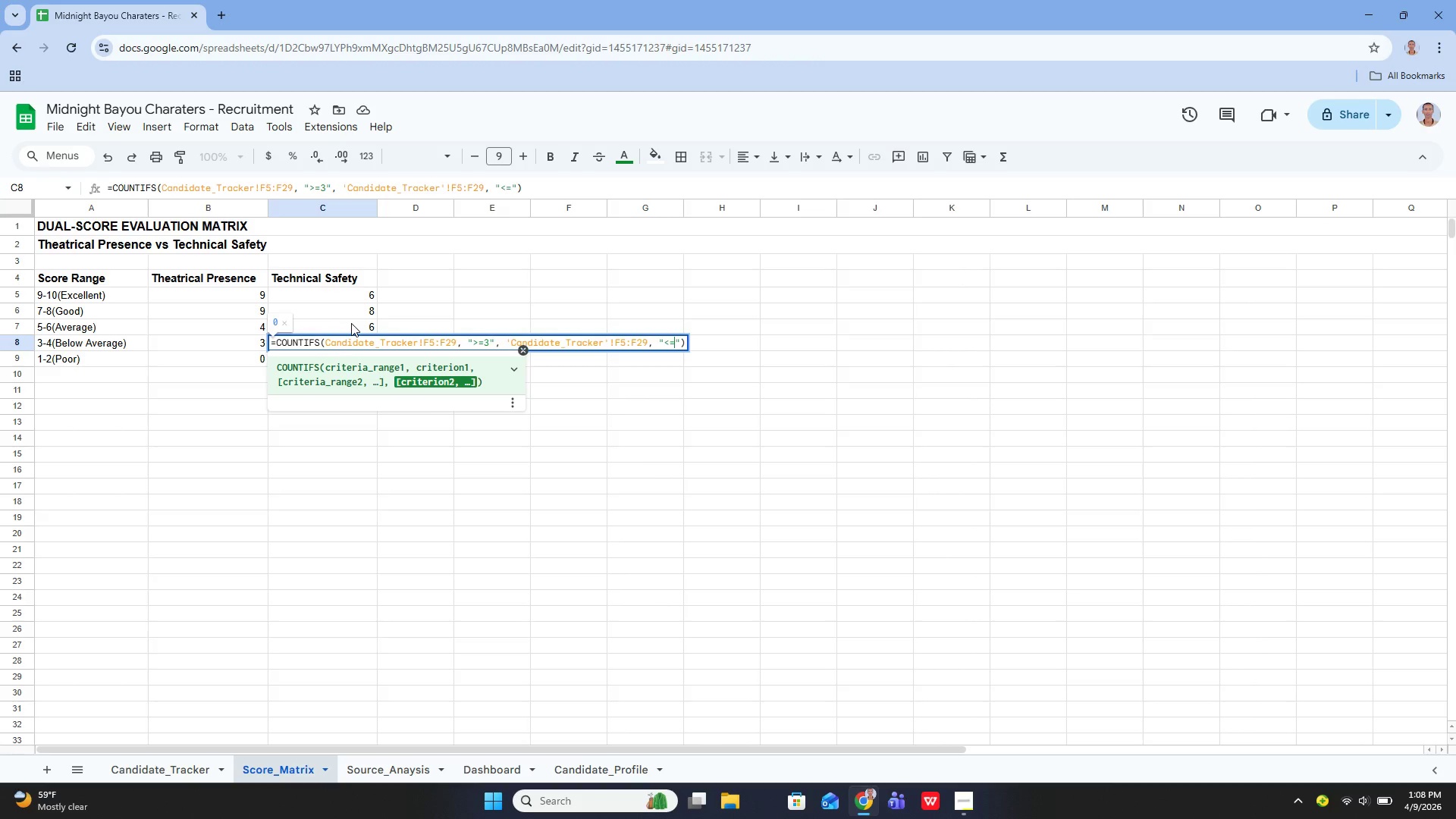 
key(4)
 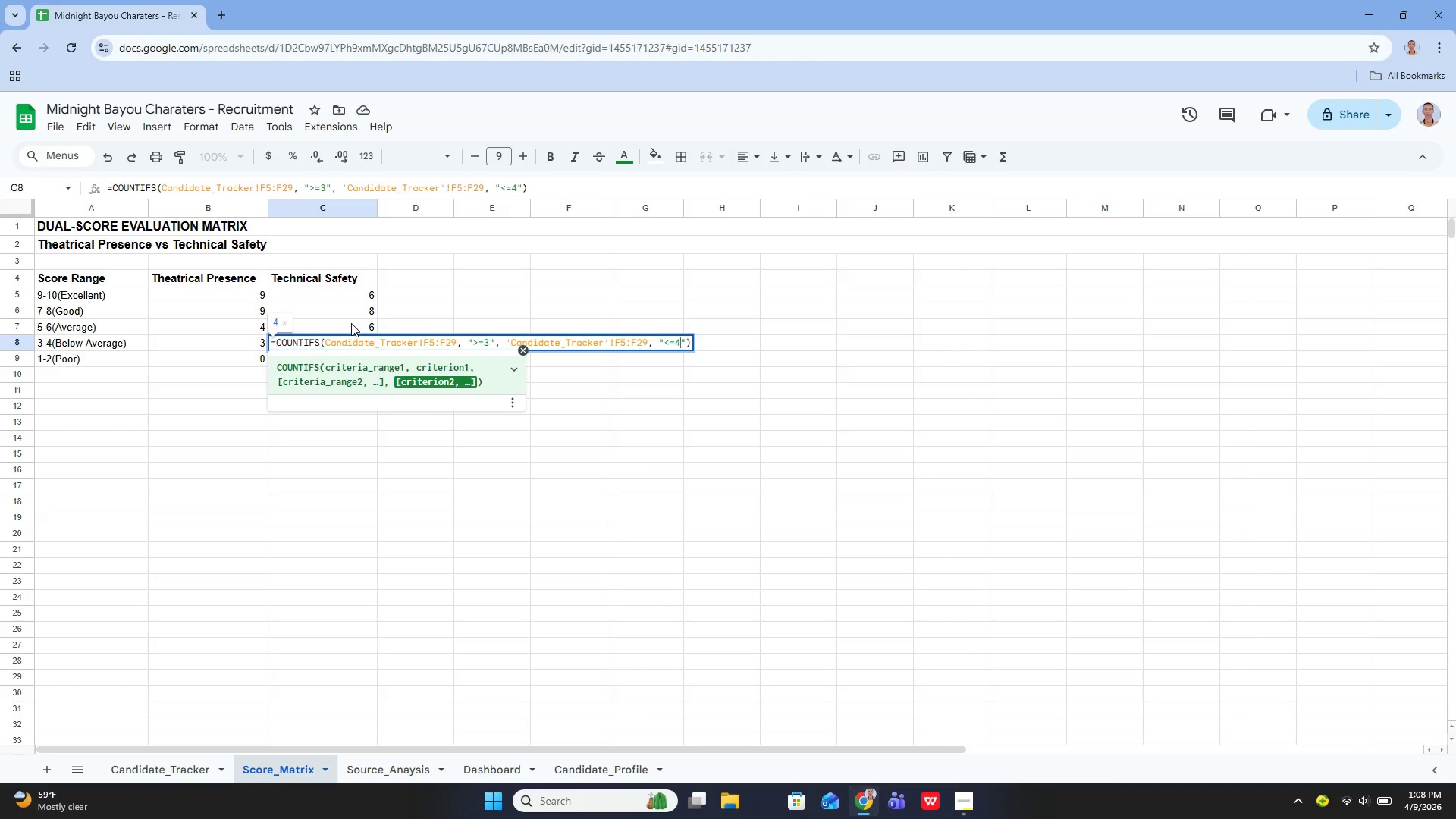 
key(Enter)
 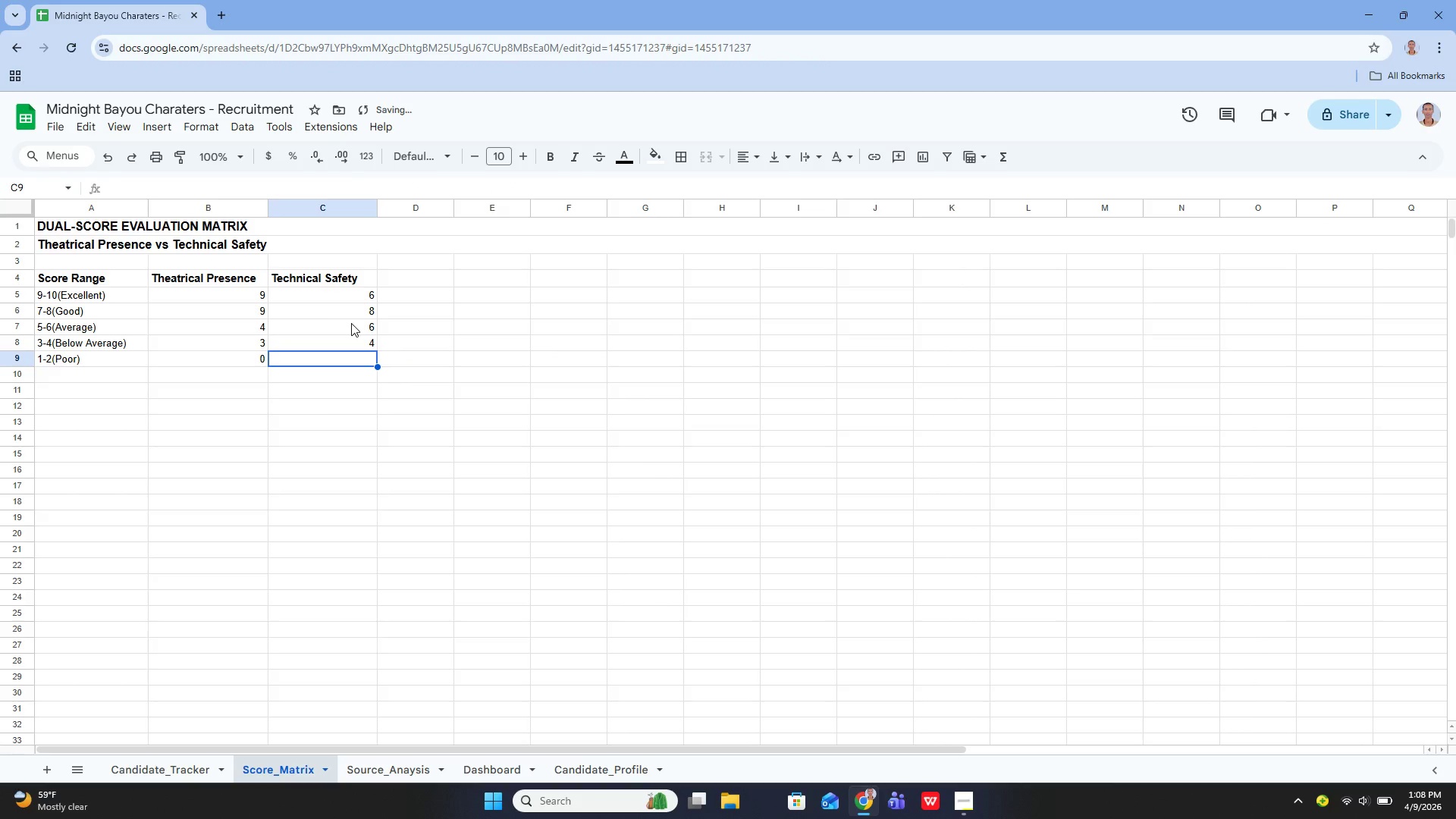 
key(Enter)
 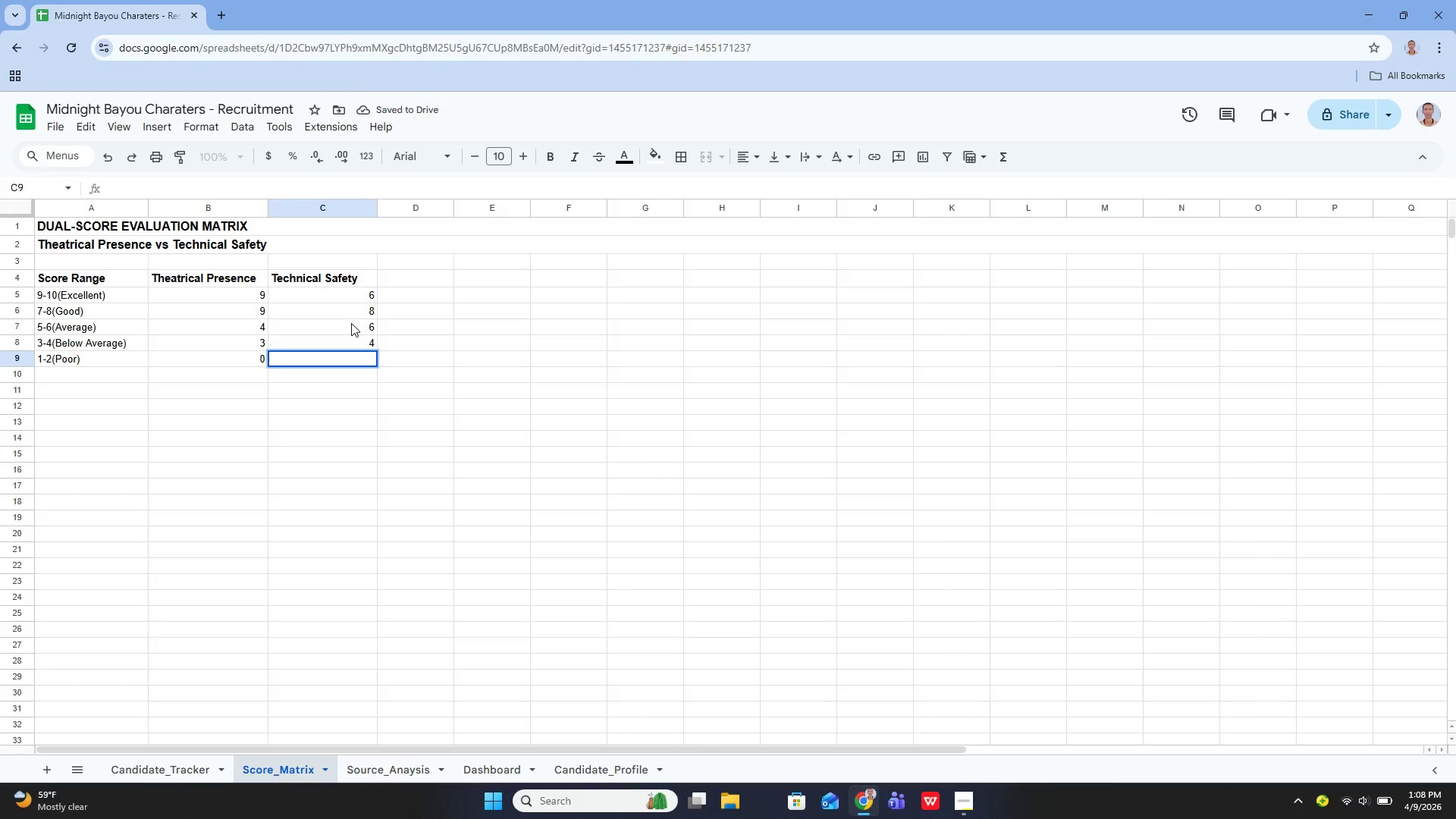 
type(=COUn)
key(Backspace)
type(UN)
key(Backspace)
key(Backspace)
type(NTIFS())
 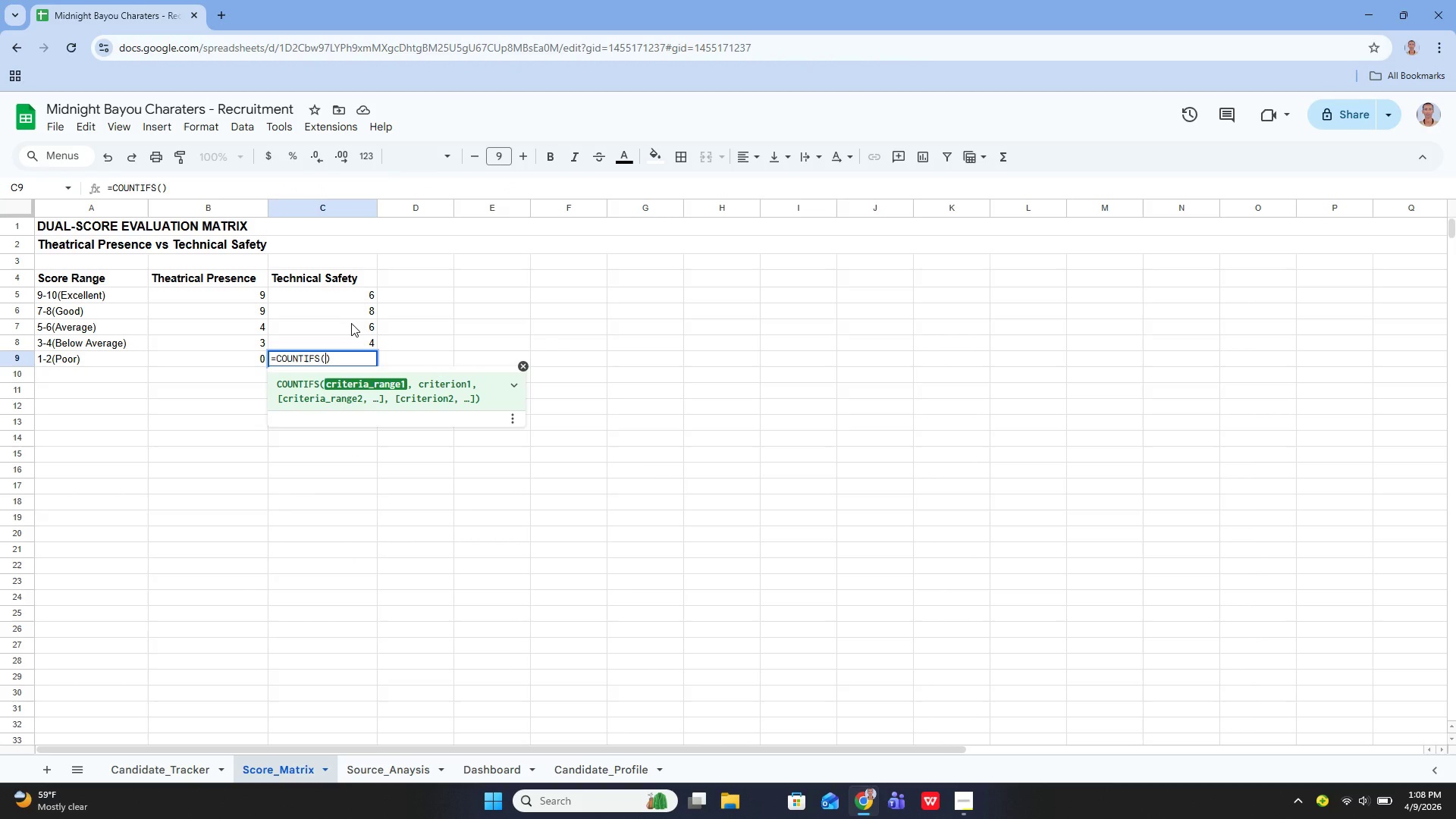 
 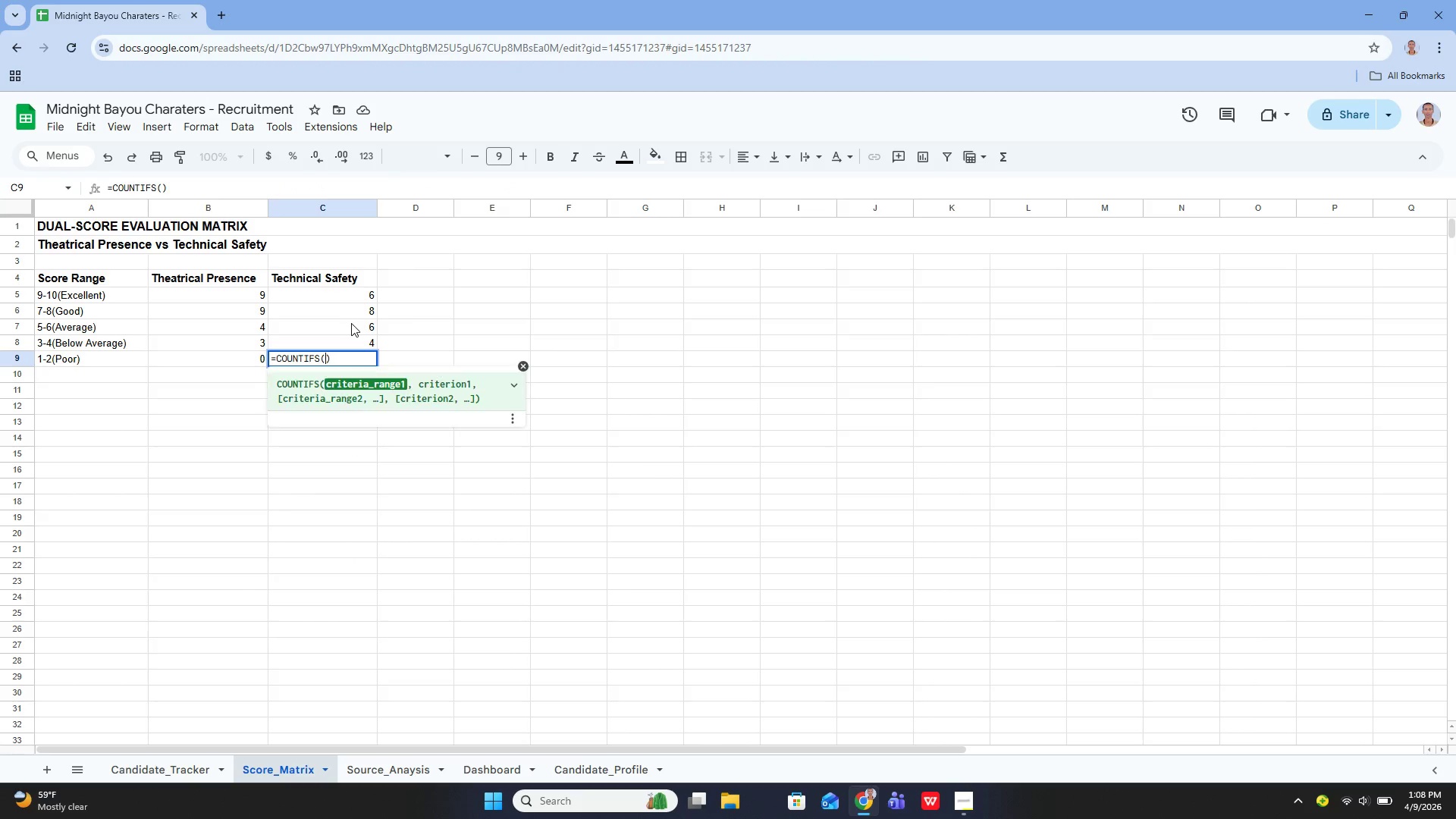 
key(ArrowLeft)
 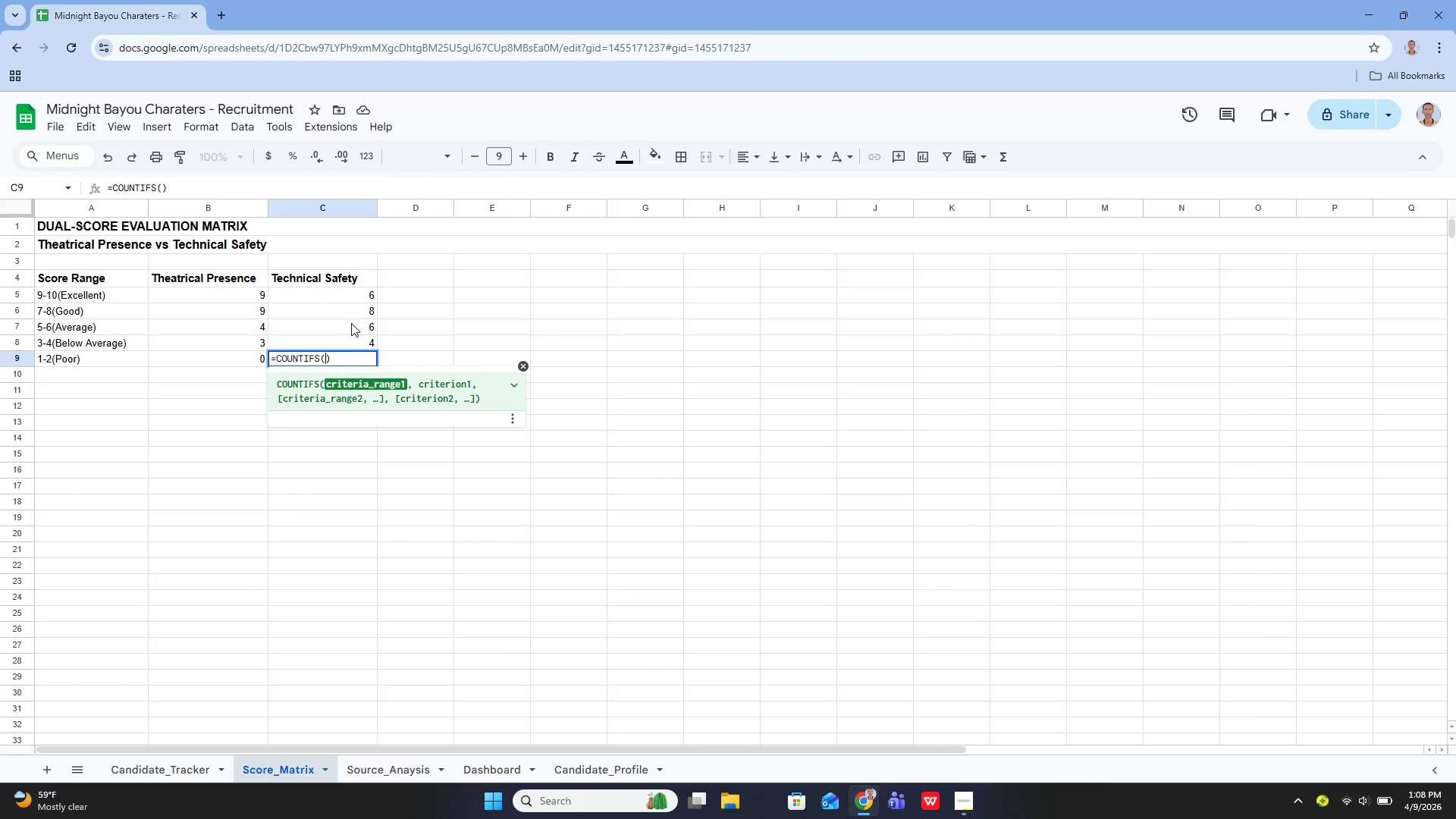 
key(Quote)
 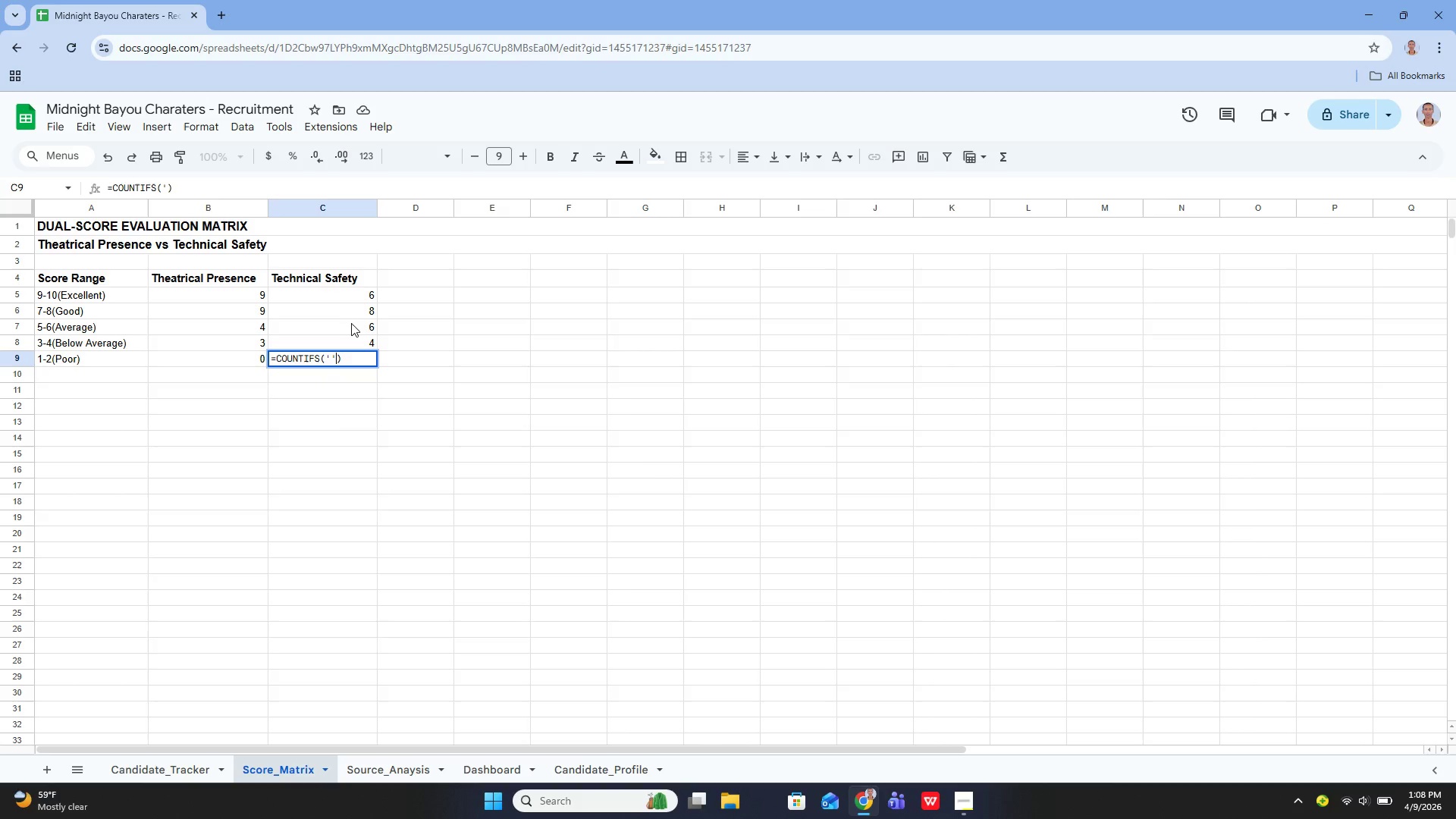 
key(Quote)
 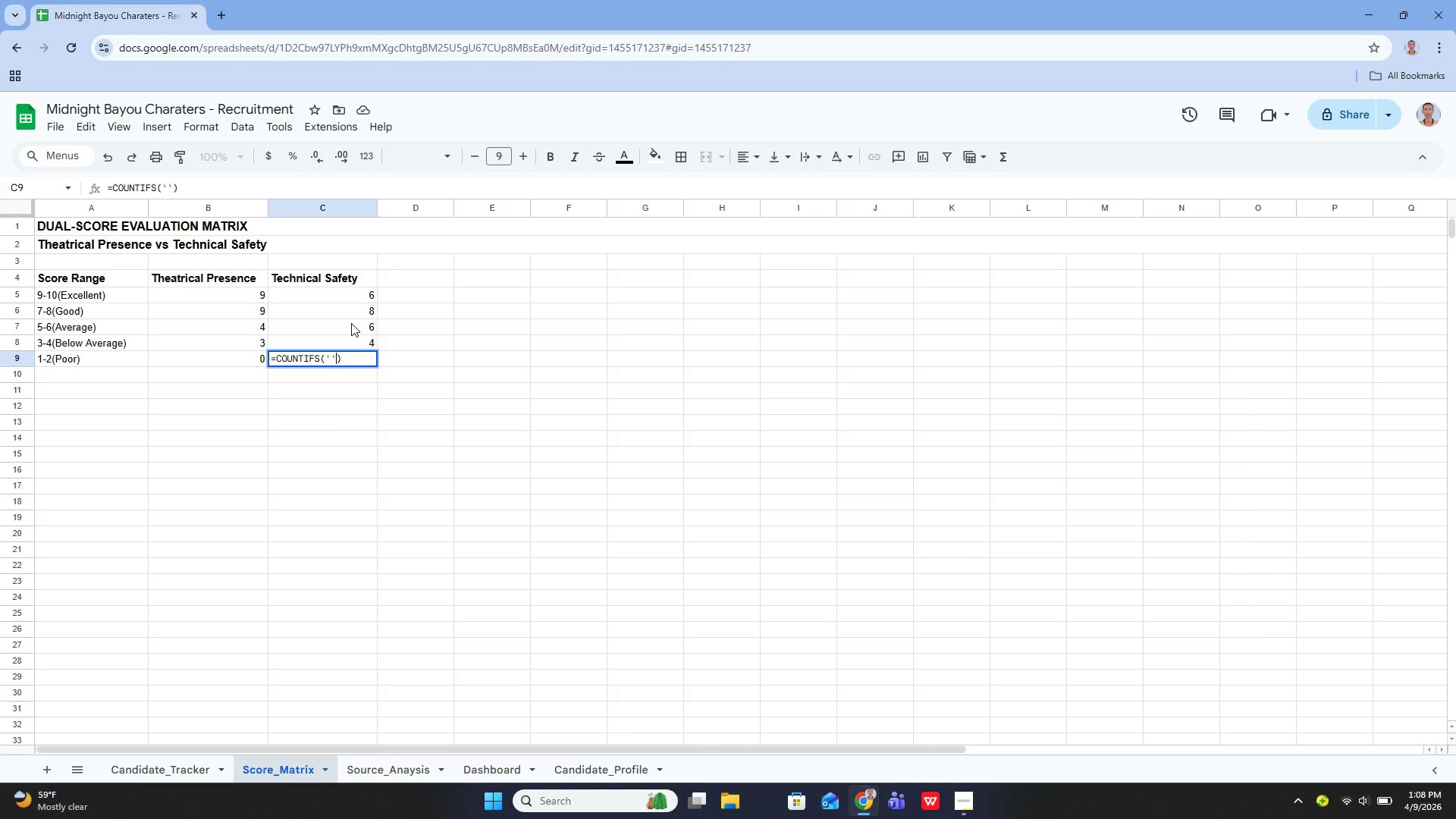 
key(Control+ControlRight)
 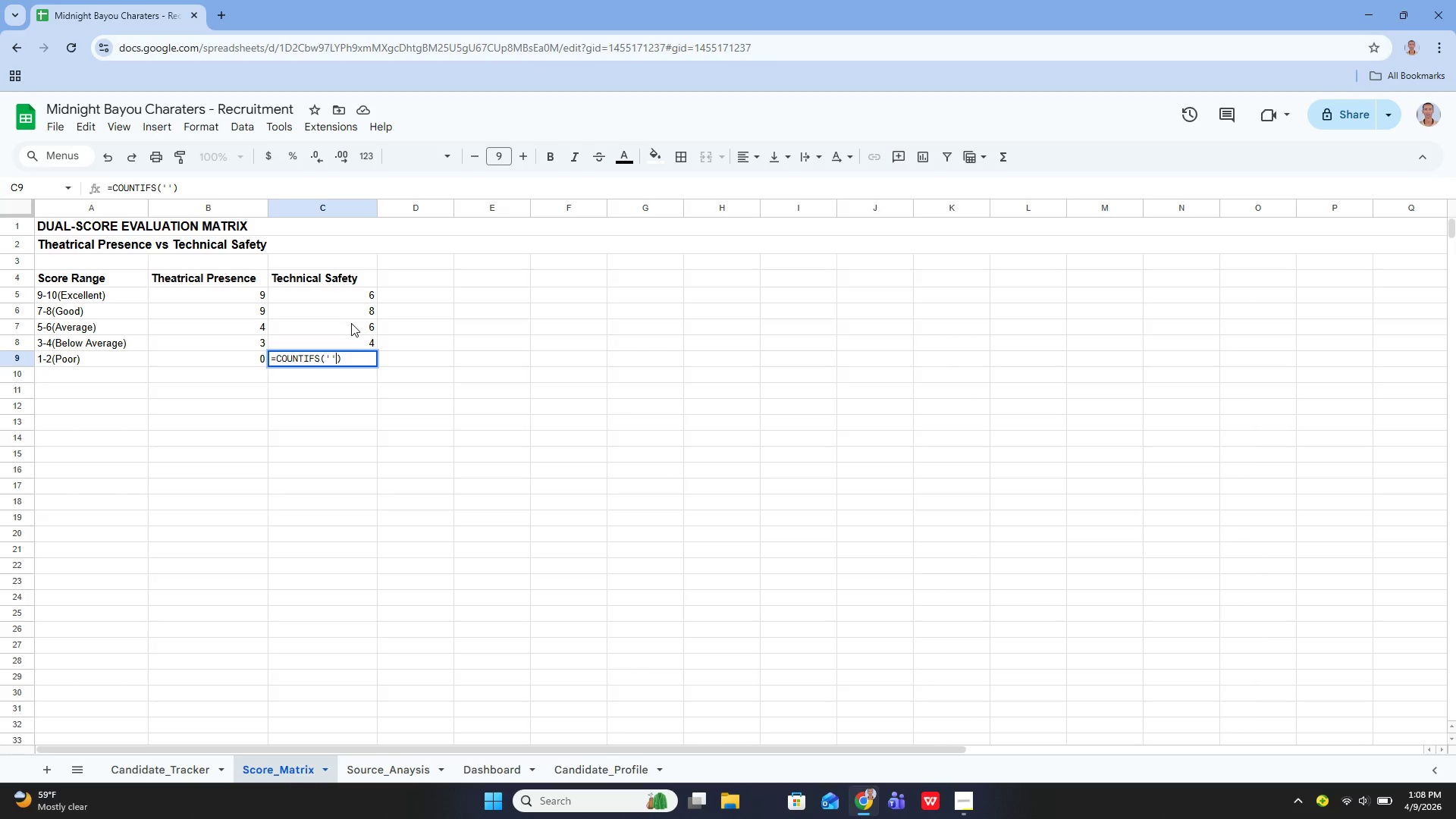 
hold_key(key=ShiftLeft, duration=0.38)
 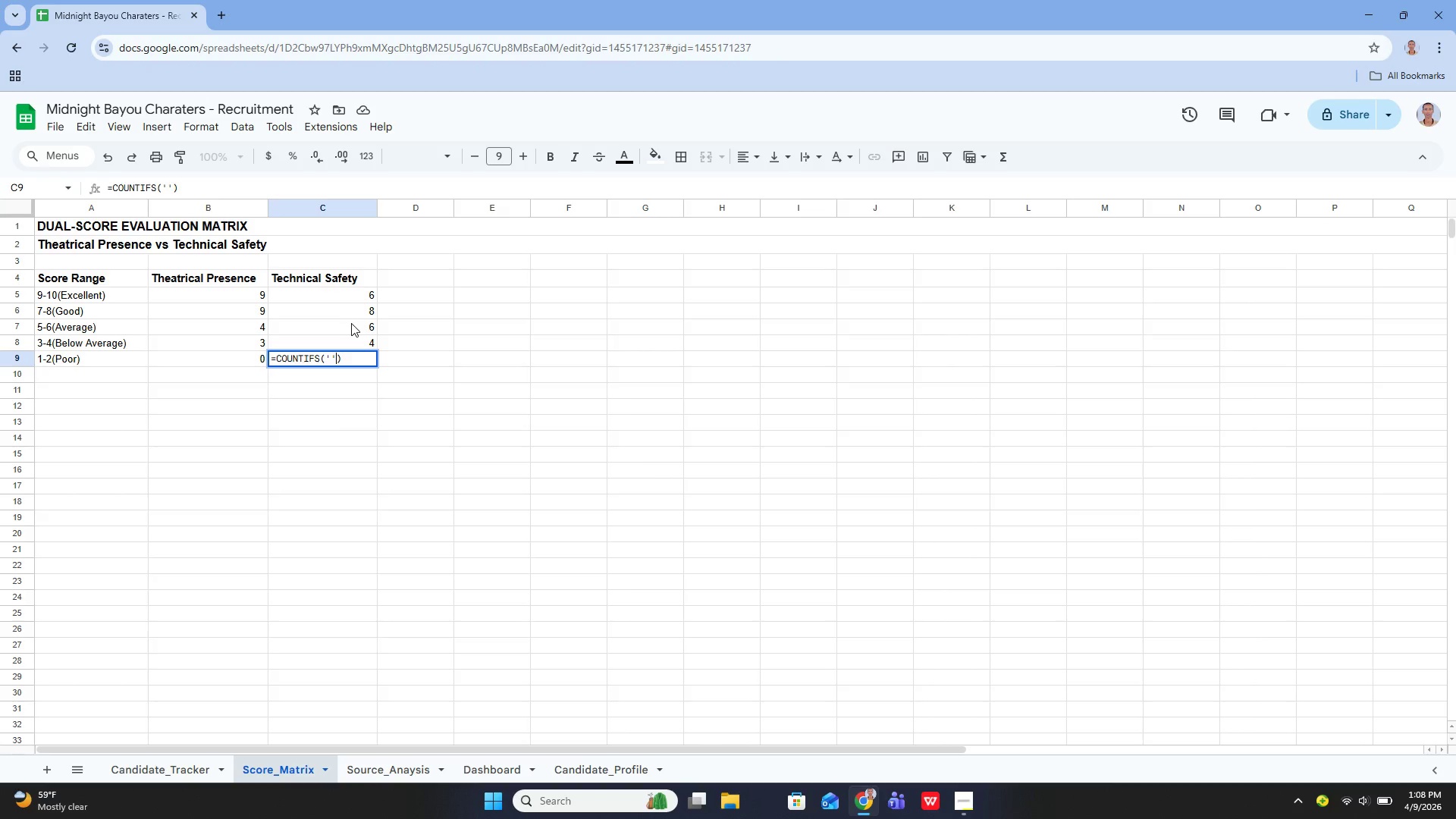 
key(ArrowLeft)
 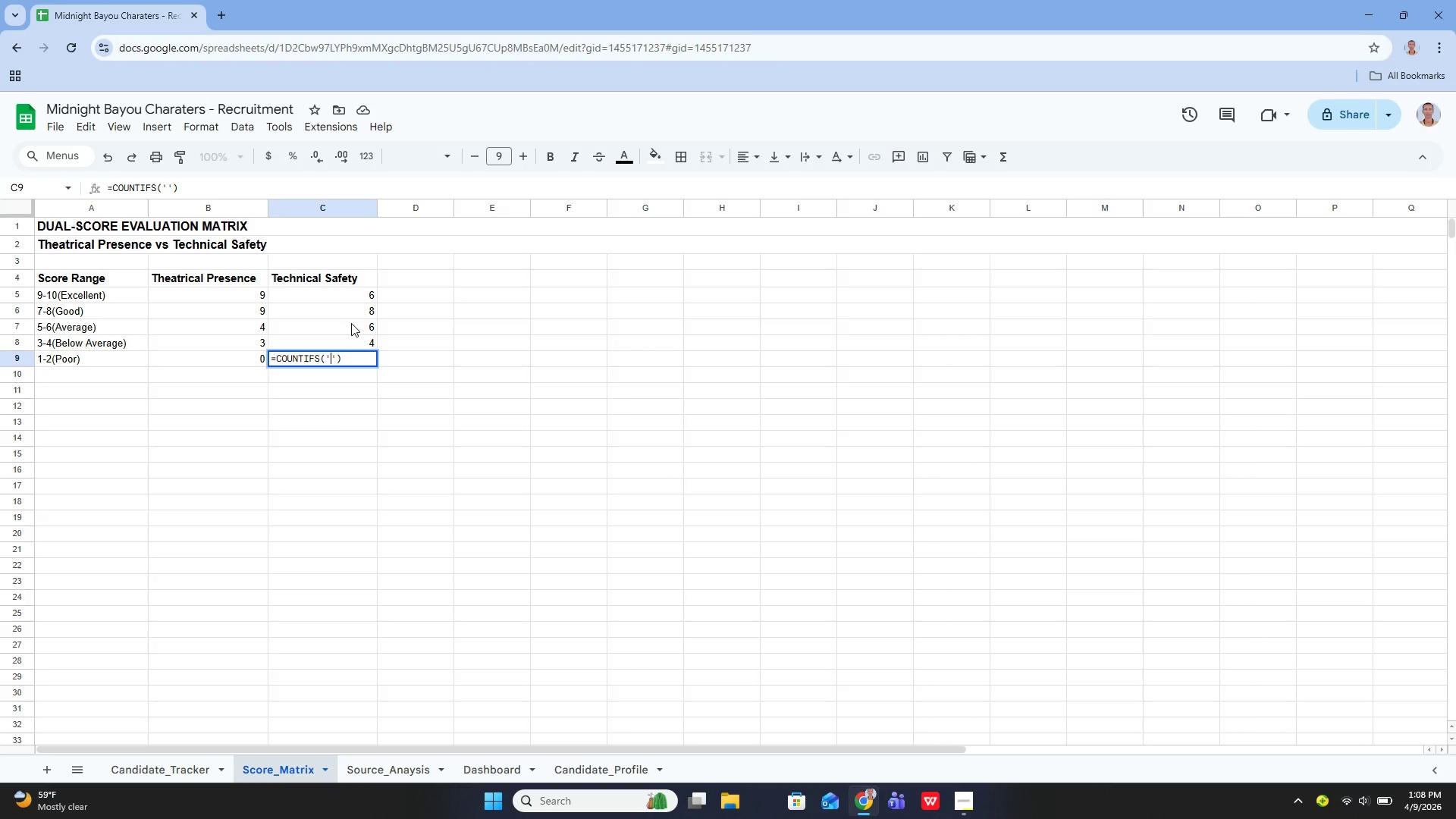 
type(Candidate_Tracker)
 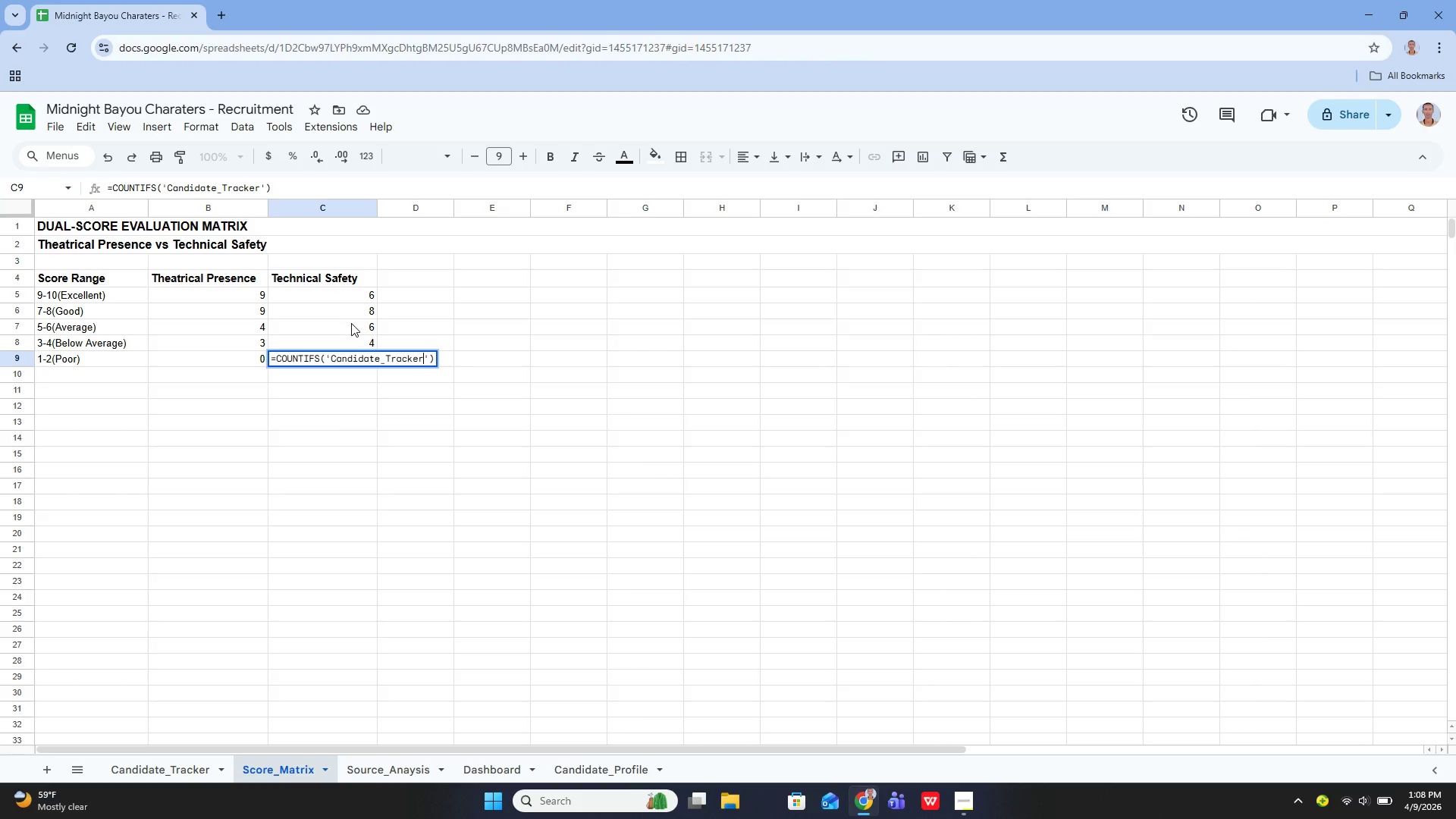 
key(ArrowRight)
 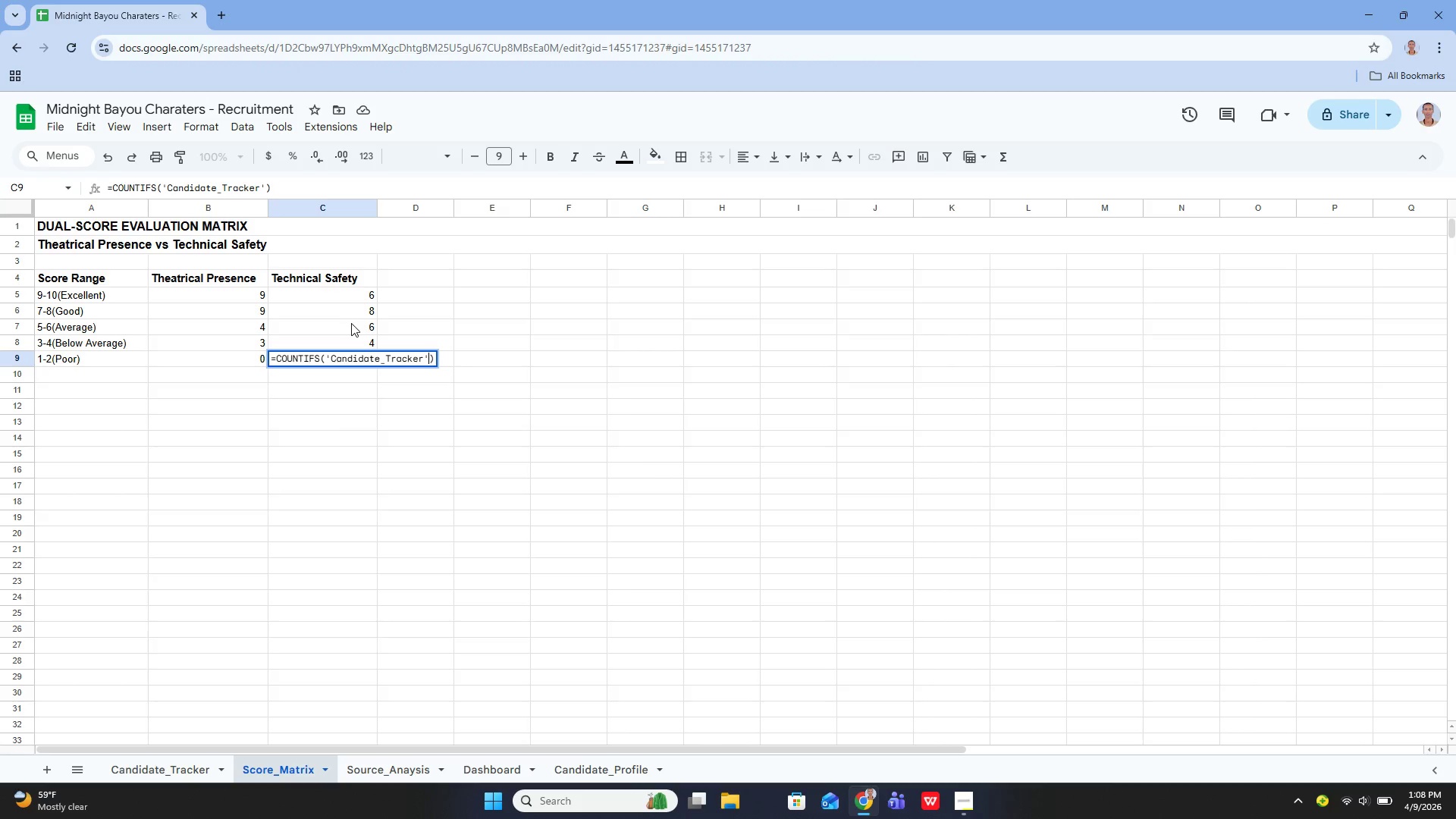 
key(ArrowRight)
 